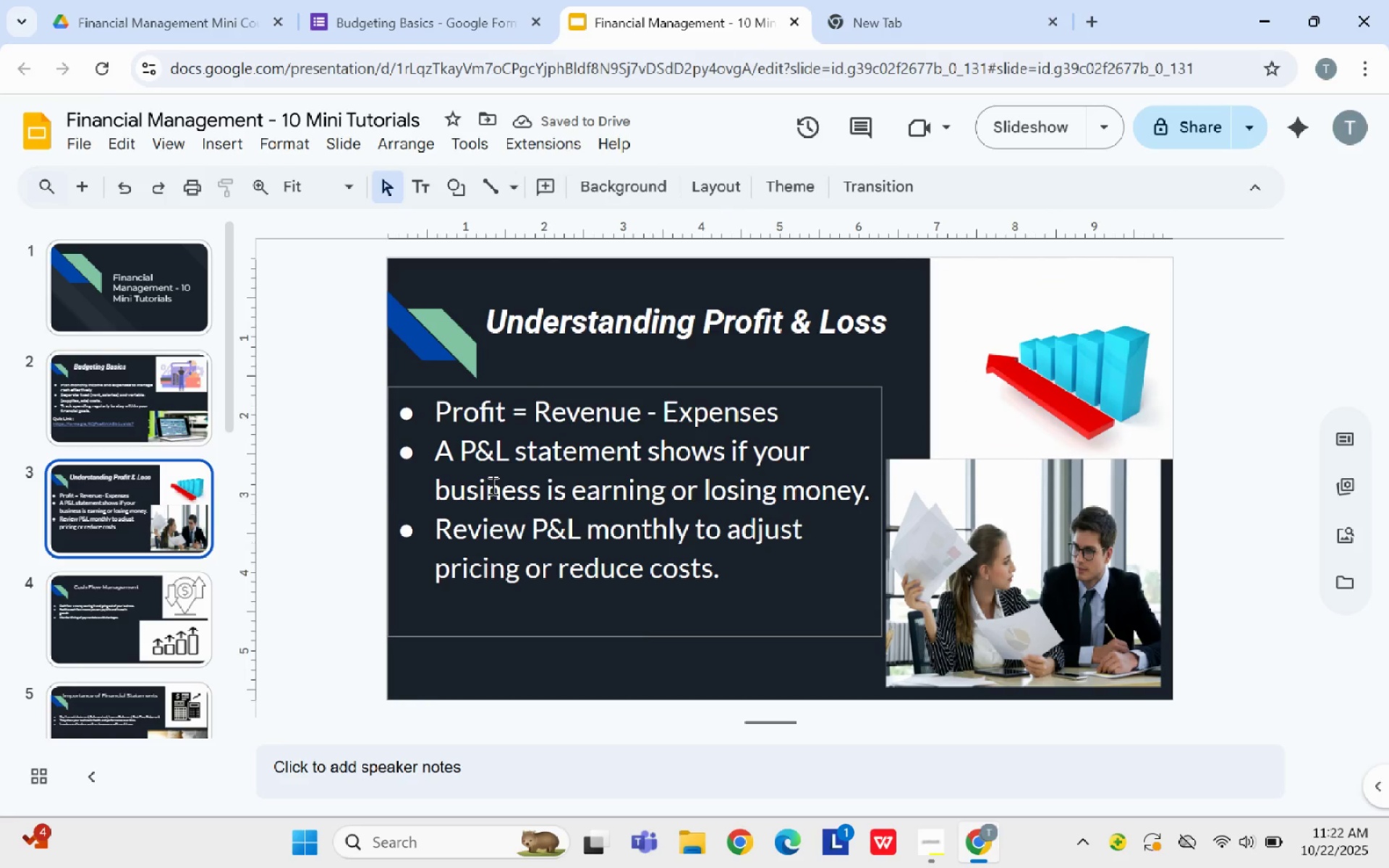 
left_click([491, 485])
 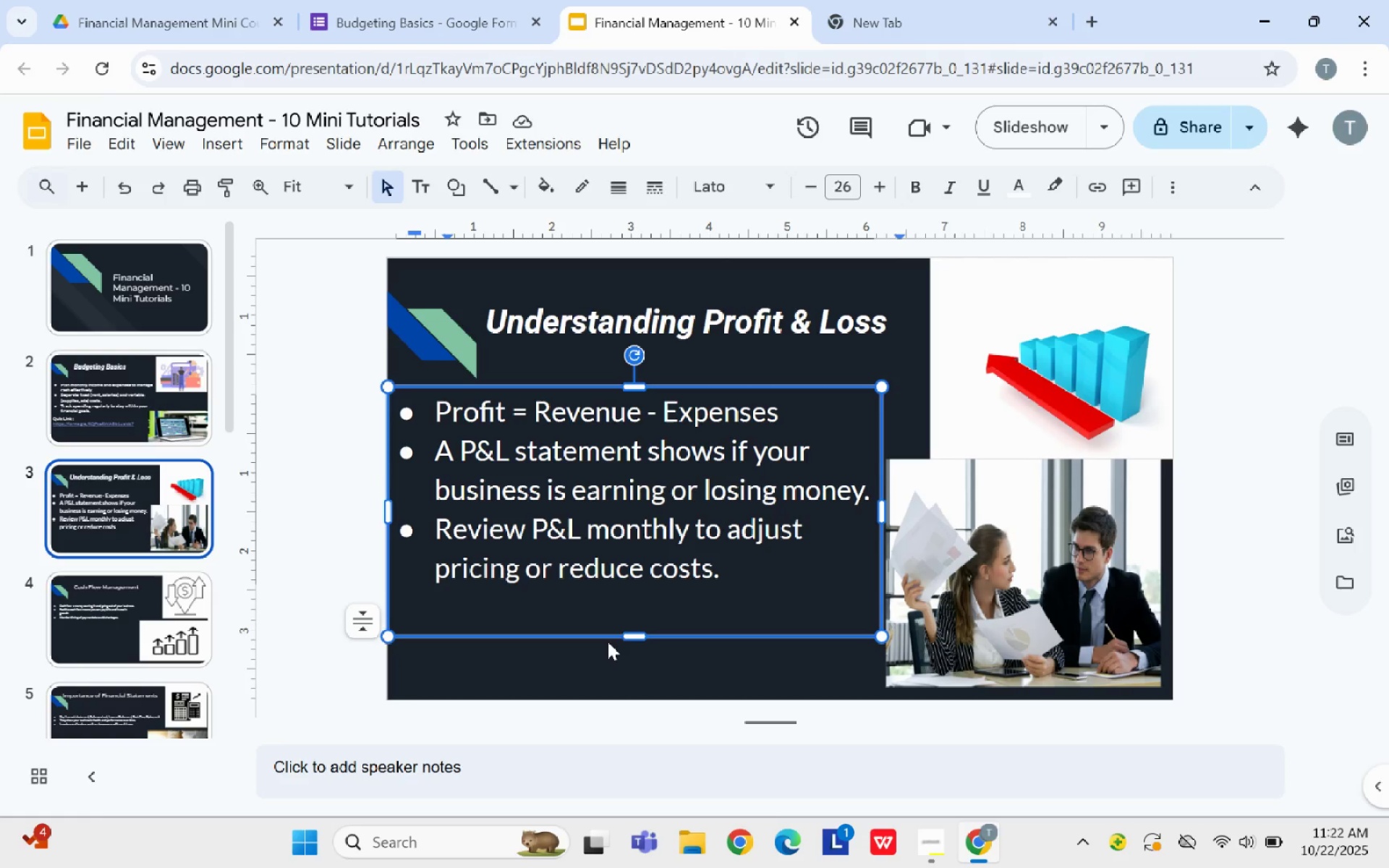 
left_click_drag(start_coordinate=[634, 634], to_coordinate=[642, 693])
 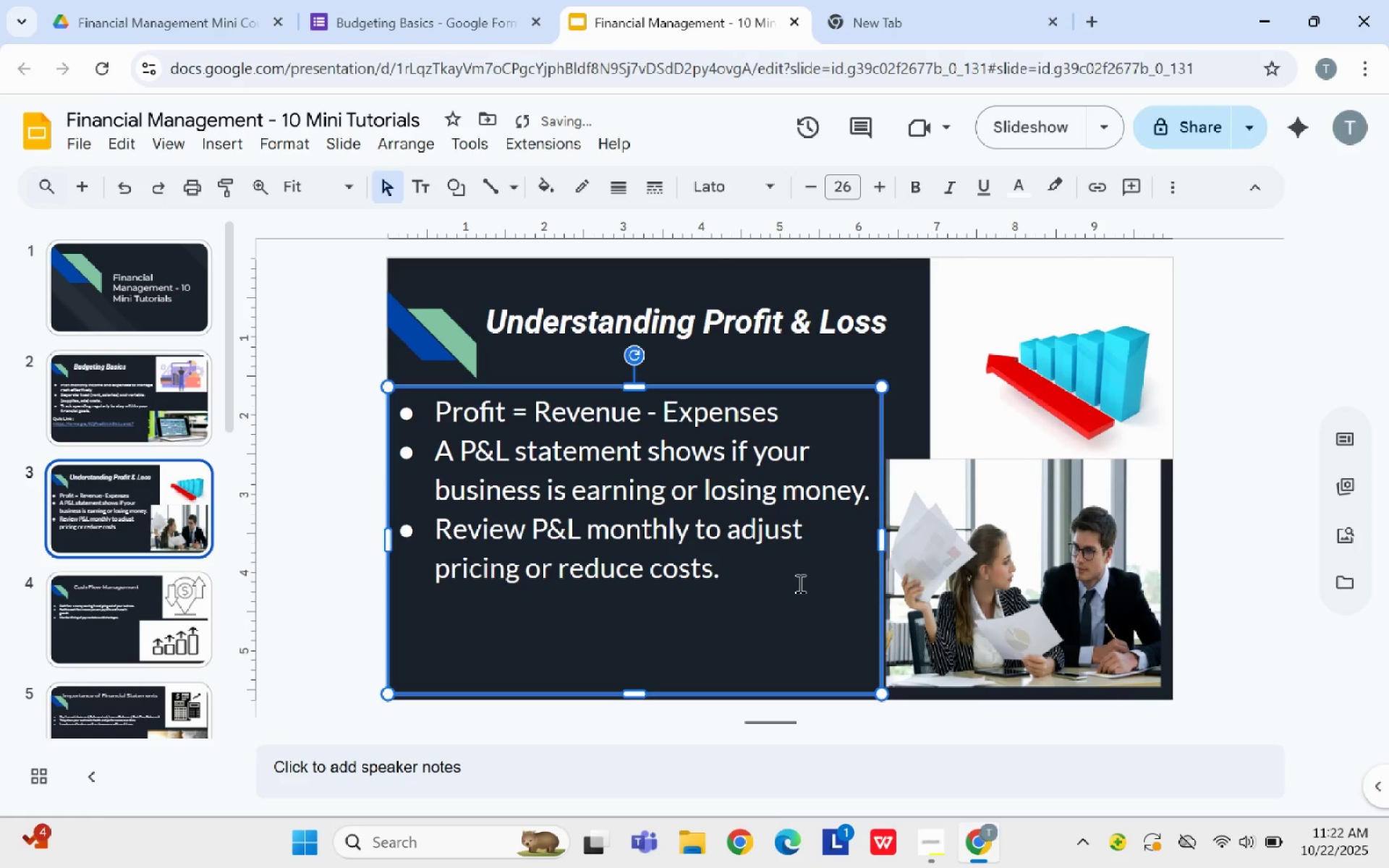 
left_click([799, 583])
 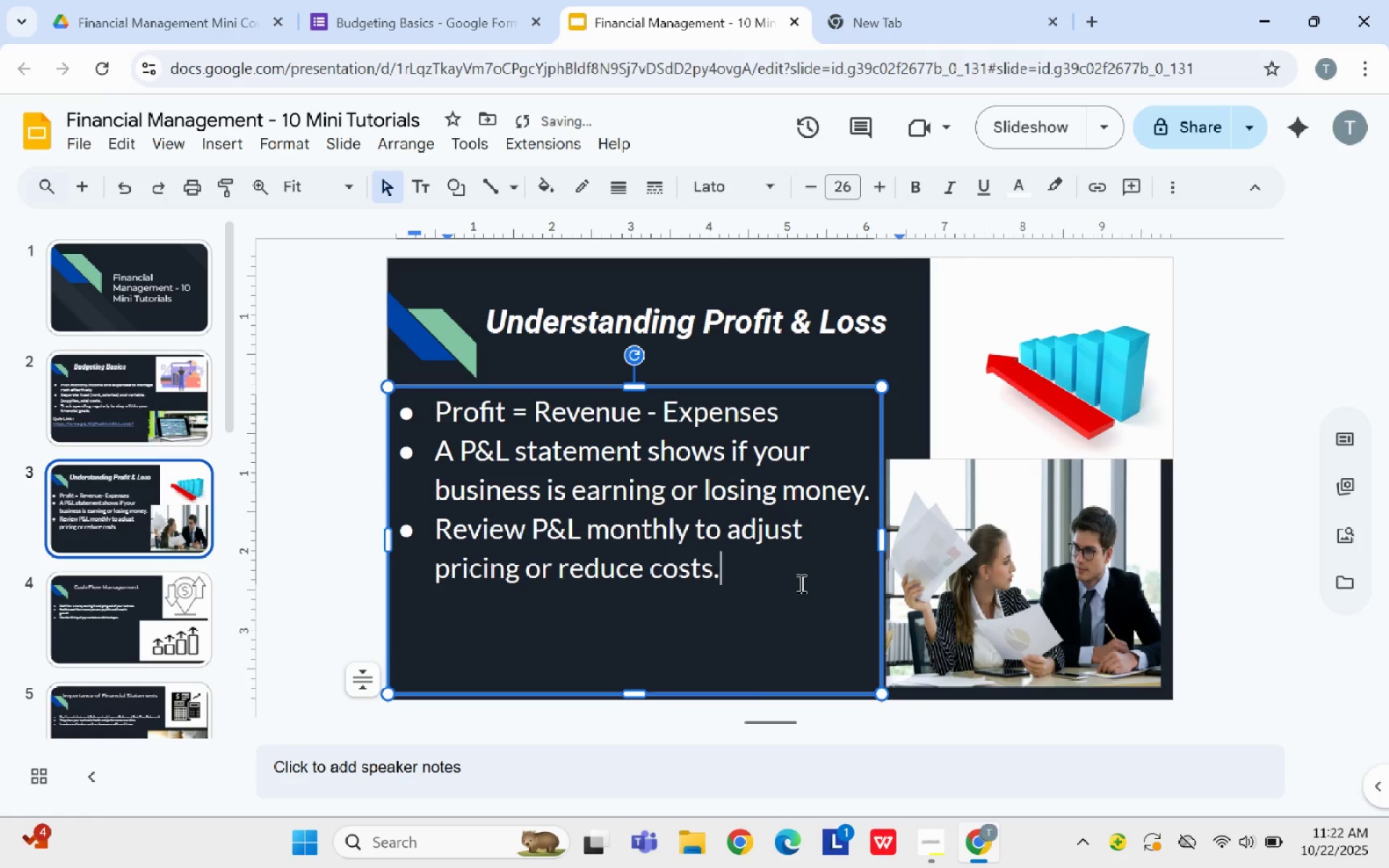 
key(Enter)
 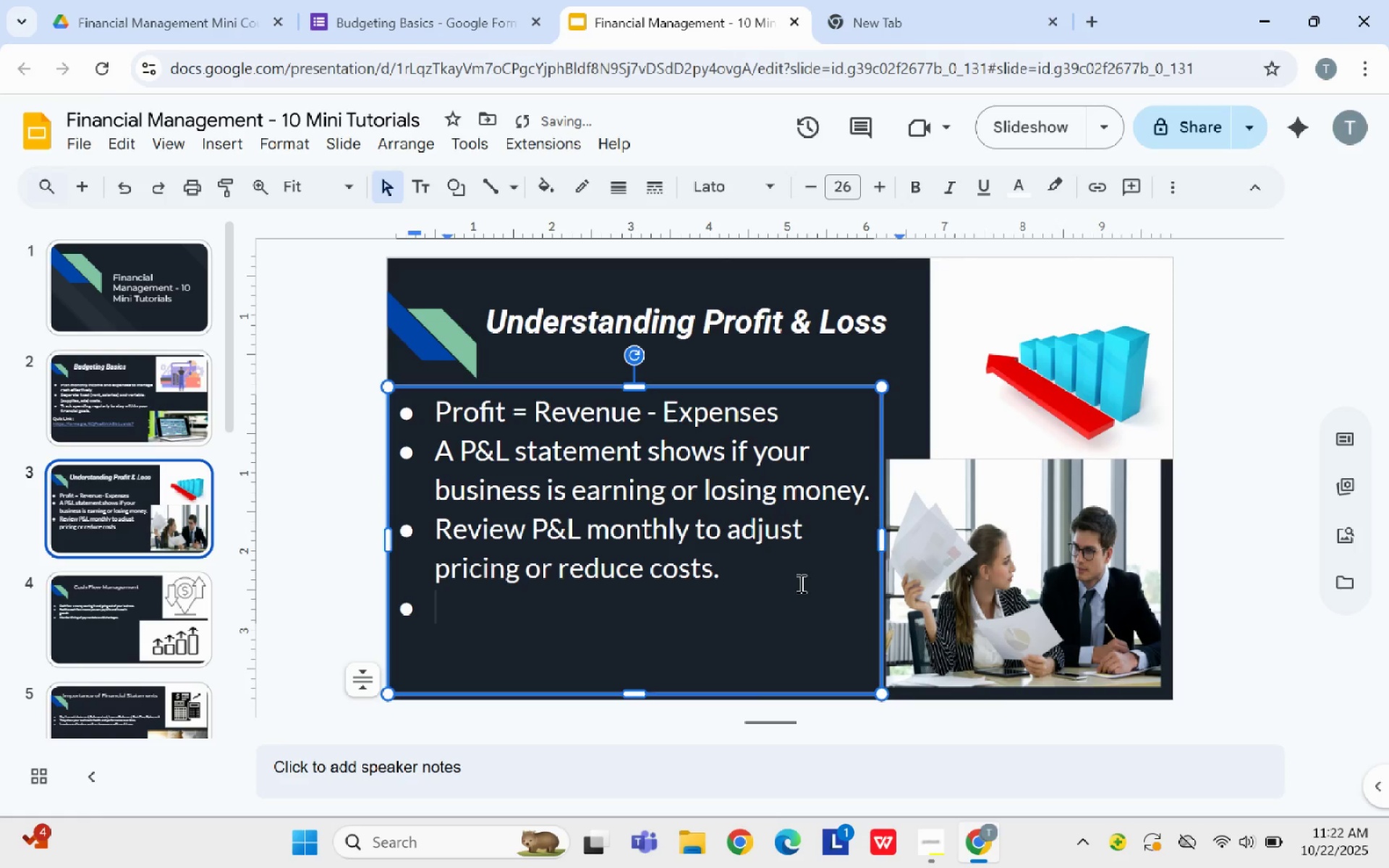 
key(Enter)
 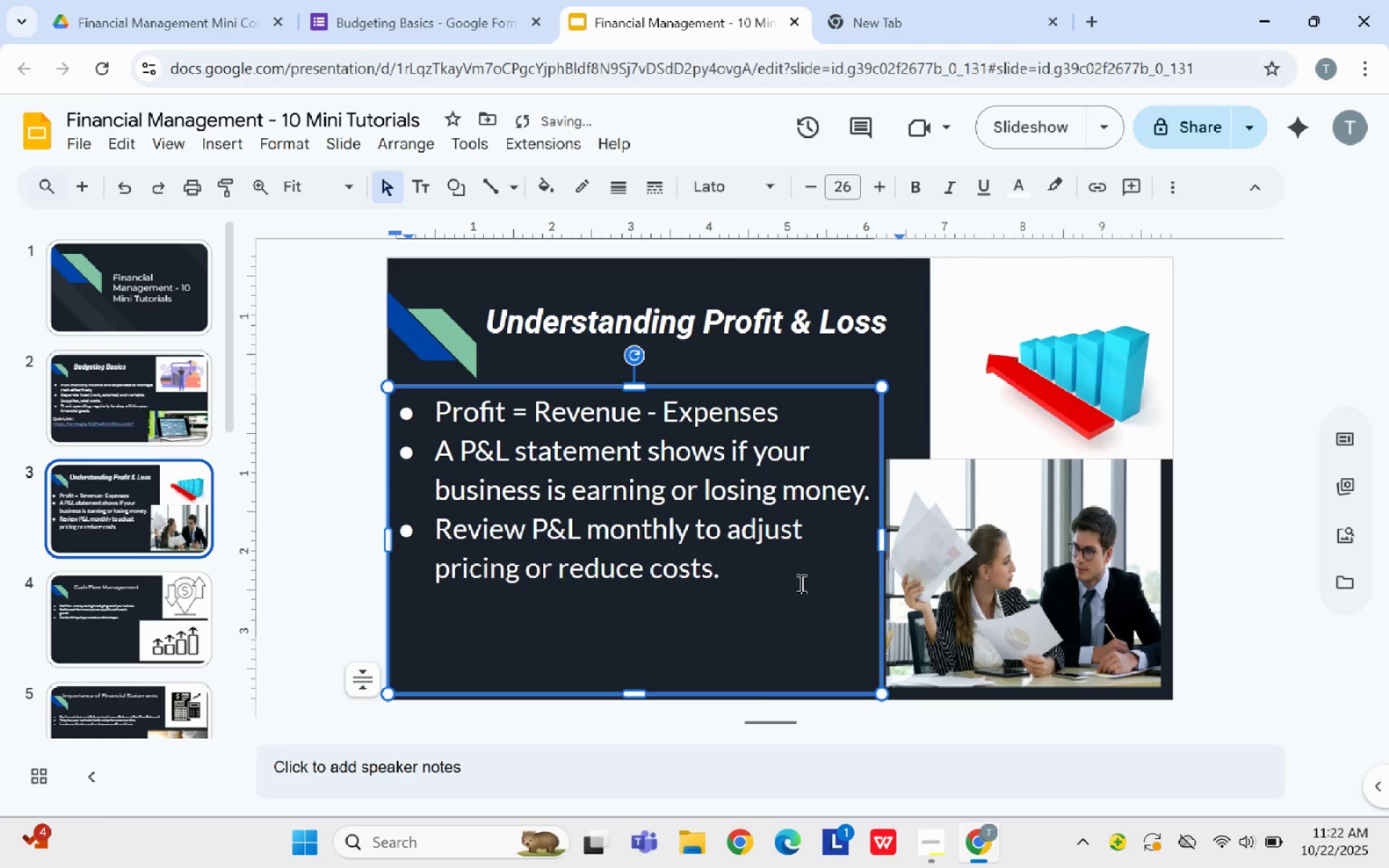 
key(Enter)
 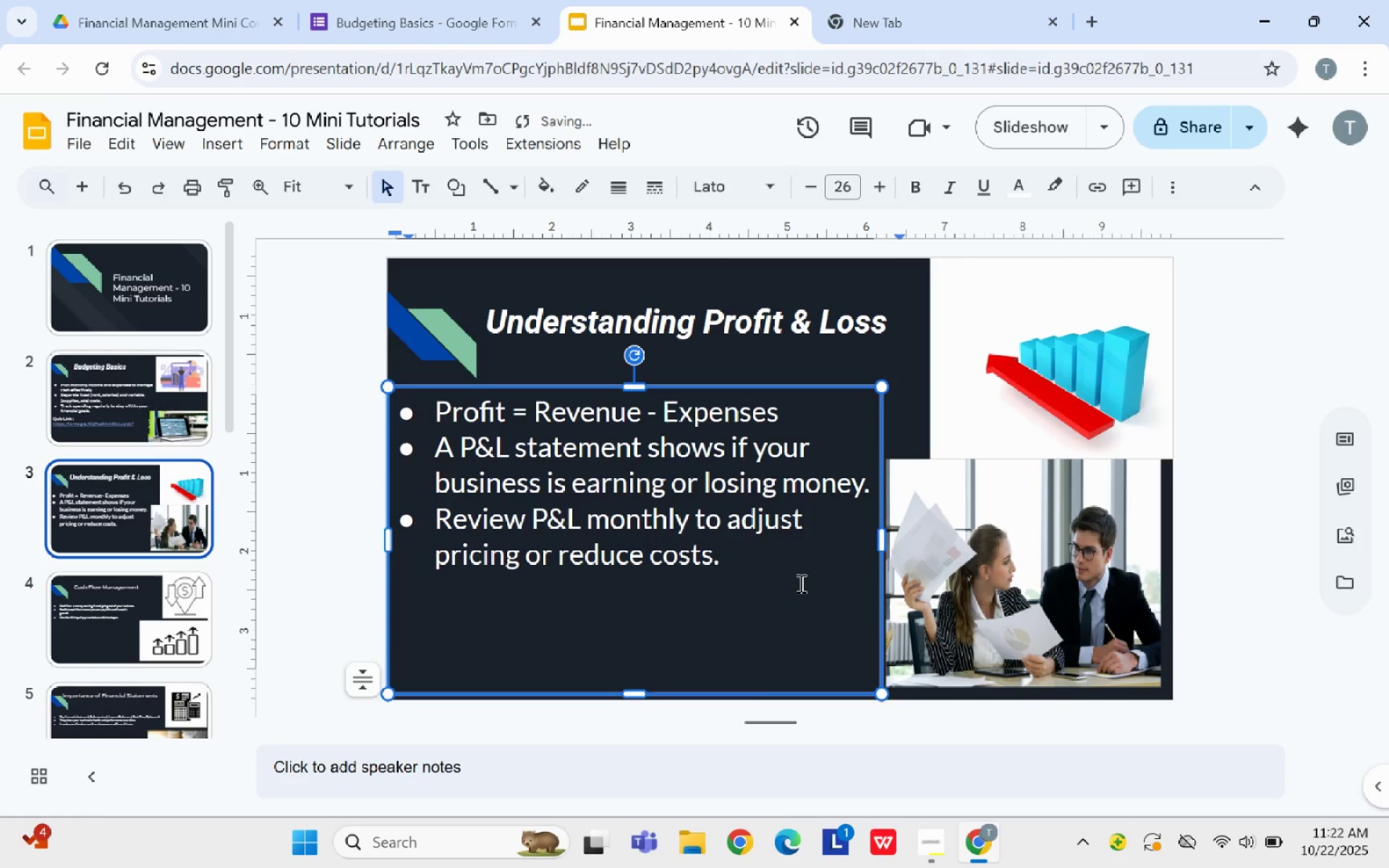 
key(Backspace)
 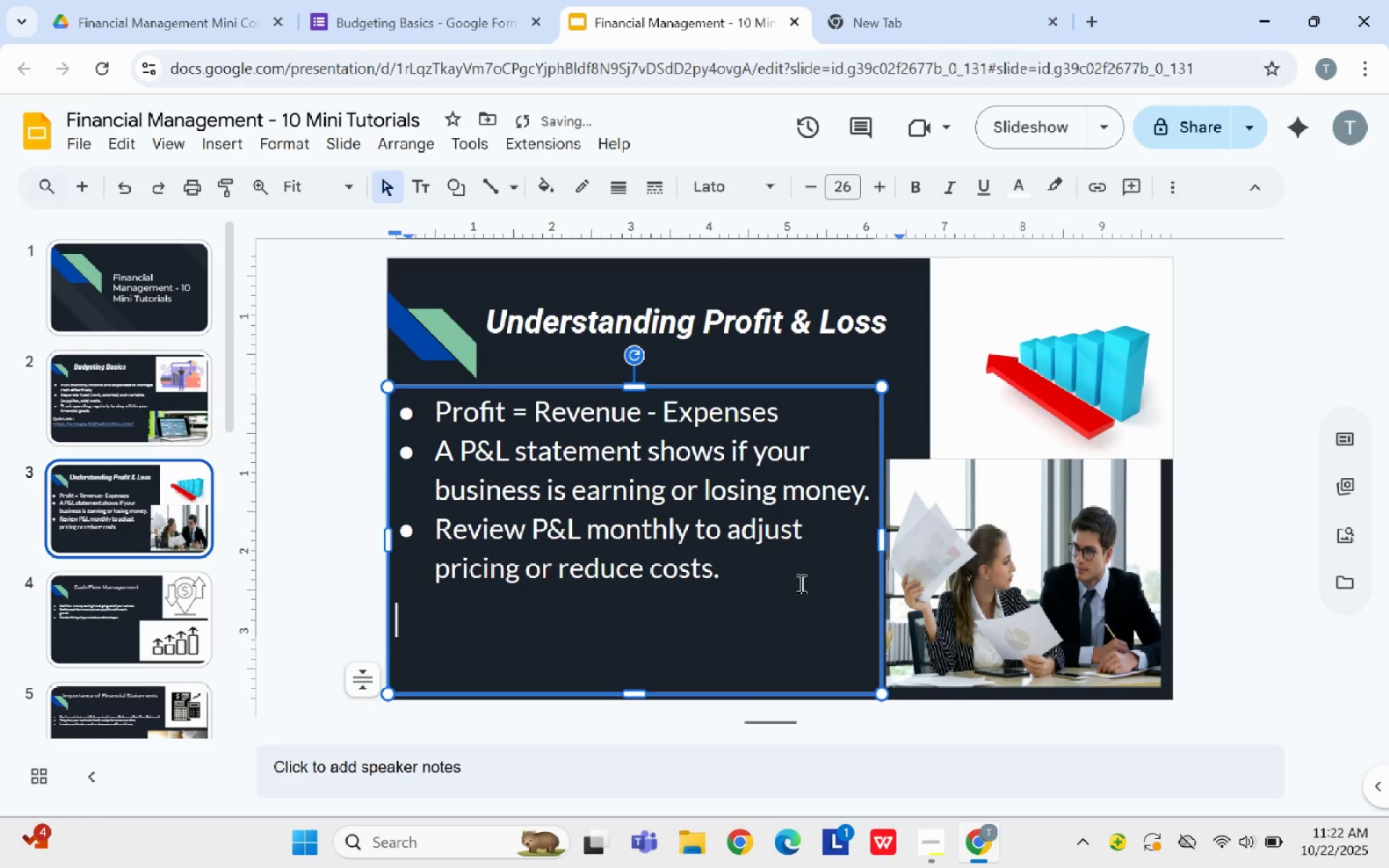 
key(Backspace)
 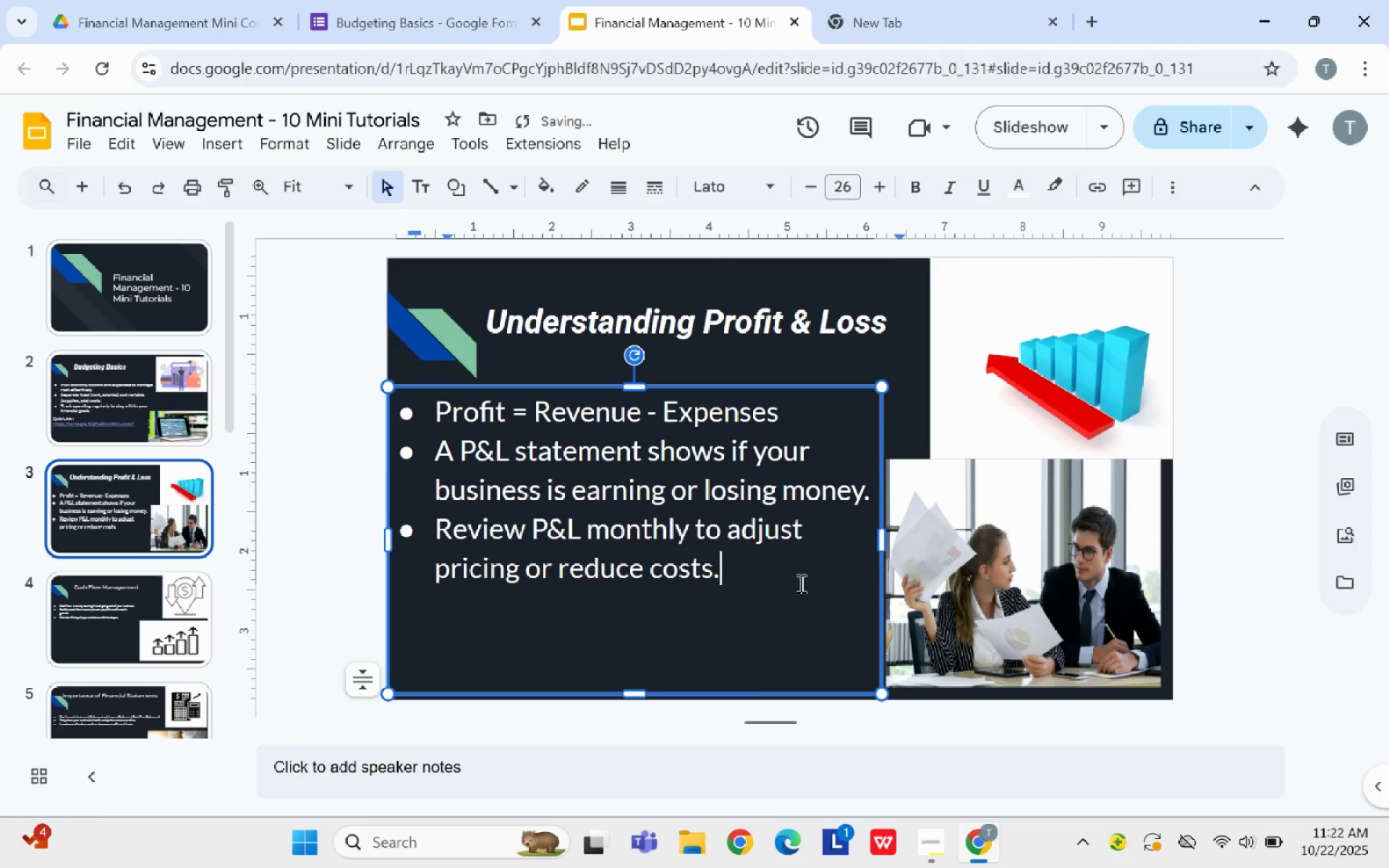 
key(Enter)
 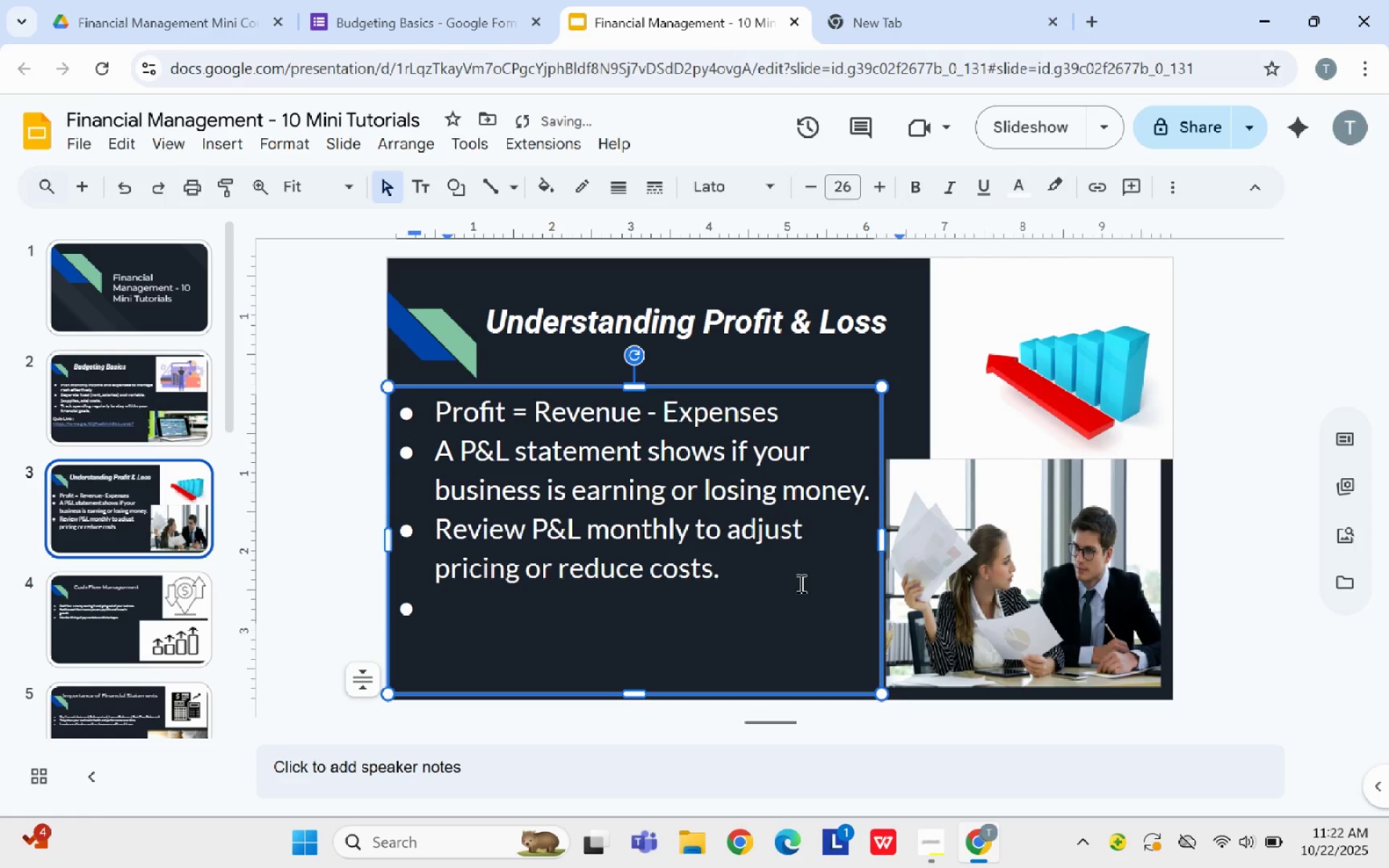 
key(Backspace)
key(Backspace)
type(Quiz Link:)
 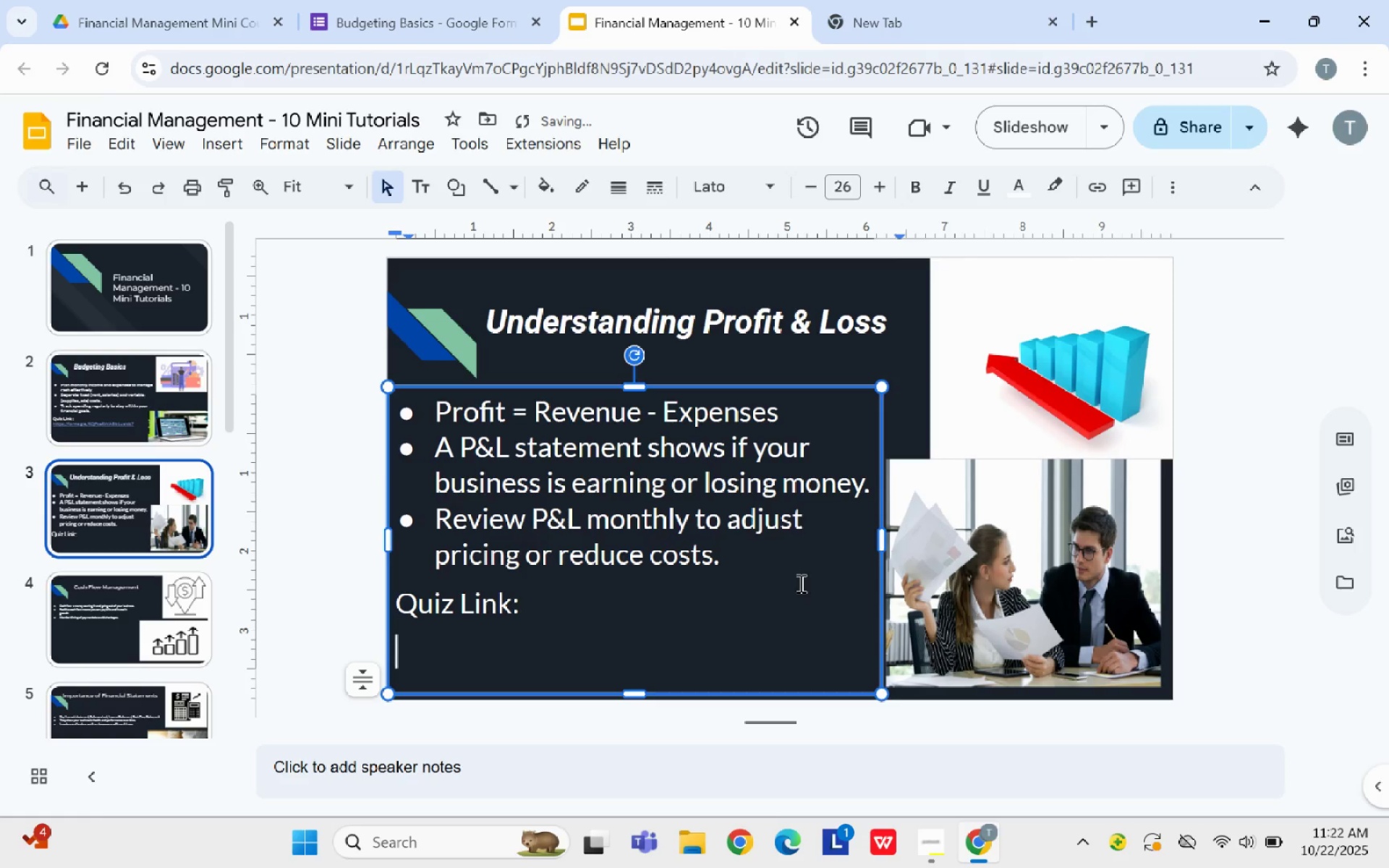 
 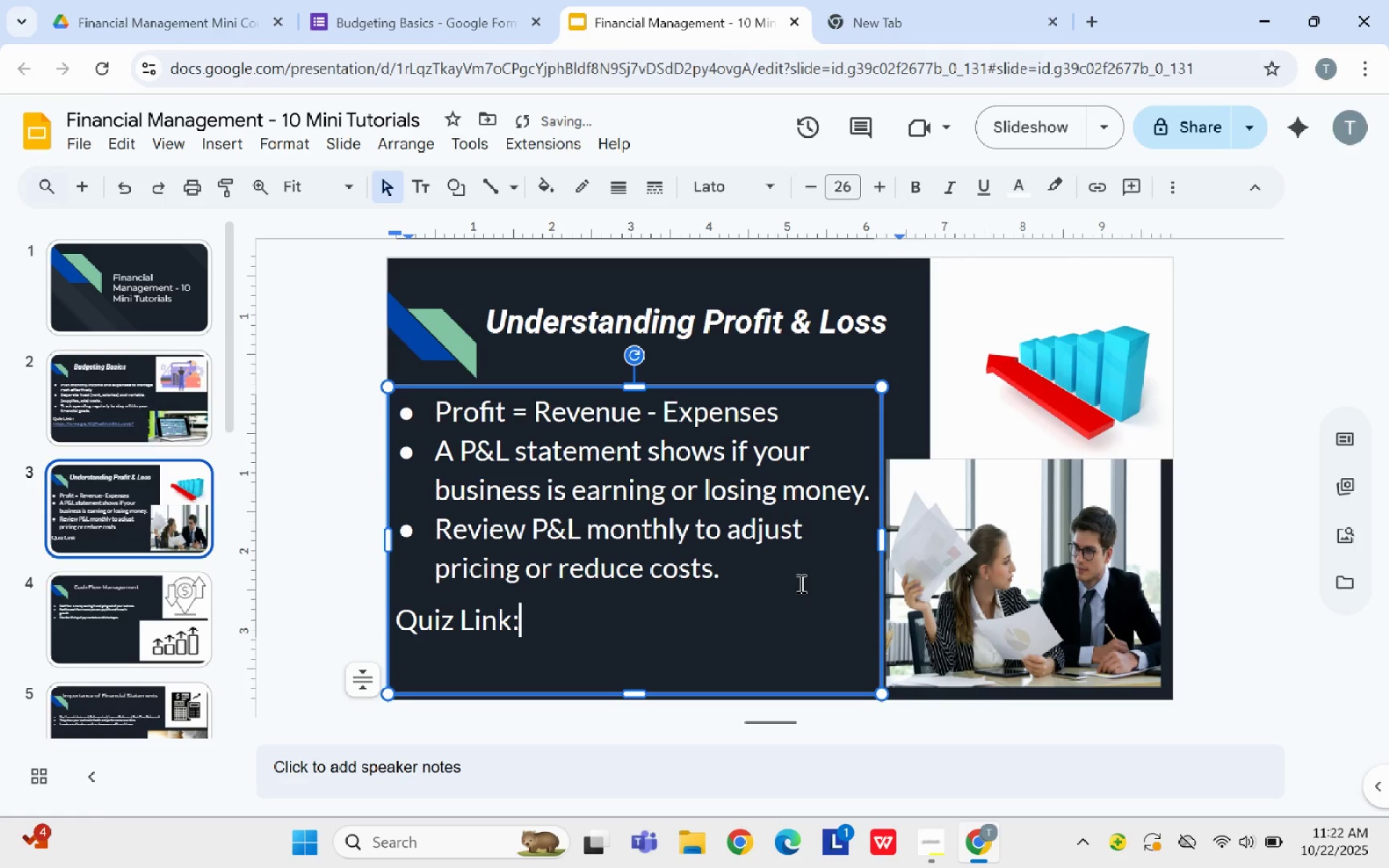 
key(Enter)
 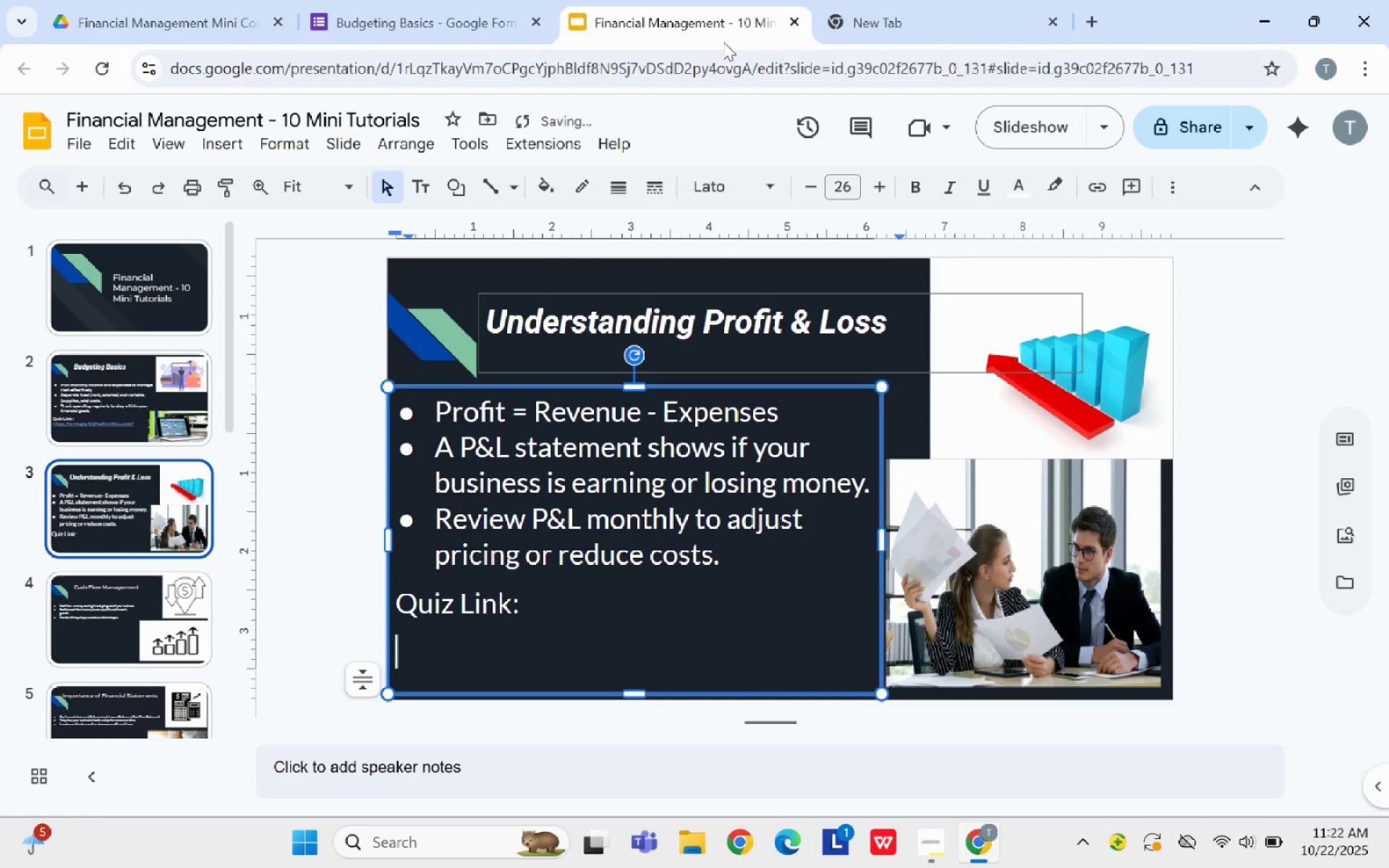 
mouse_move([433, 20])
 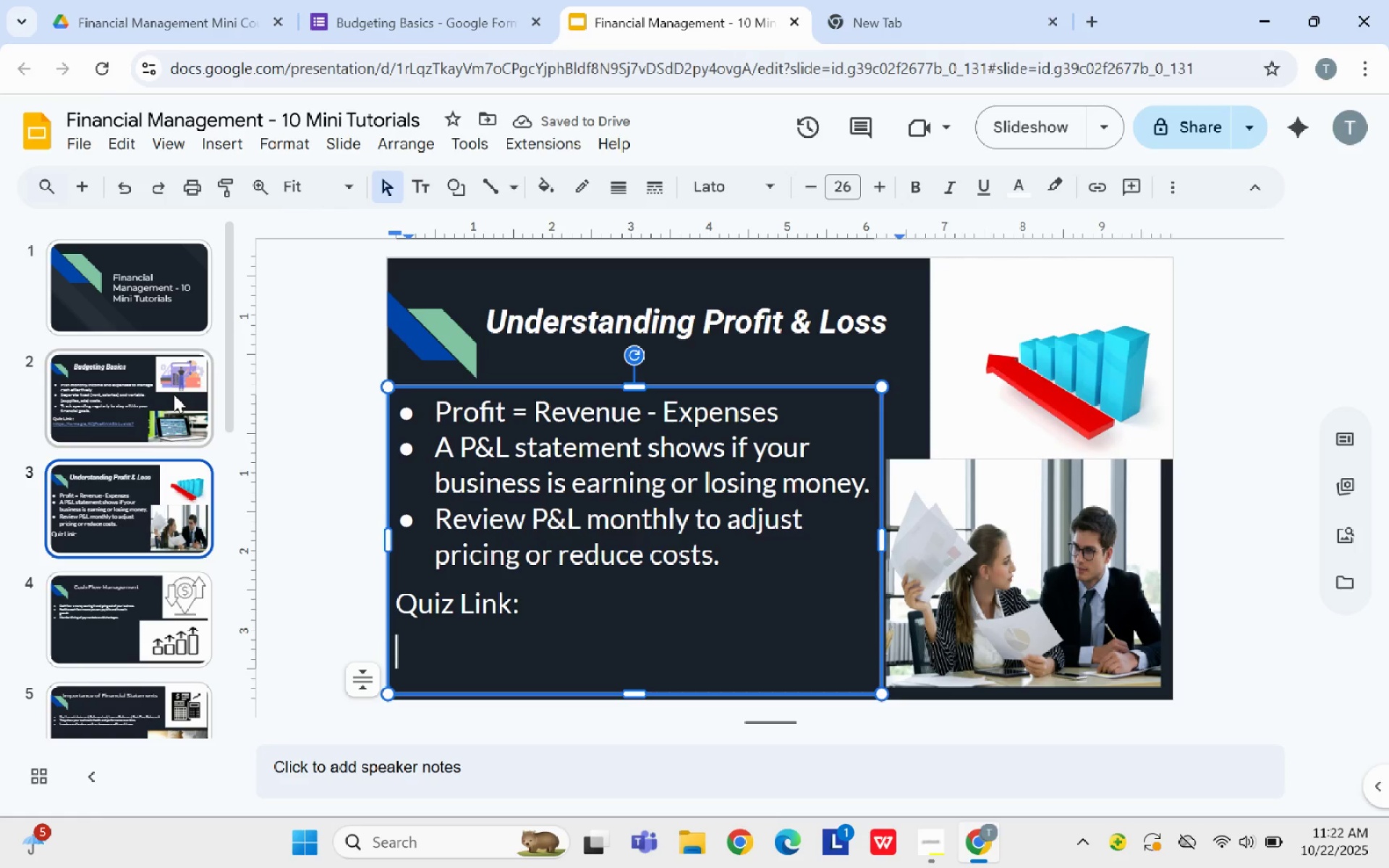 
left_click([174, 393])
 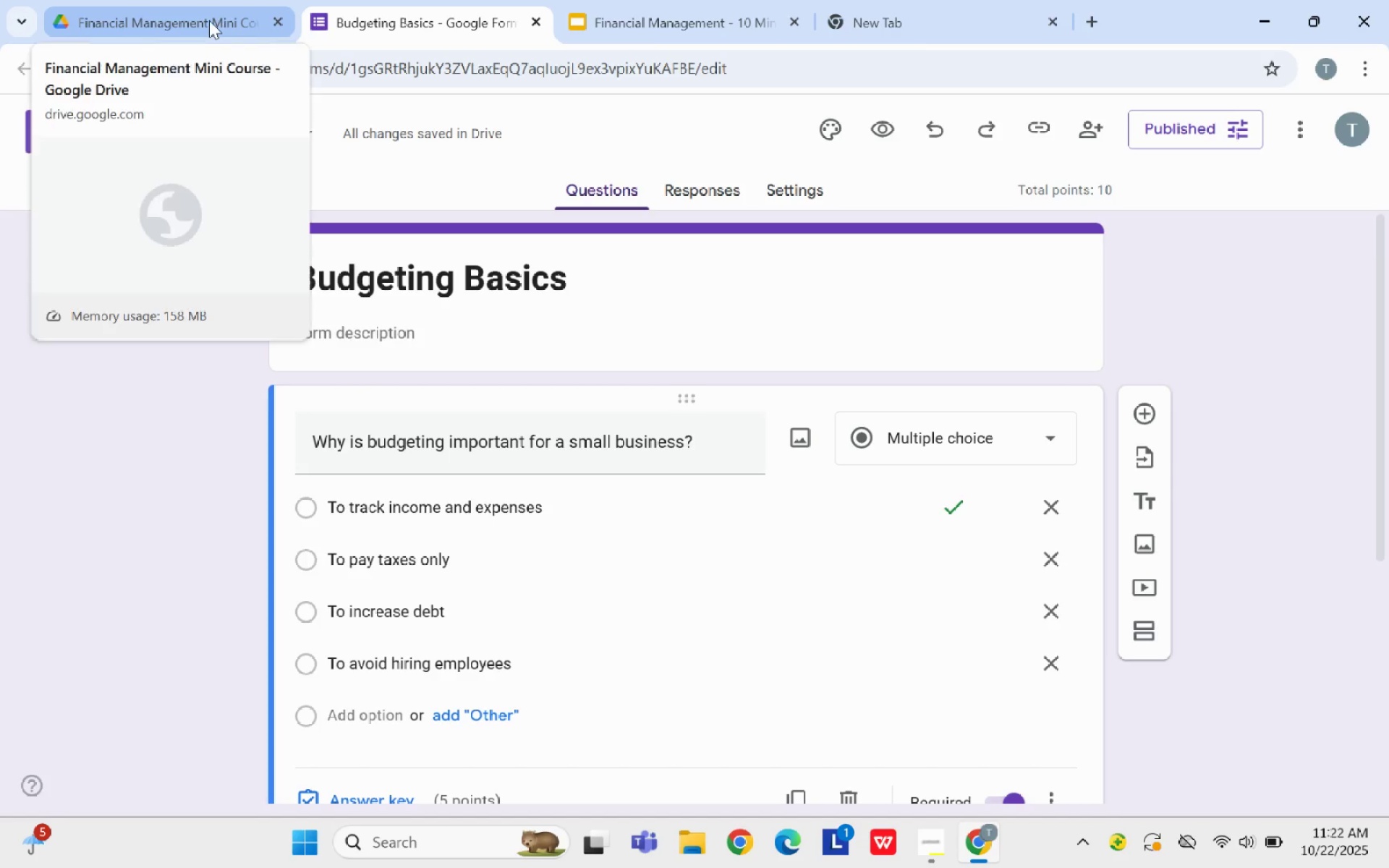 
wait(7.9)
 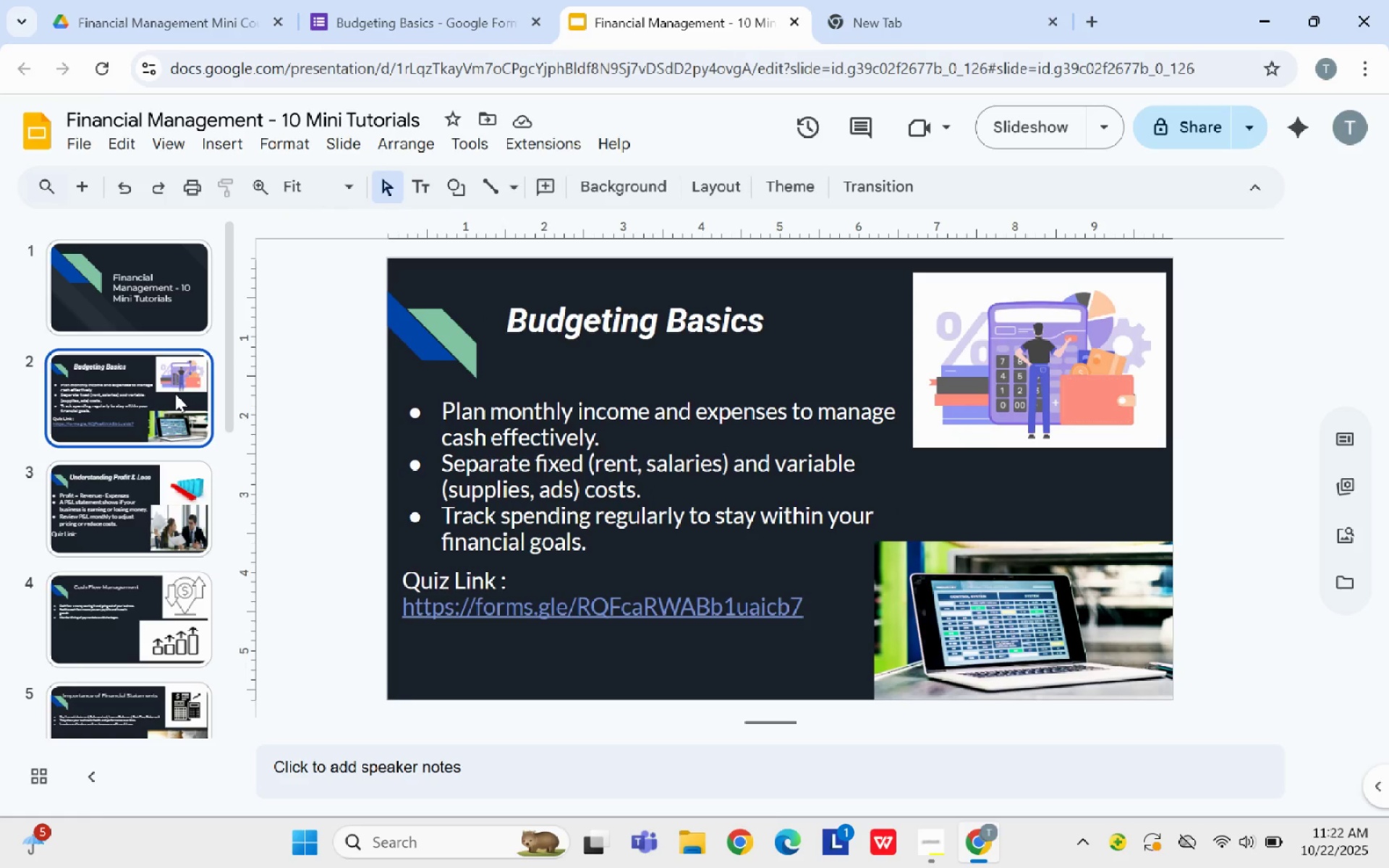 
left_click([161, 0])
 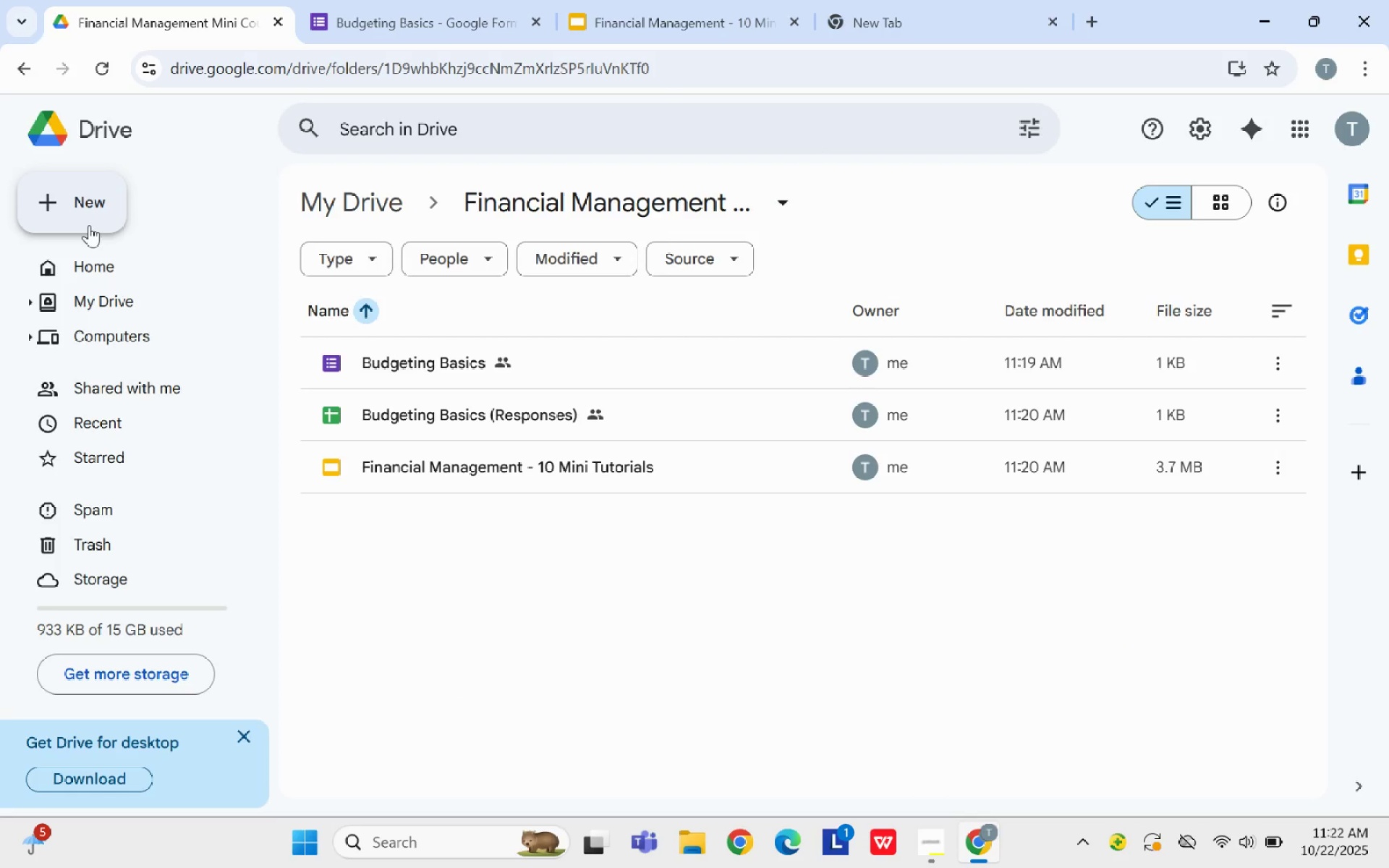 
left_click([89, 225])
 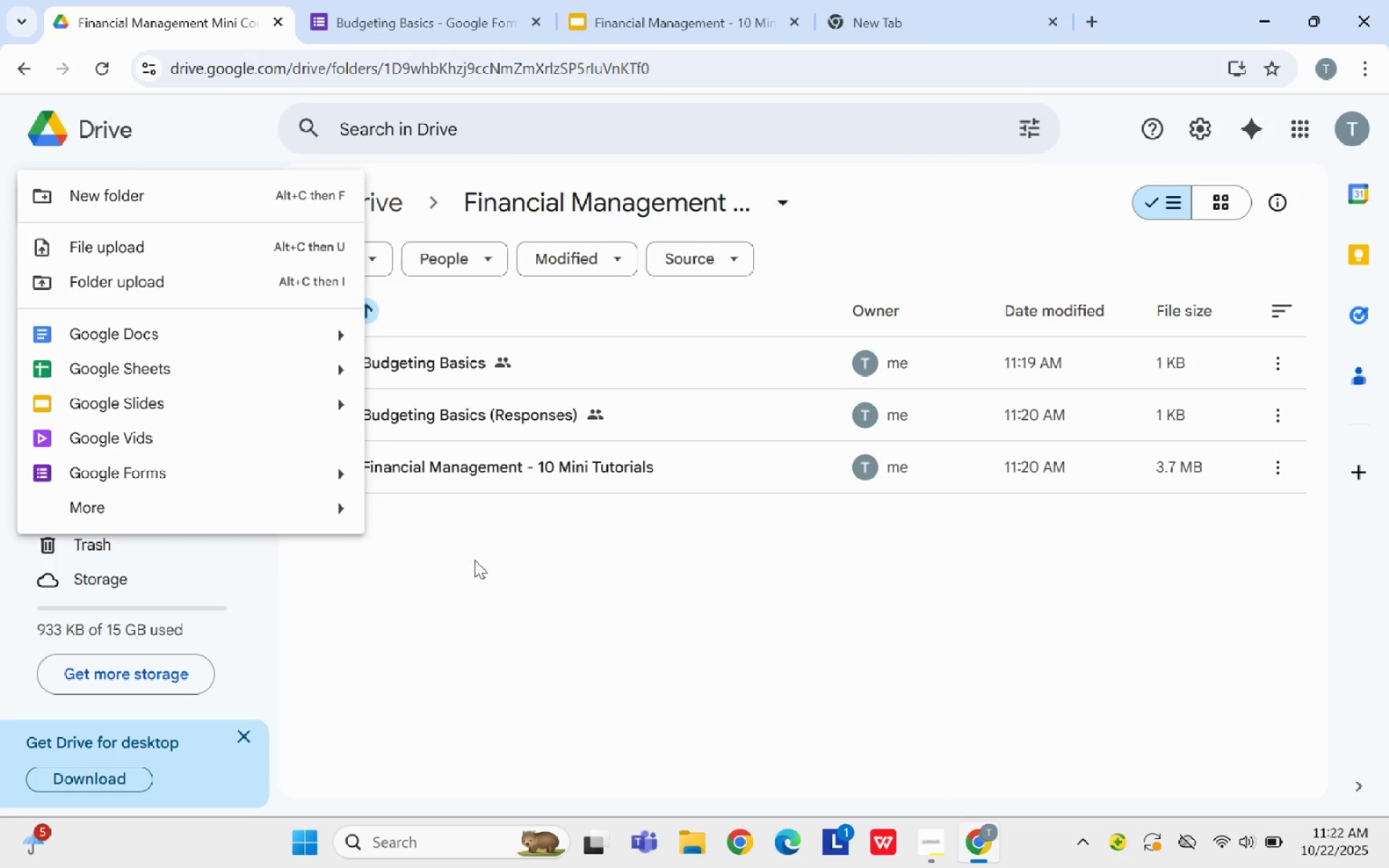 
left_click([482, 574])
 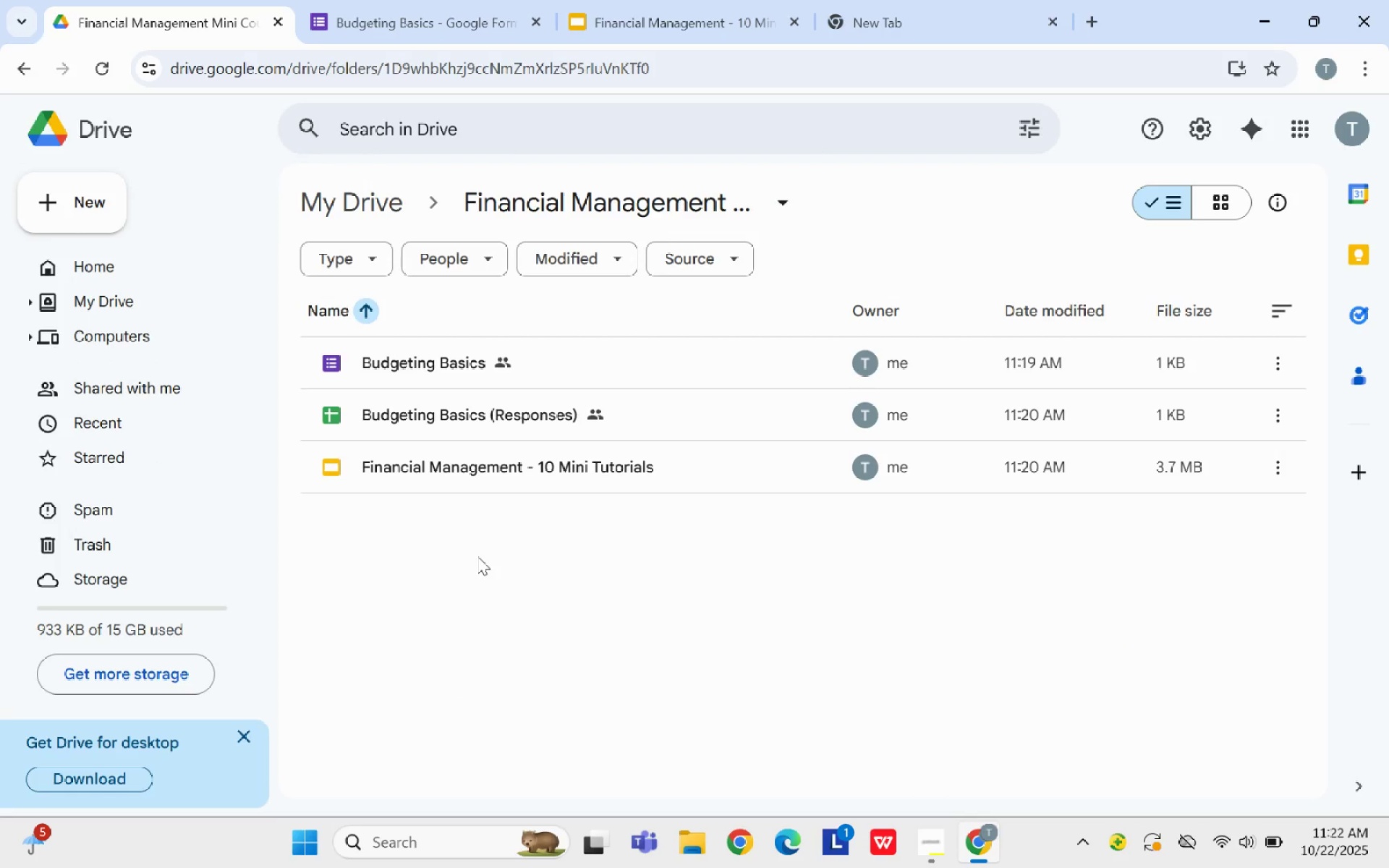 
left_click([48, 187])
 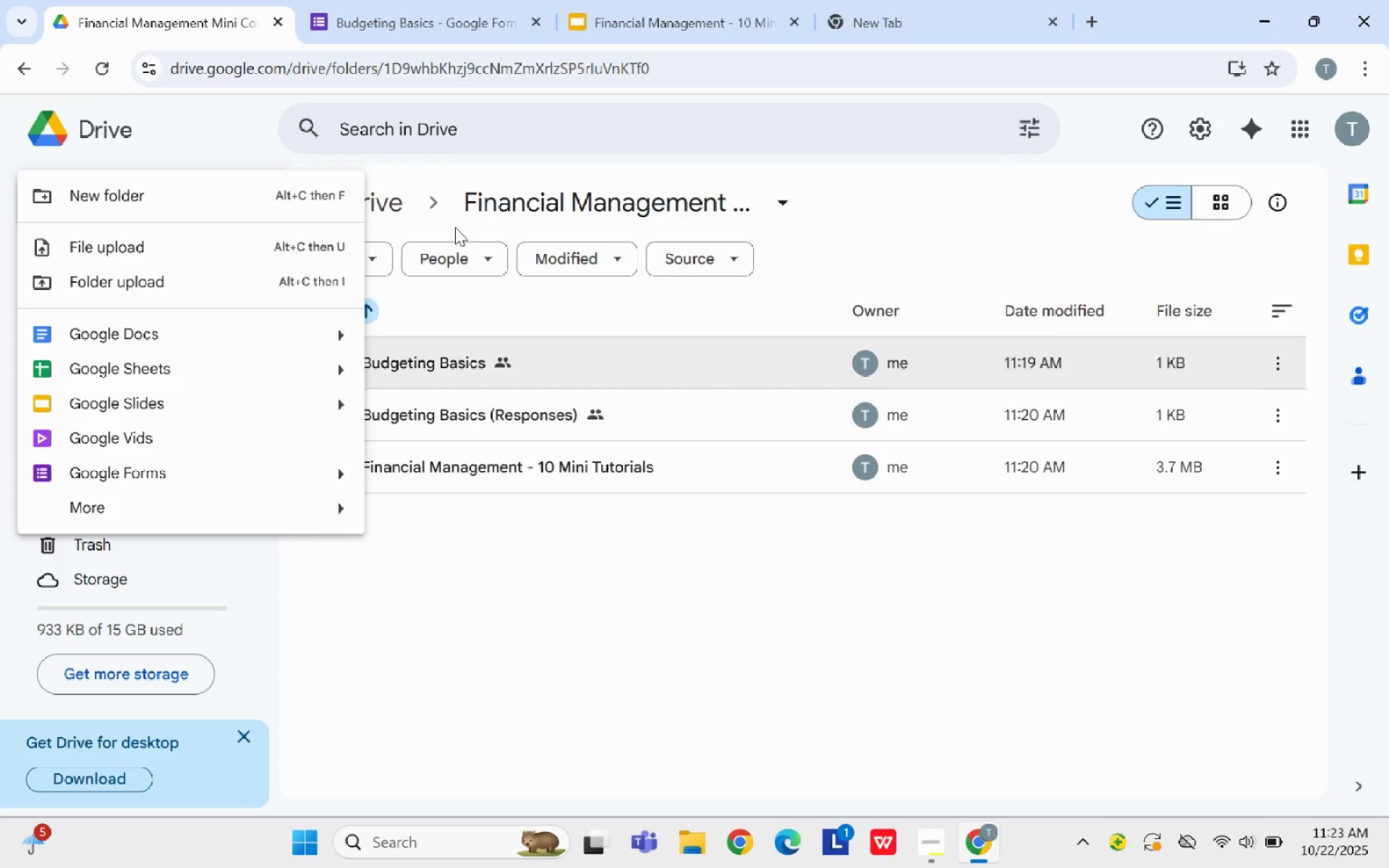 
left_click([428, 0])
 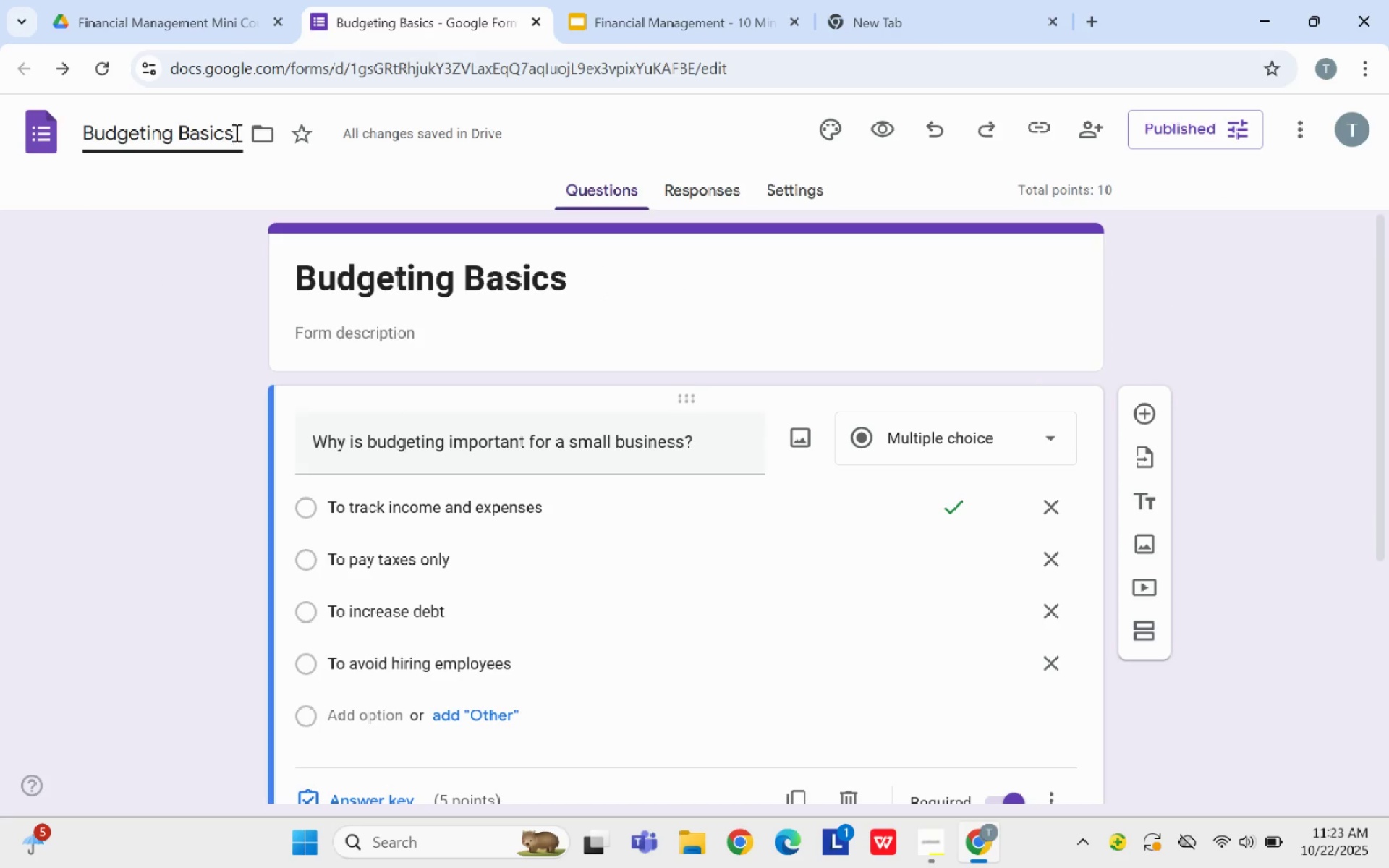 
type( Quiz)
 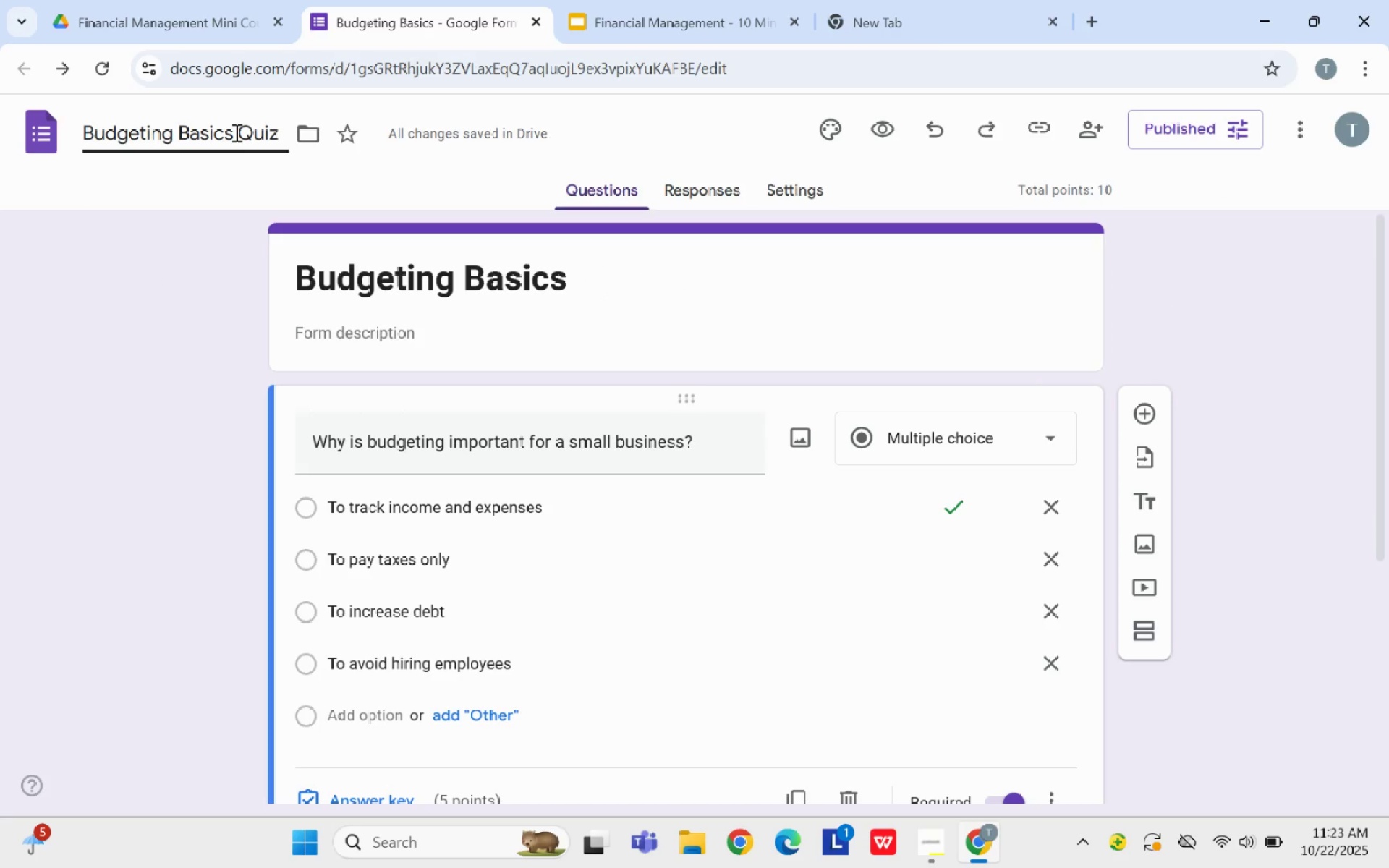 
key(Enter)
 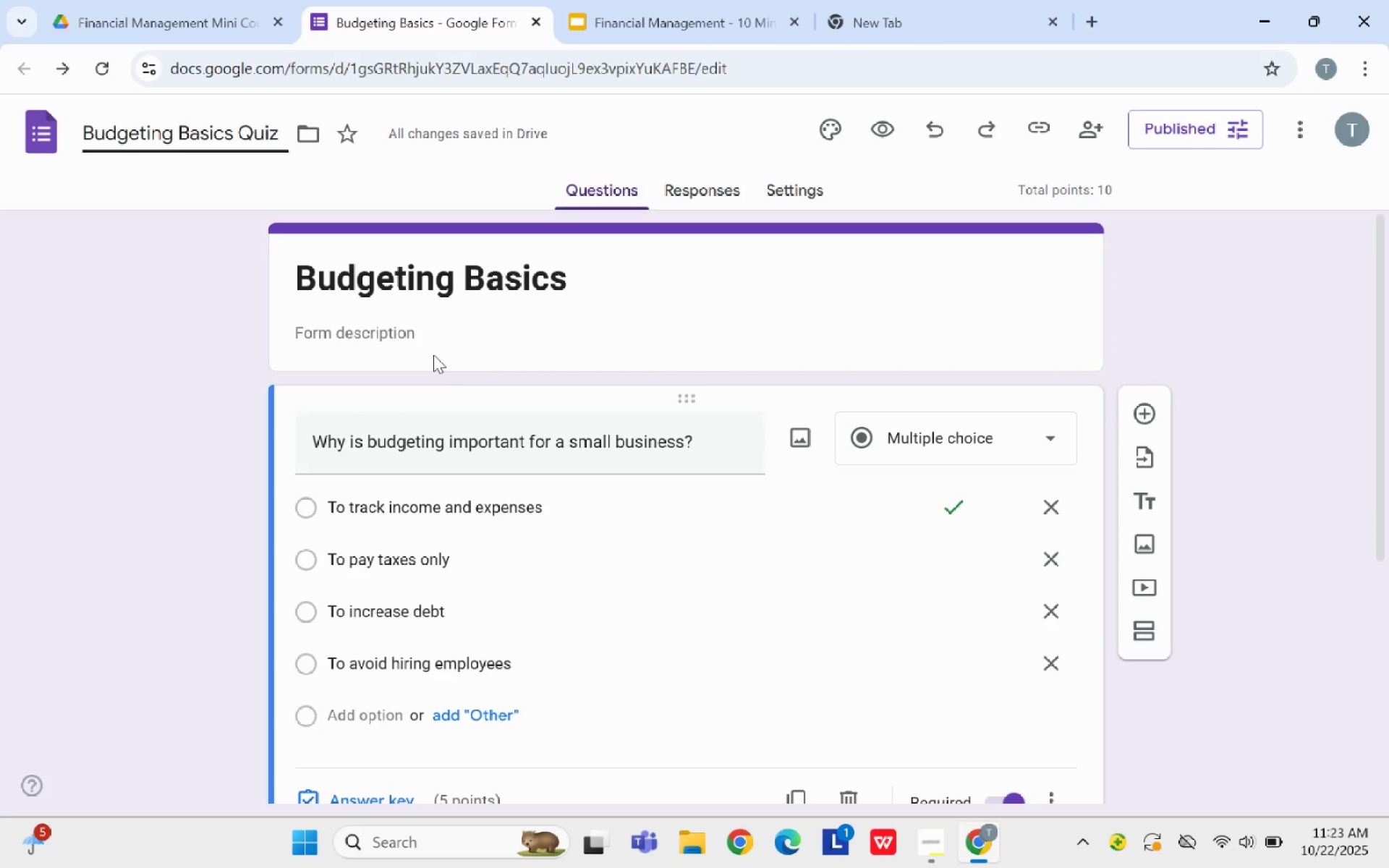 
left_click([568, 287])
 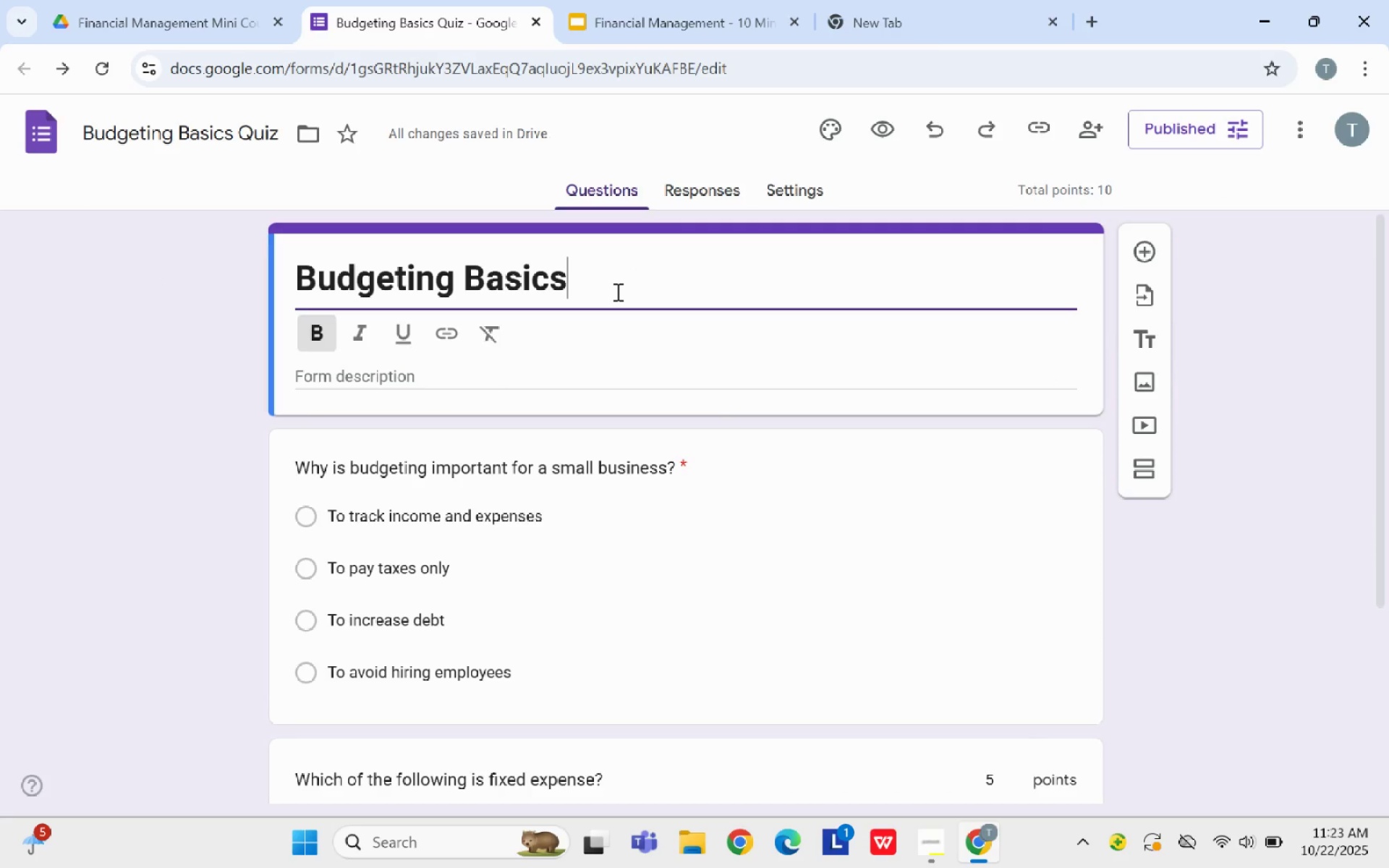 
type( Quiz)
 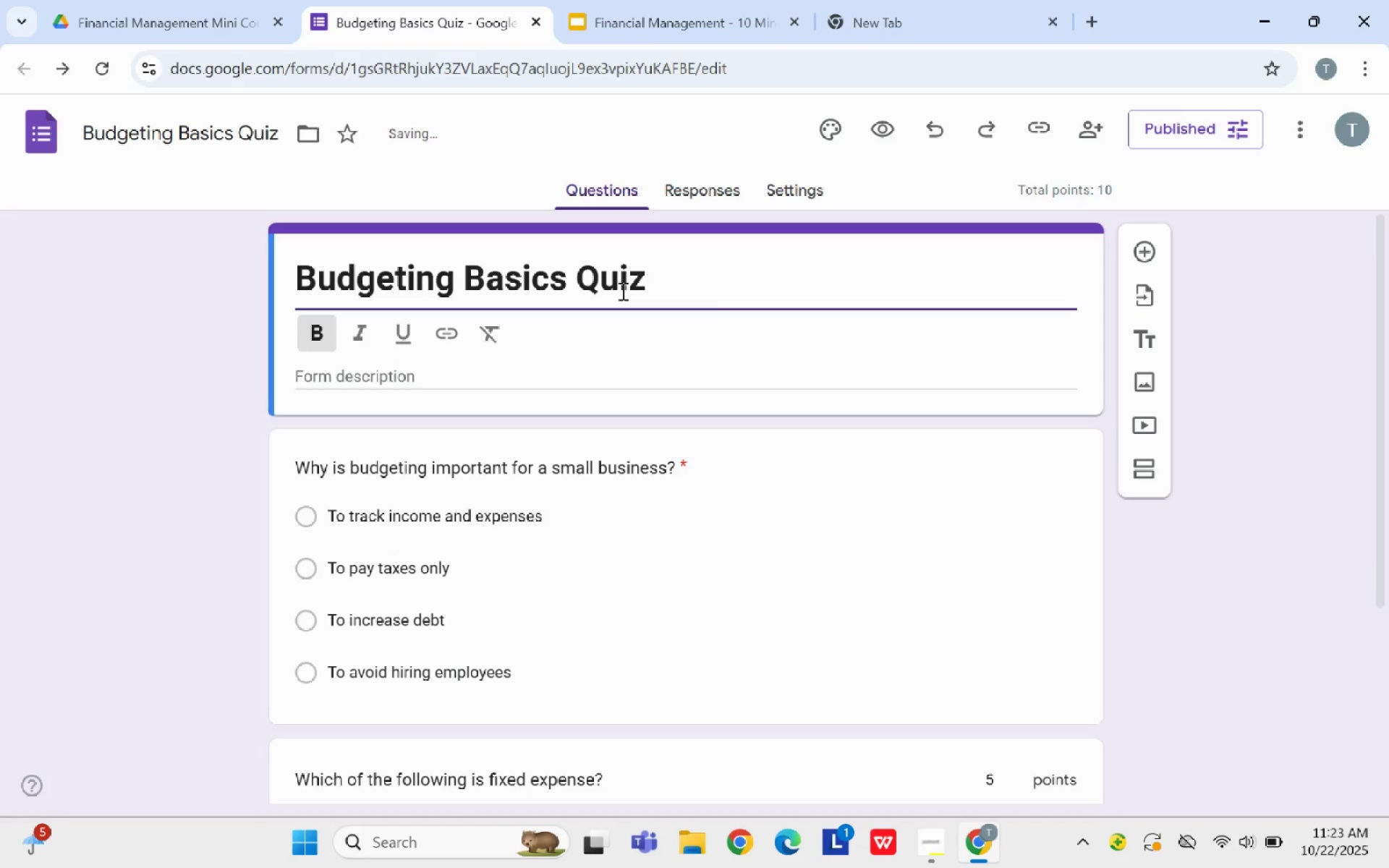 
left_click([1165, 582])
 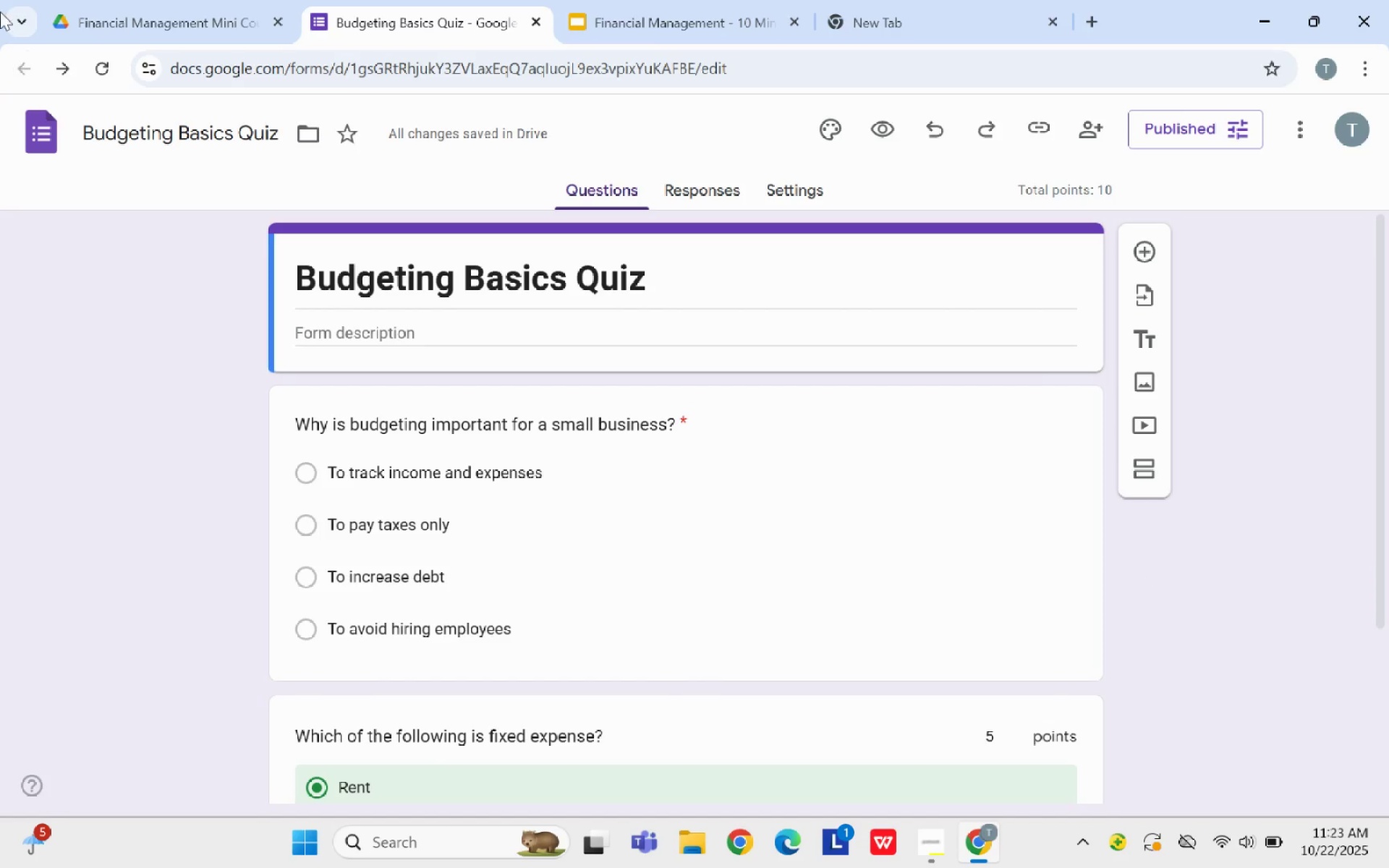 
left_click([96, 0])
 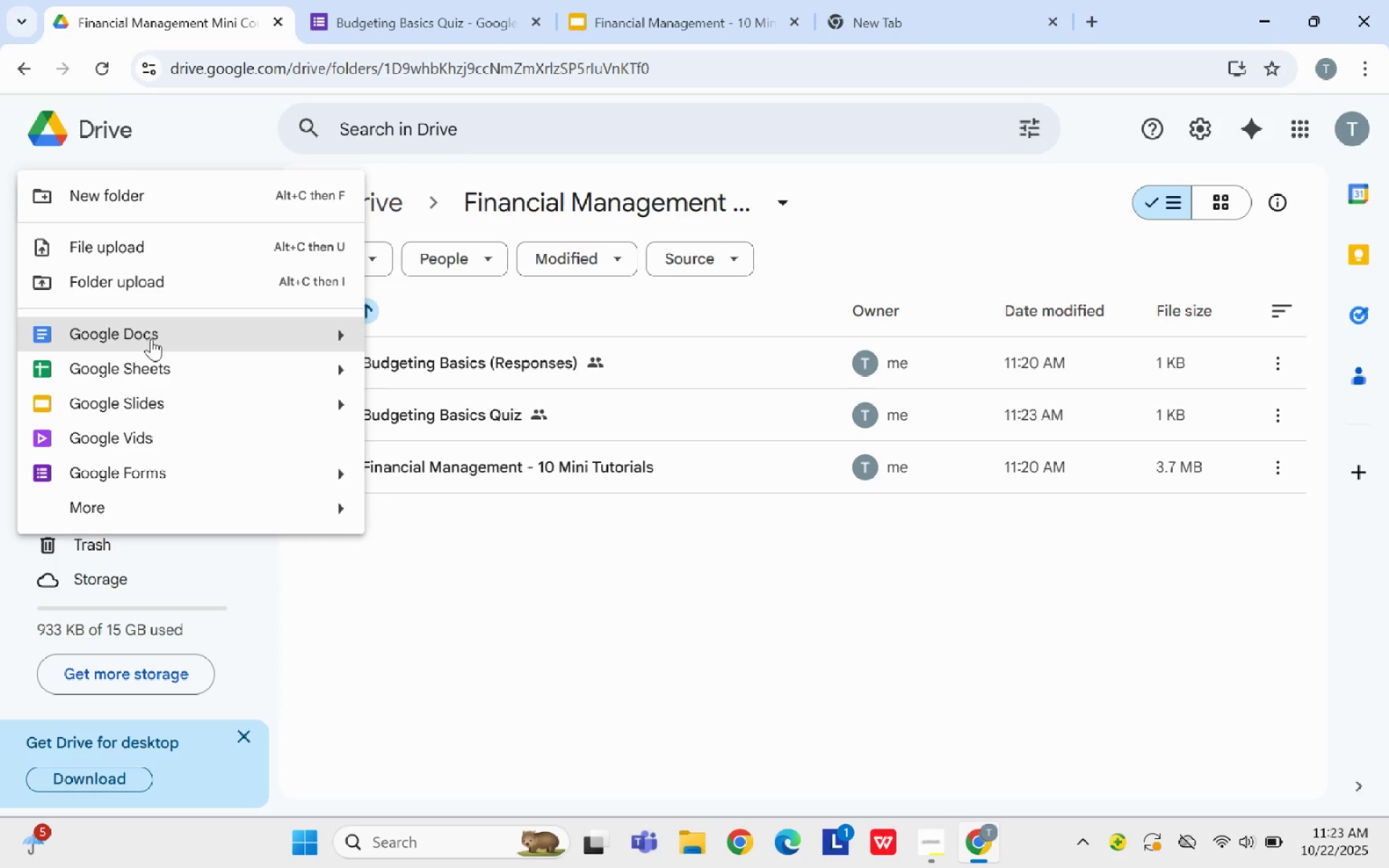 
wait(6.92)
 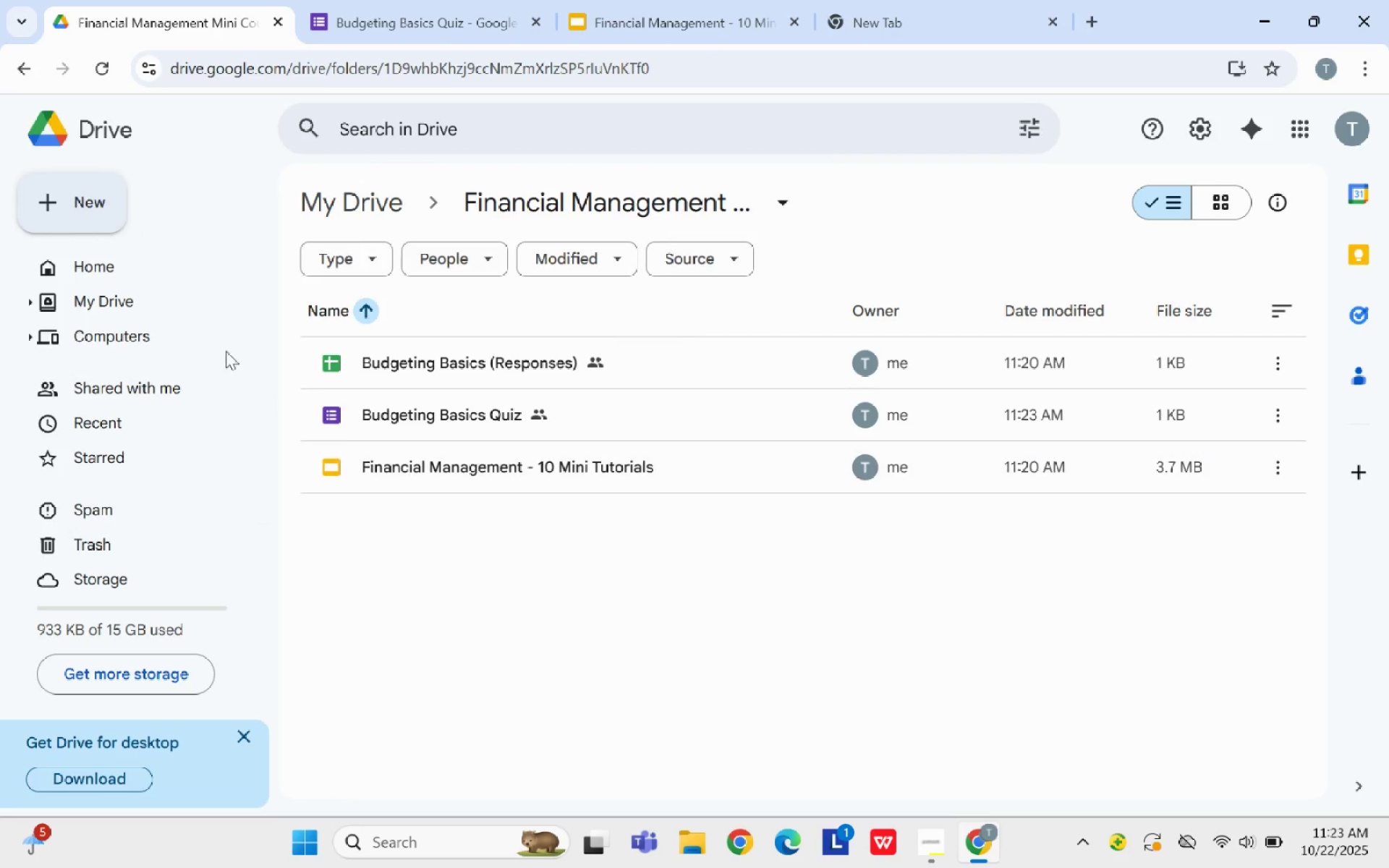 
left_click([182, 435])
 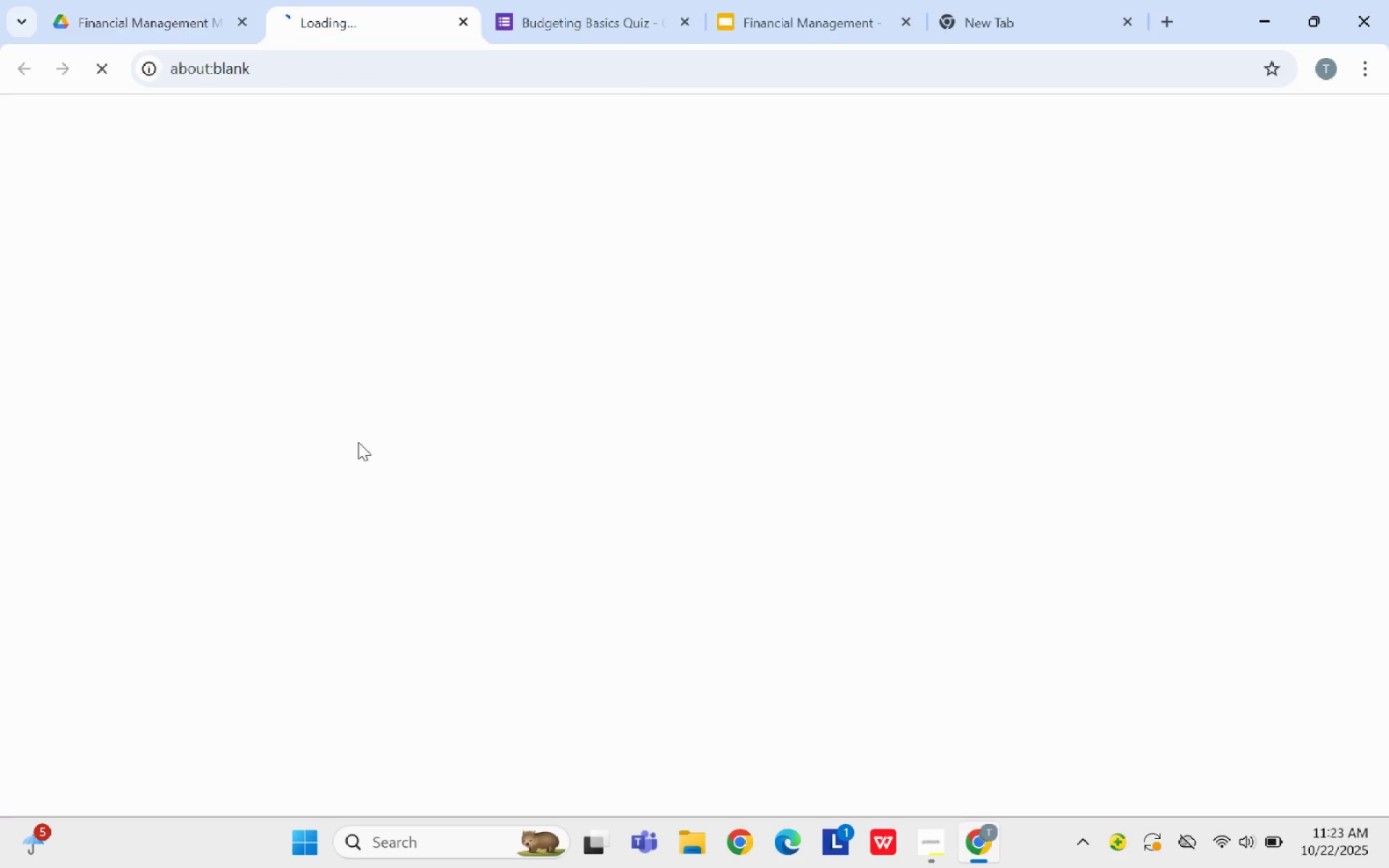 
mouse_move([578, 438])
 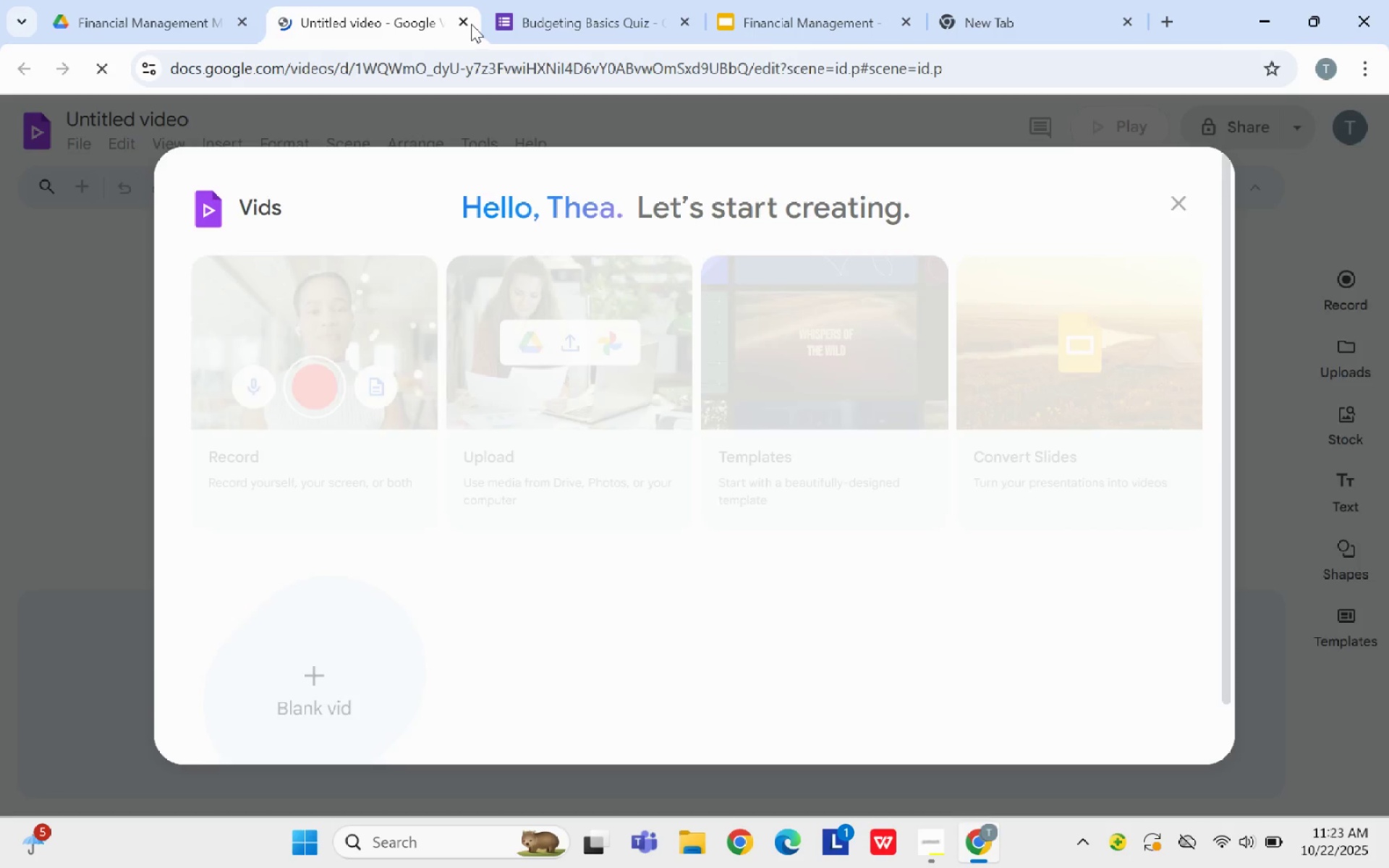 
left_click([465, 23])
 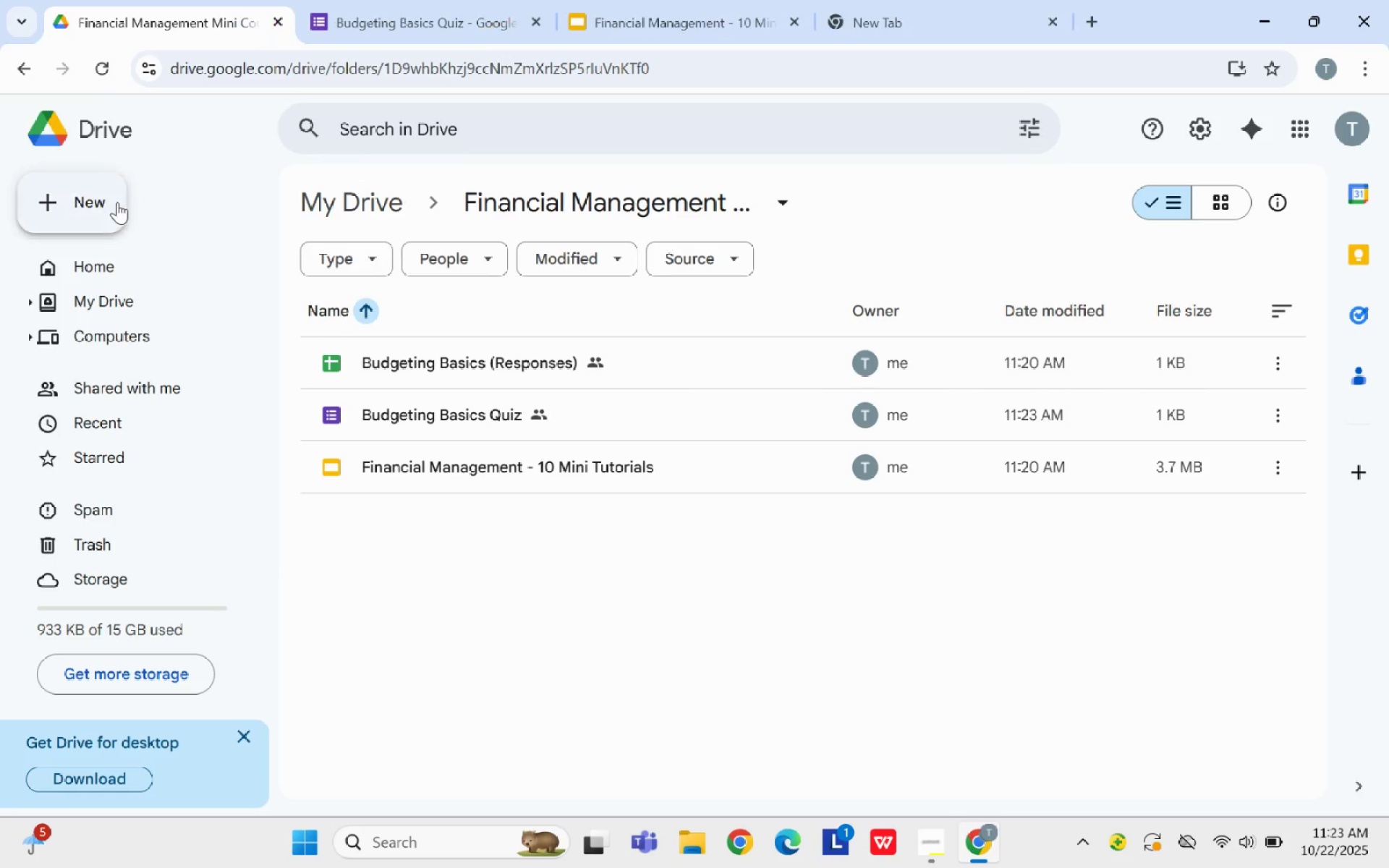 
left_click([111, 200])
 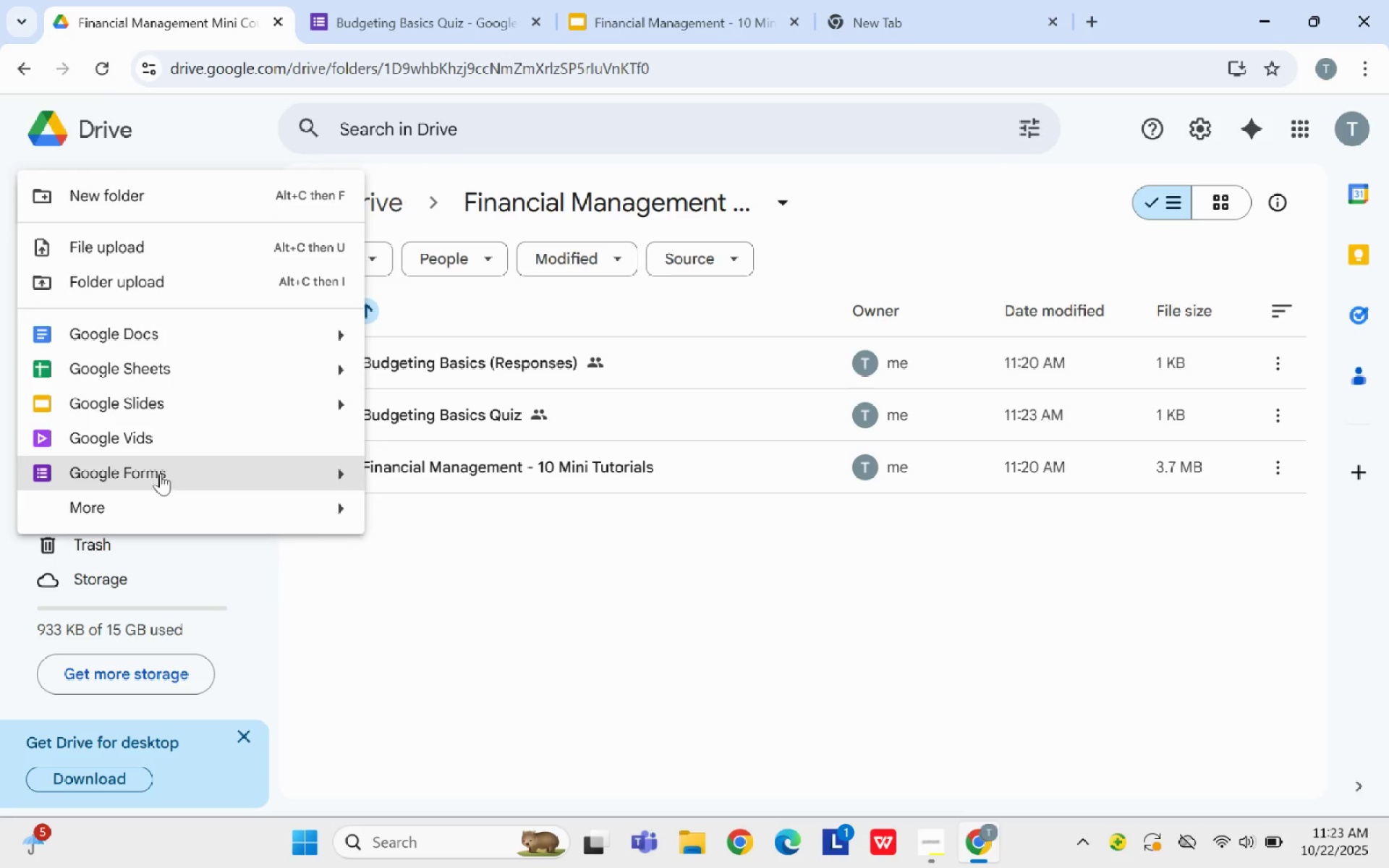 
left_click([160, 473])
 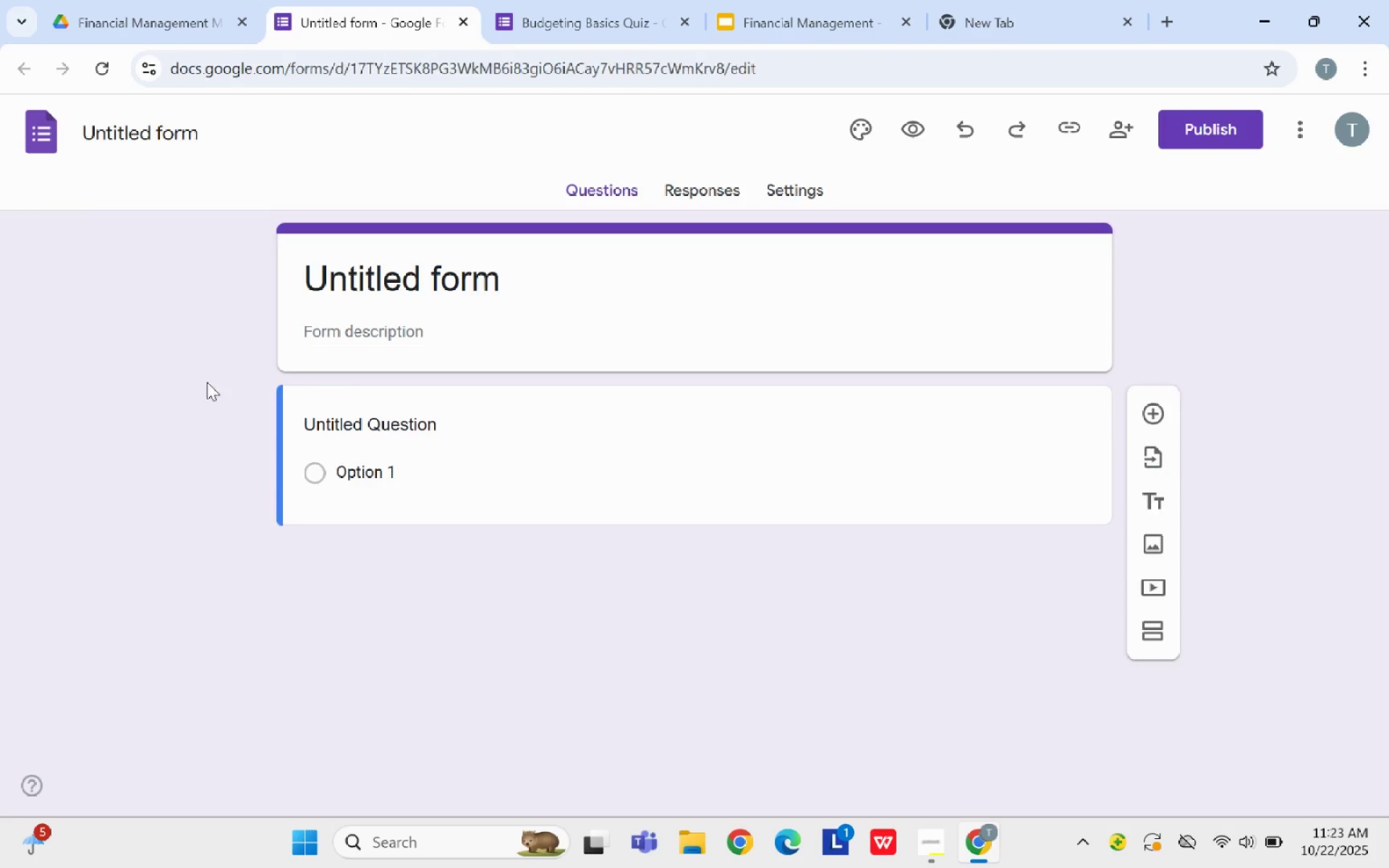 
left_click_drag(start_coordinate=[512, 277], to_coordinate=[182, 317])
 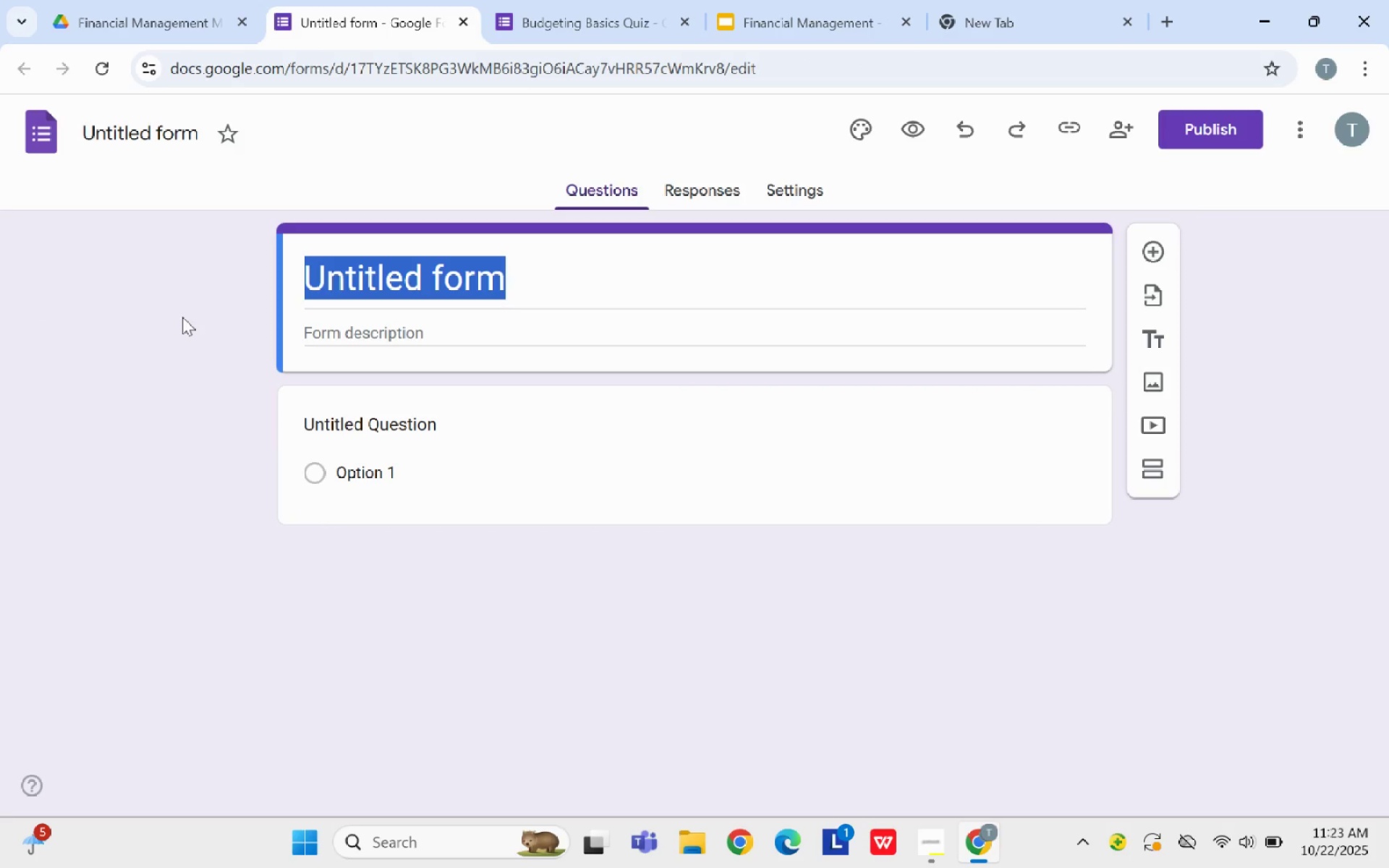 
type(UnderUUnderstanding Profit Loss)
key(Backspace)
key(Backspace)
key(Backspace)
key(Backspace)
type(and Loss )
 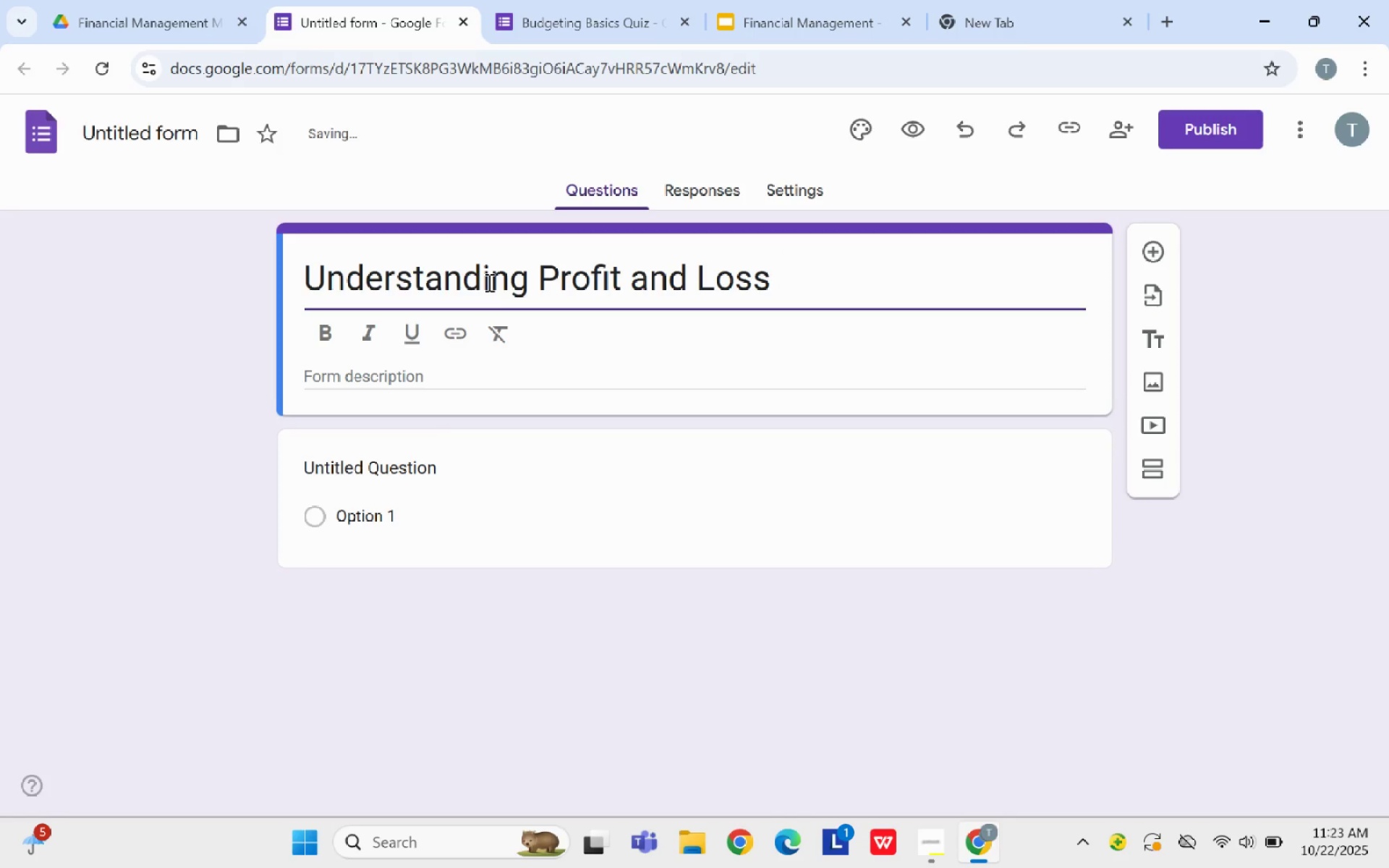 
 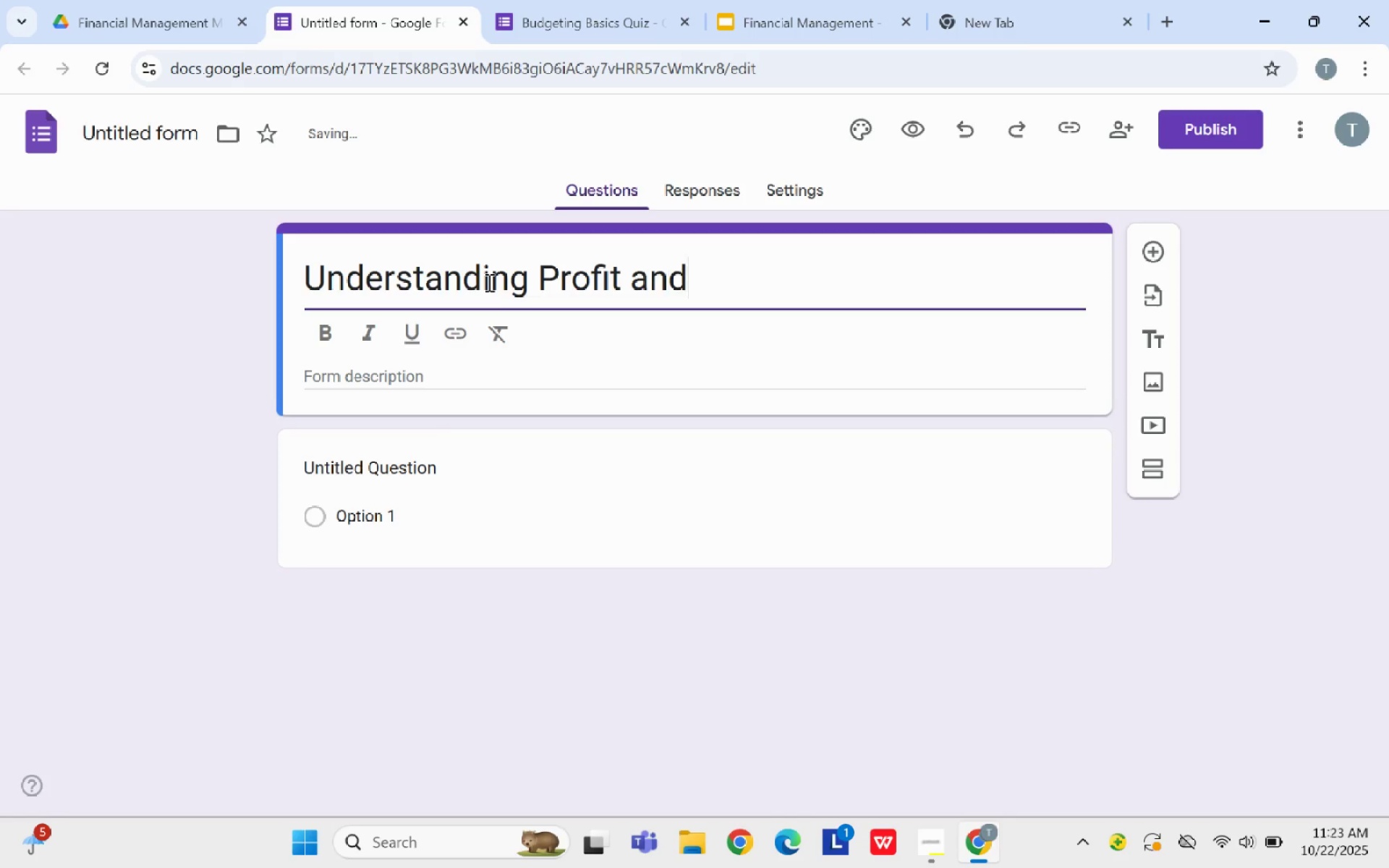 
hold_key(key=ShiftLeft, duration=3.23)
 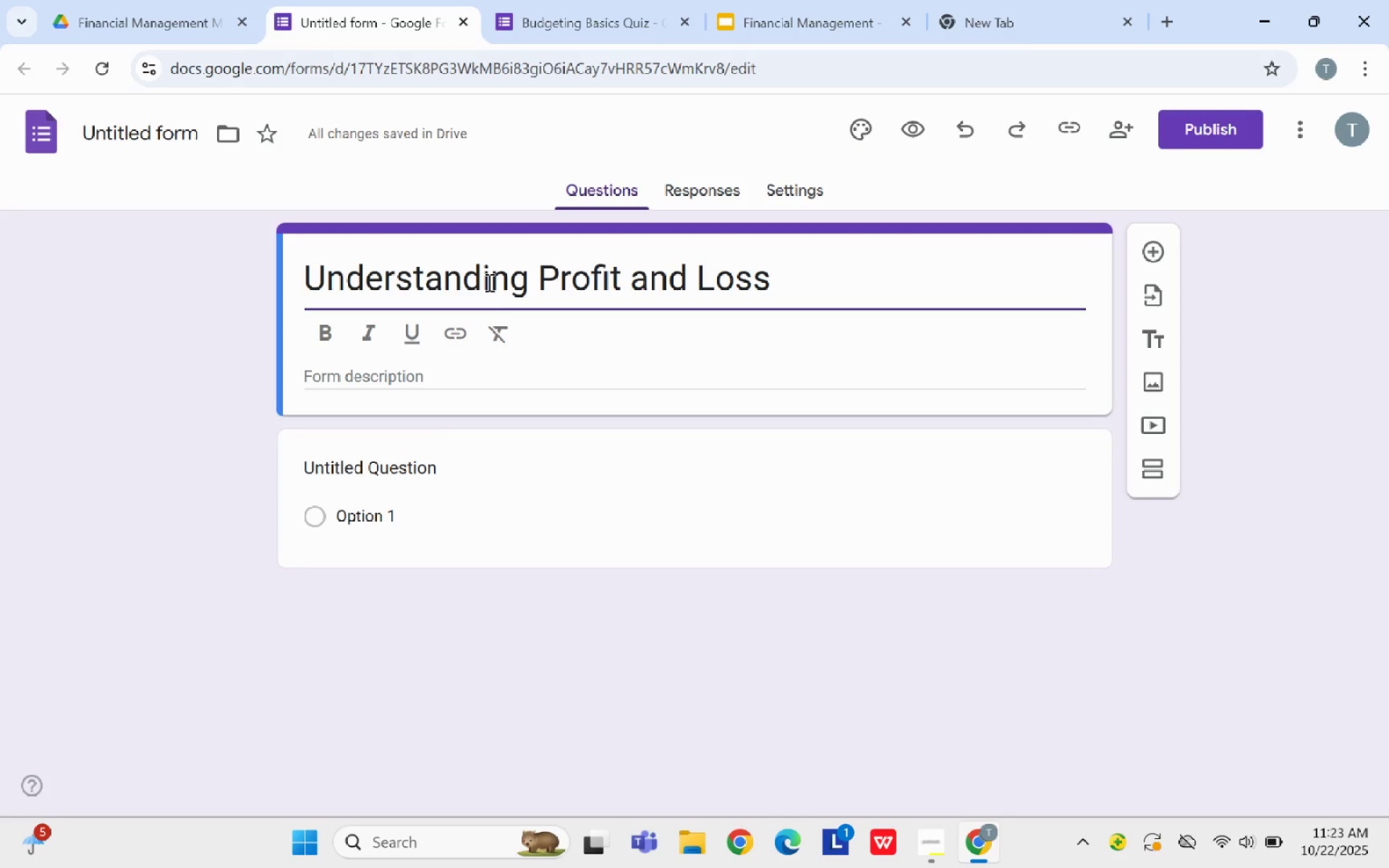 
type(Quiz)
 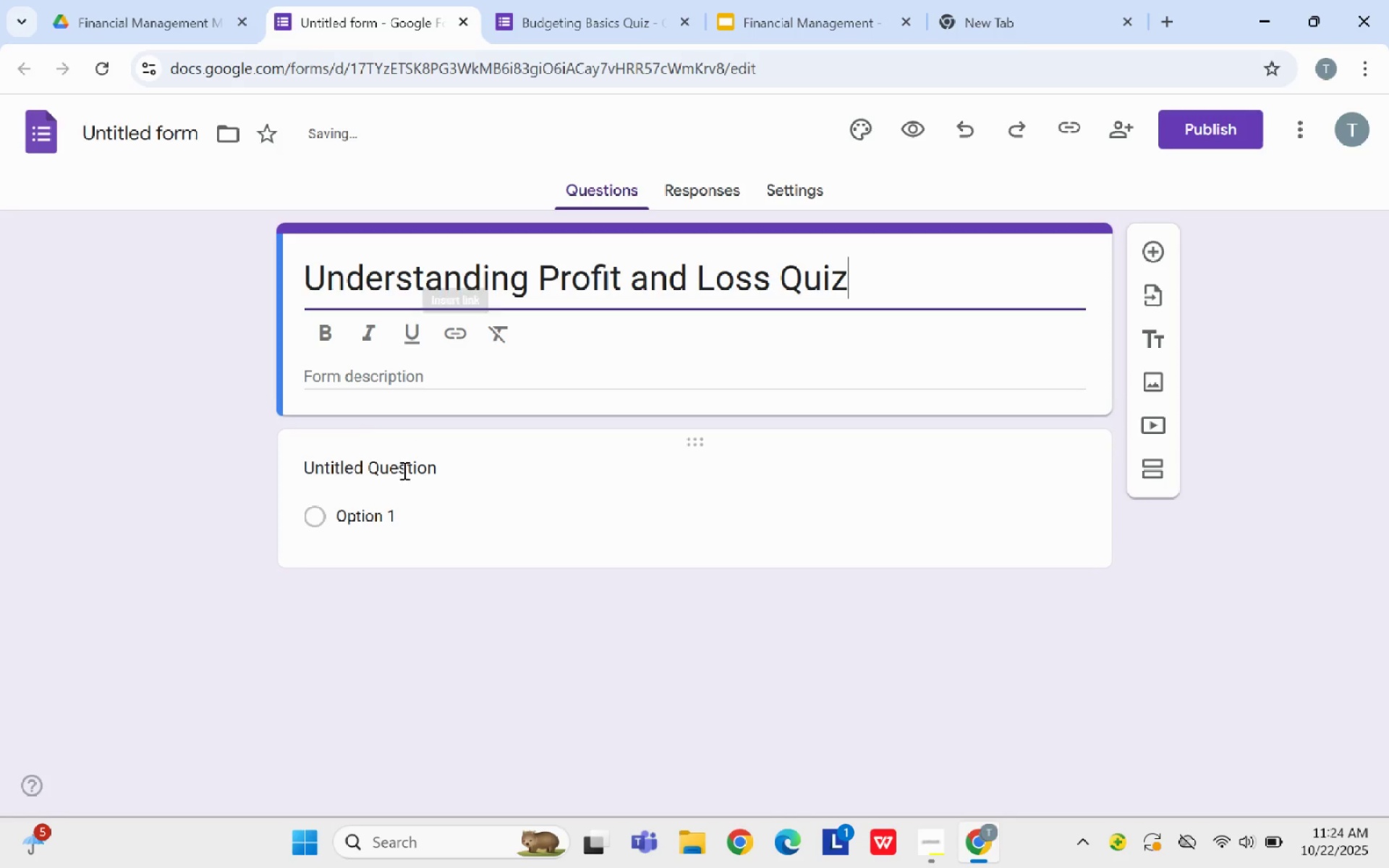 
left_click([502, 467])
 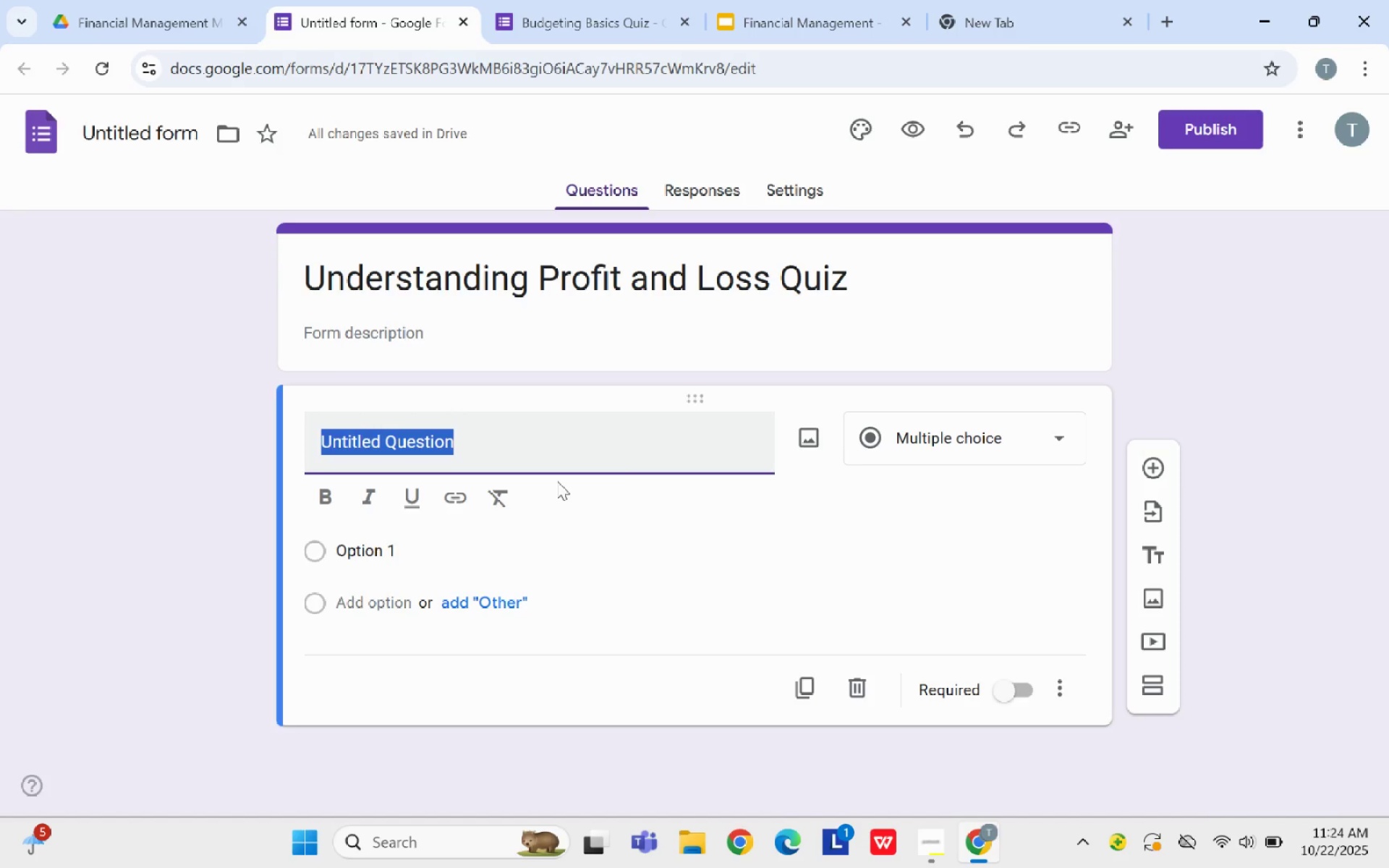 
key(Backspace)
type(What does a Profit and Loss sts)
key(Backspace)
type(atement show?)
 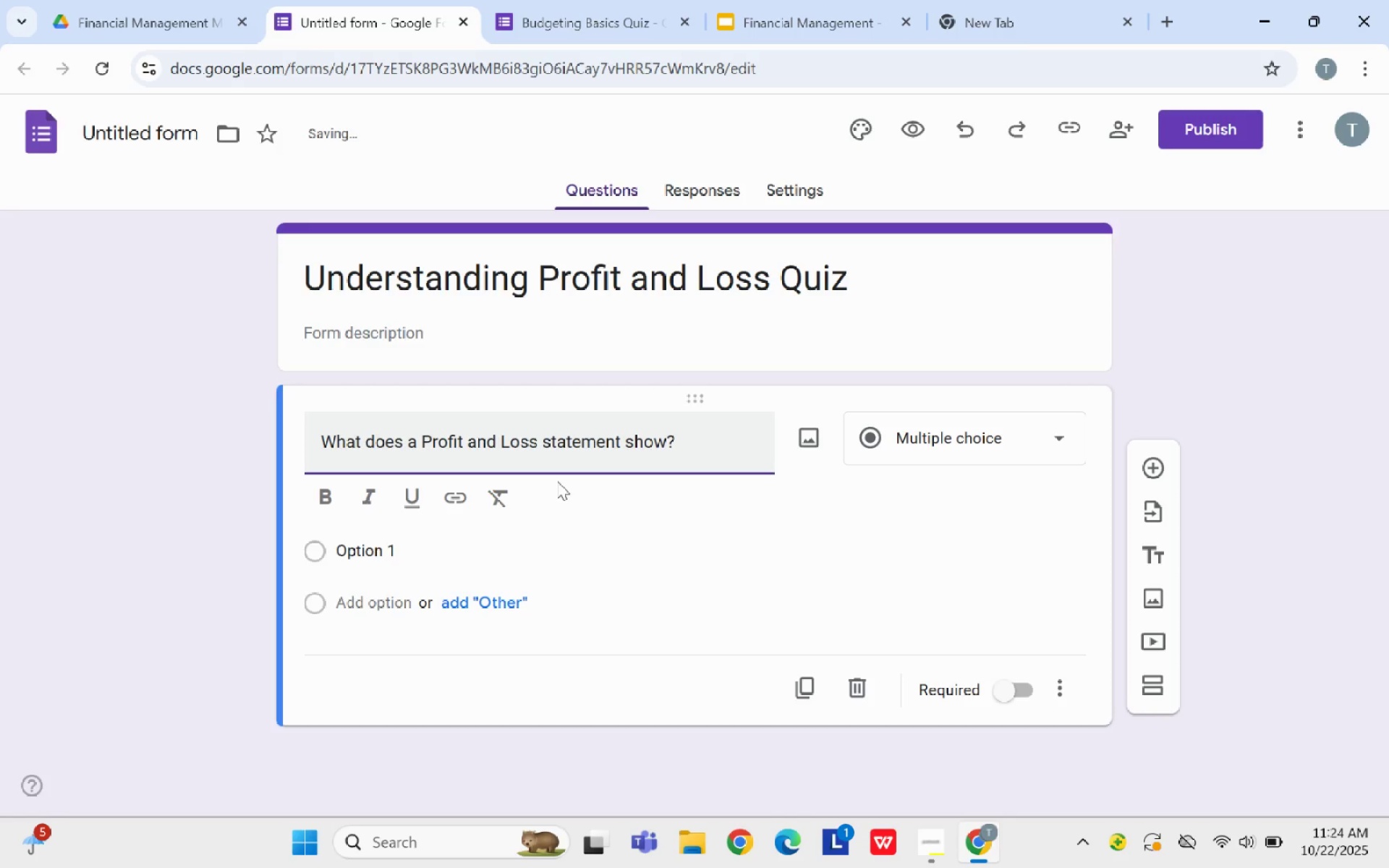 
left_click([435, 552])
 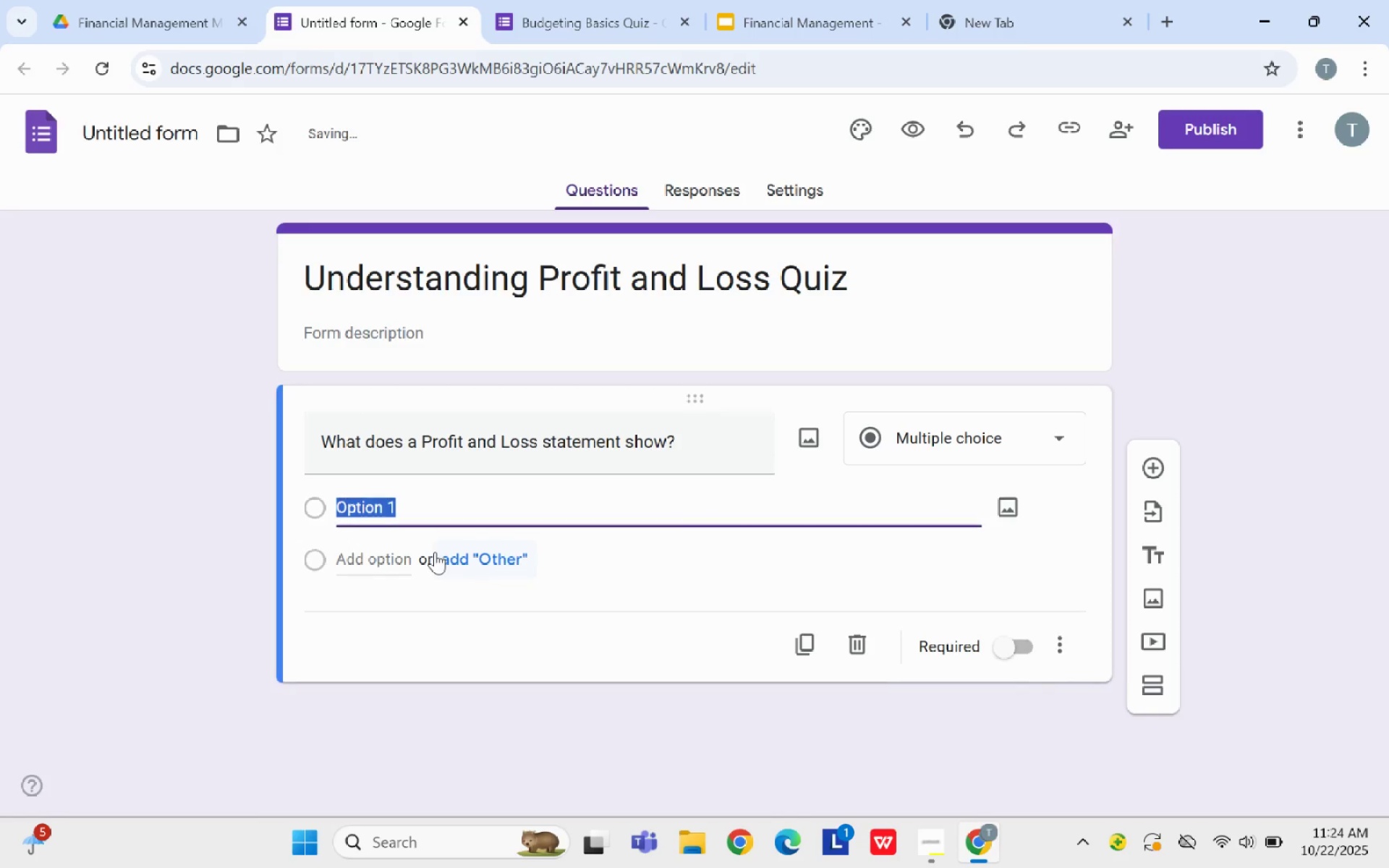 
key(Backspace)
type(How much inventory you hvae)
key(Backspace)
key(Backspace)
key(Backspace)
type(ave)
key(Backspace)
type(Your B)
key(Backspace)
type(business income and expenses)
 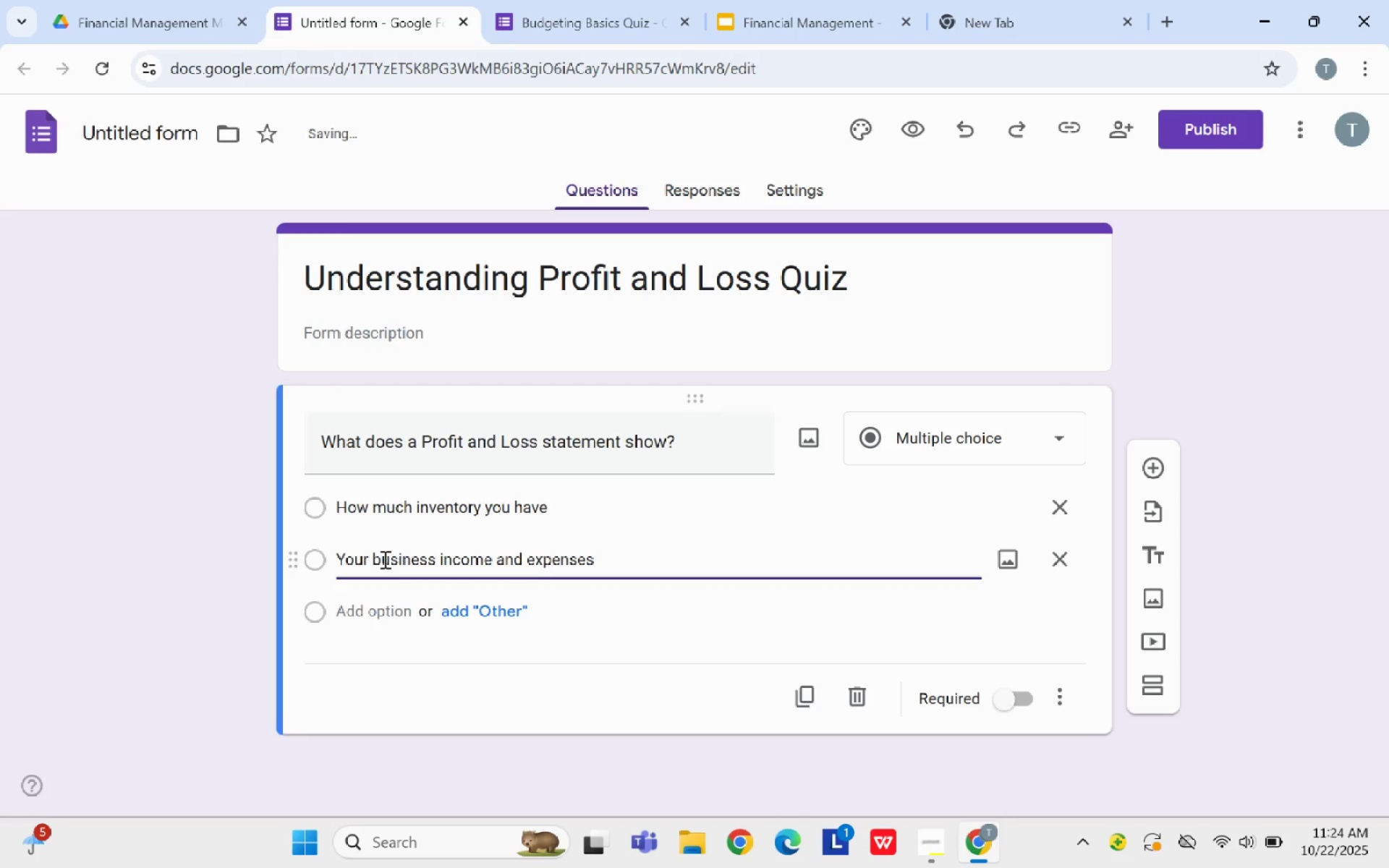 
left_click([386, 608])
 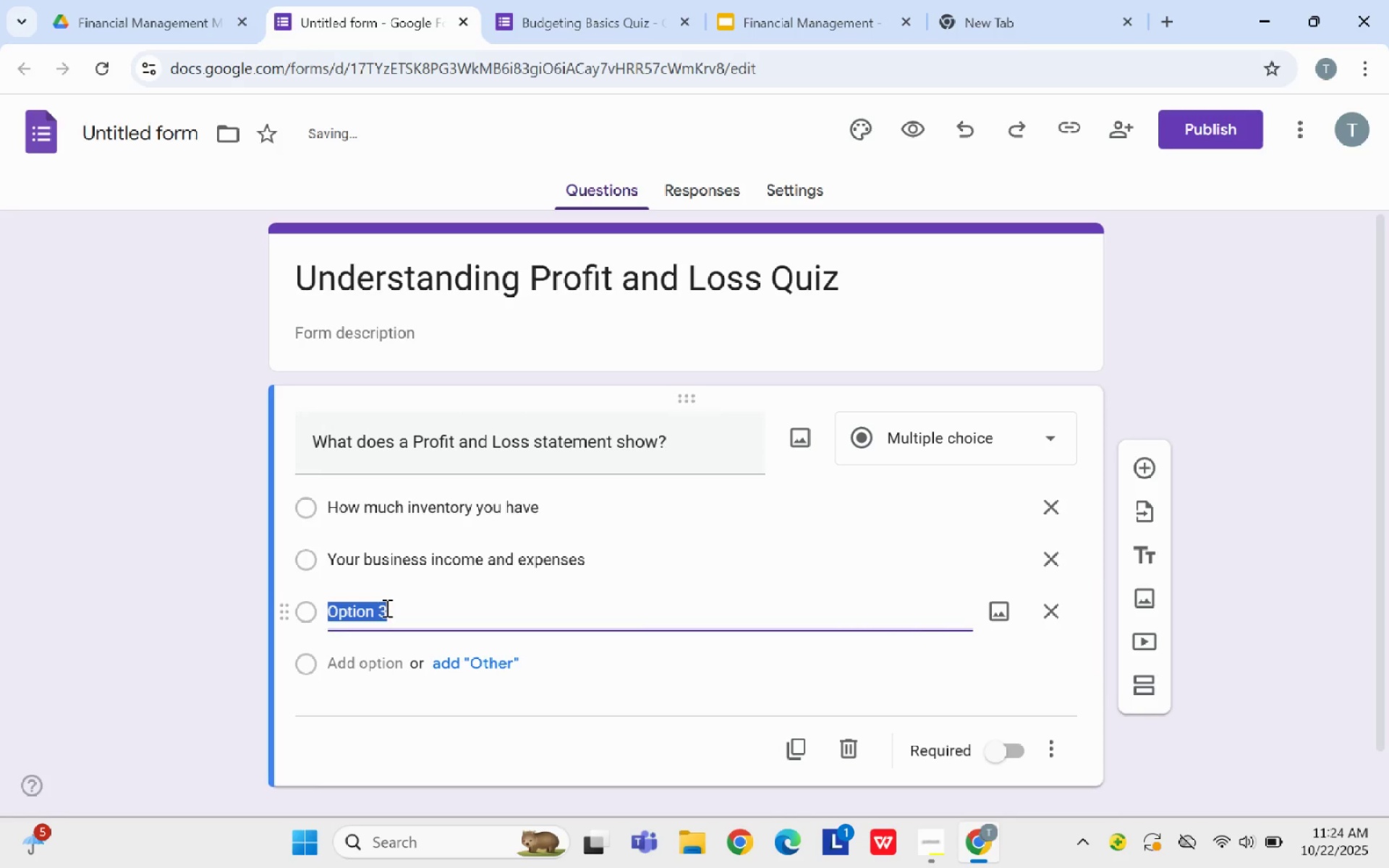 
key(Backspace)
type(Only your cash on hand)
 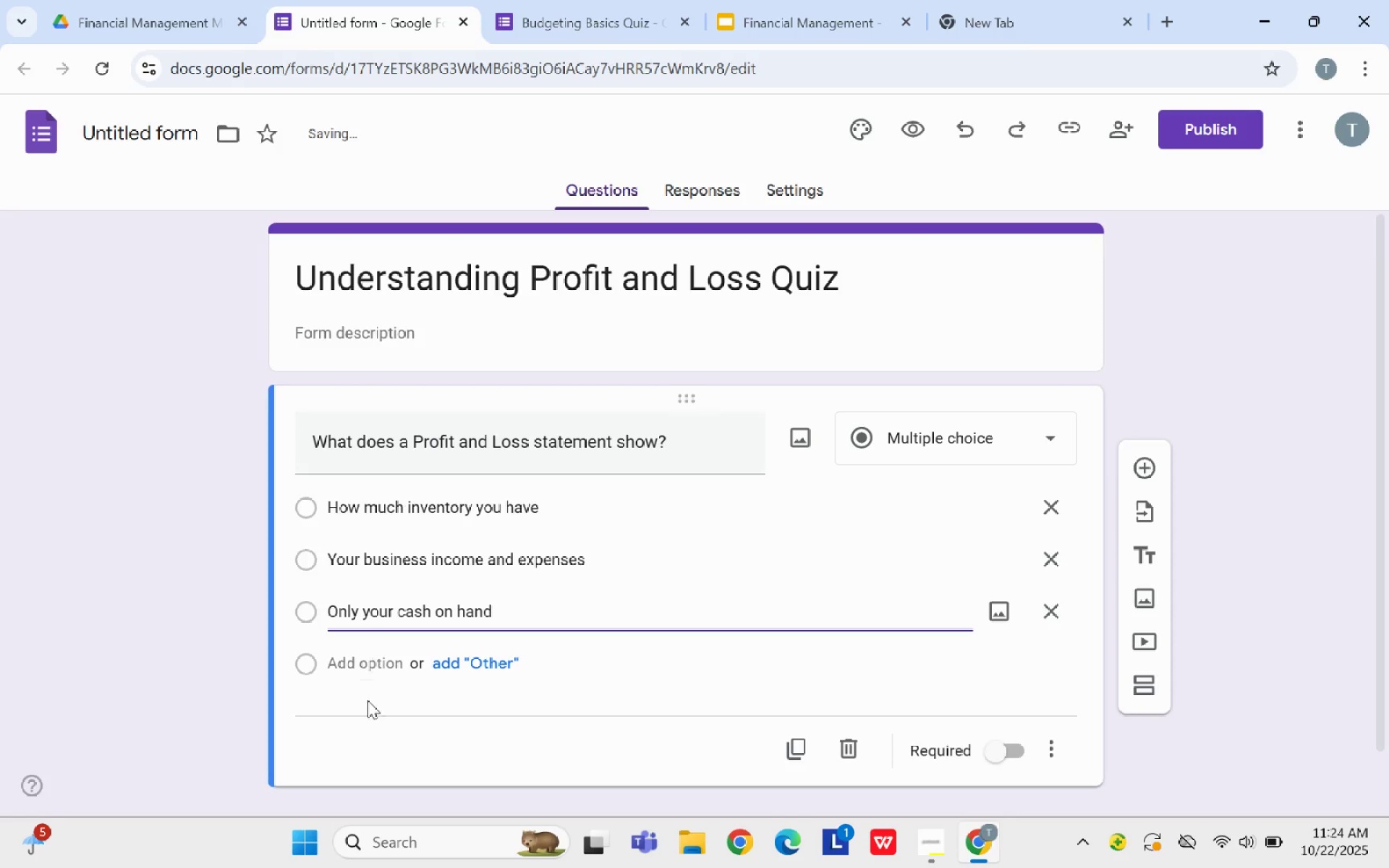 
left_click([373, 668])
 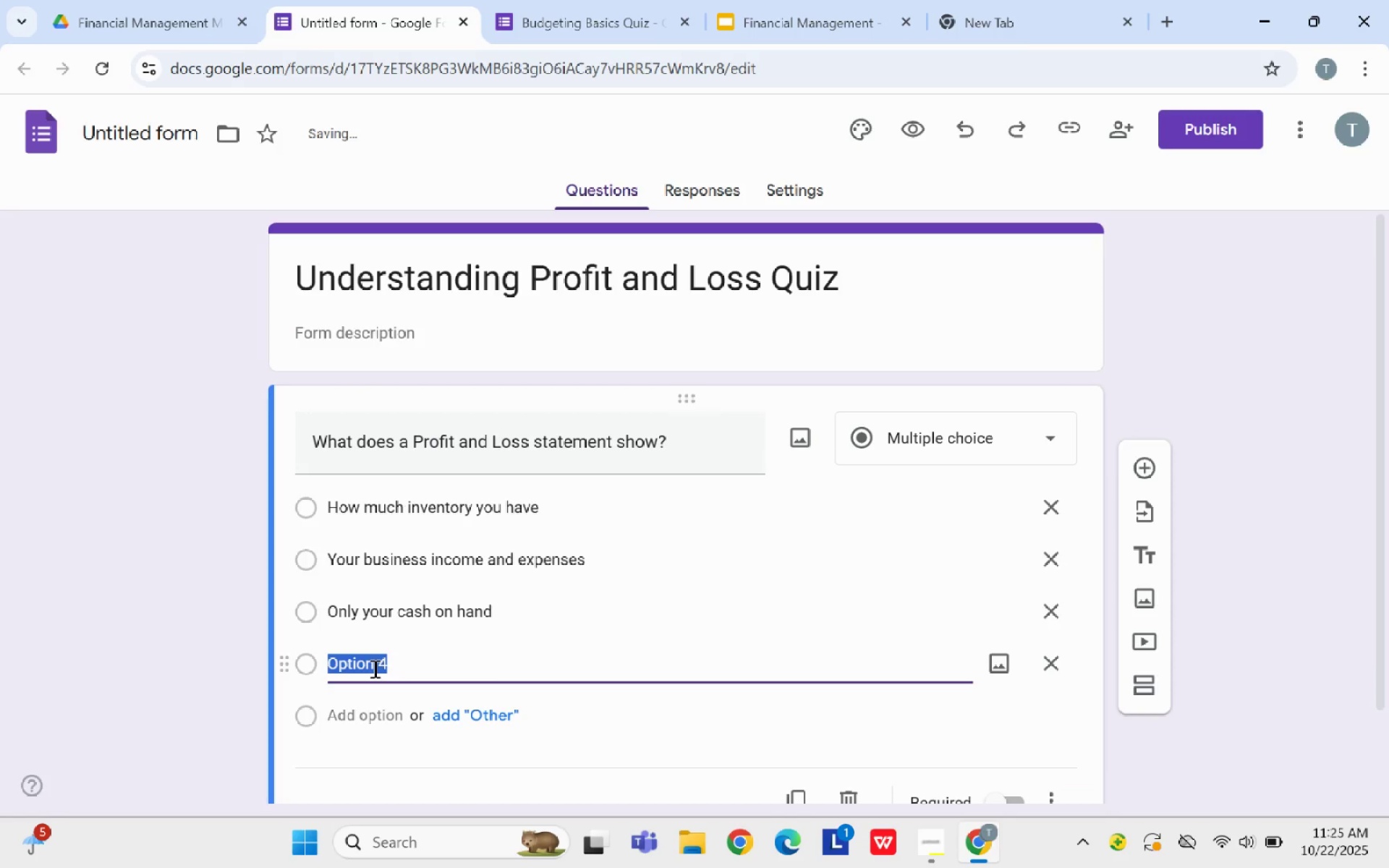 
key(Backspace)
type(Future profits only)
 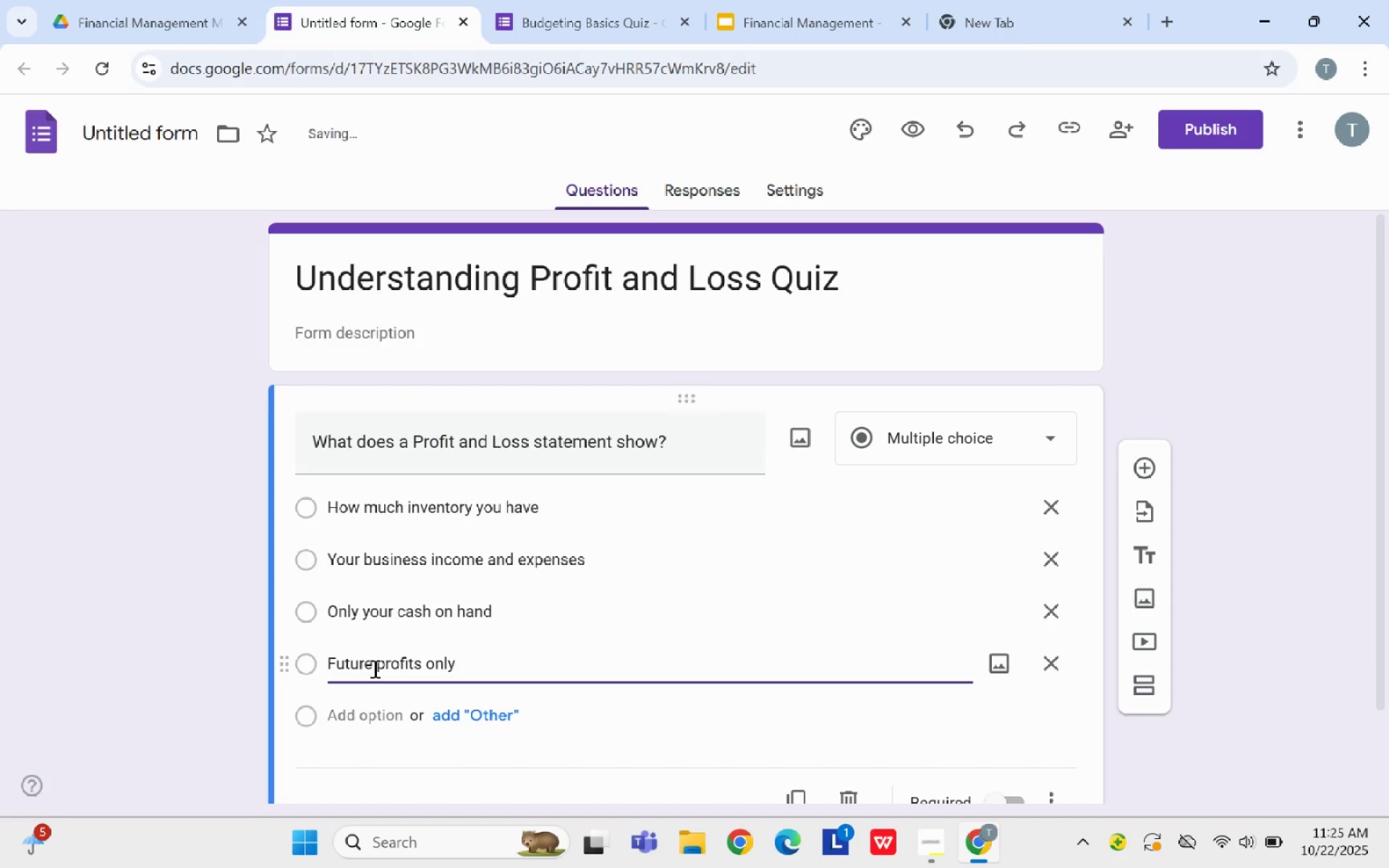 
left_click([725, 201])
 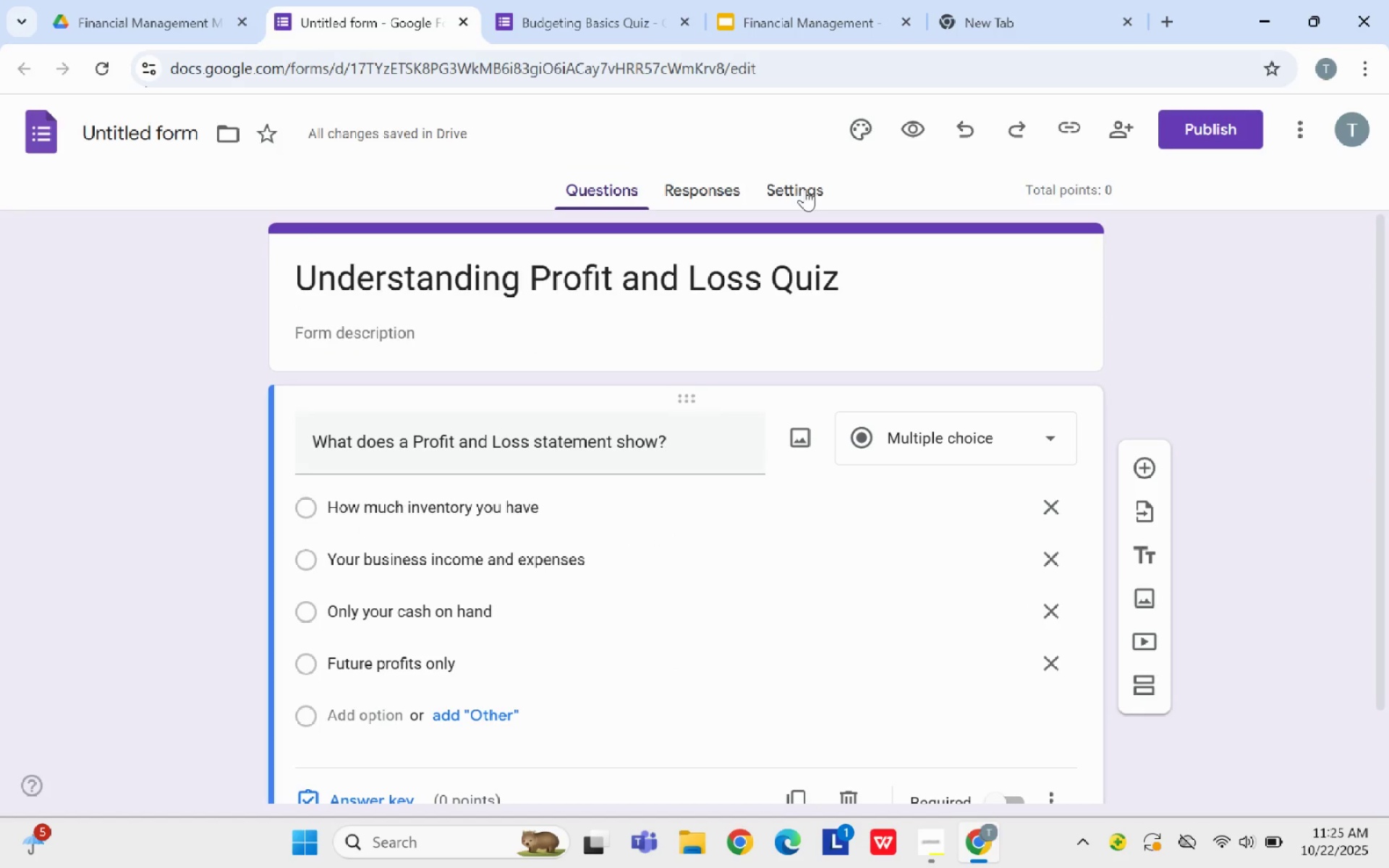 
wait(6.56)
 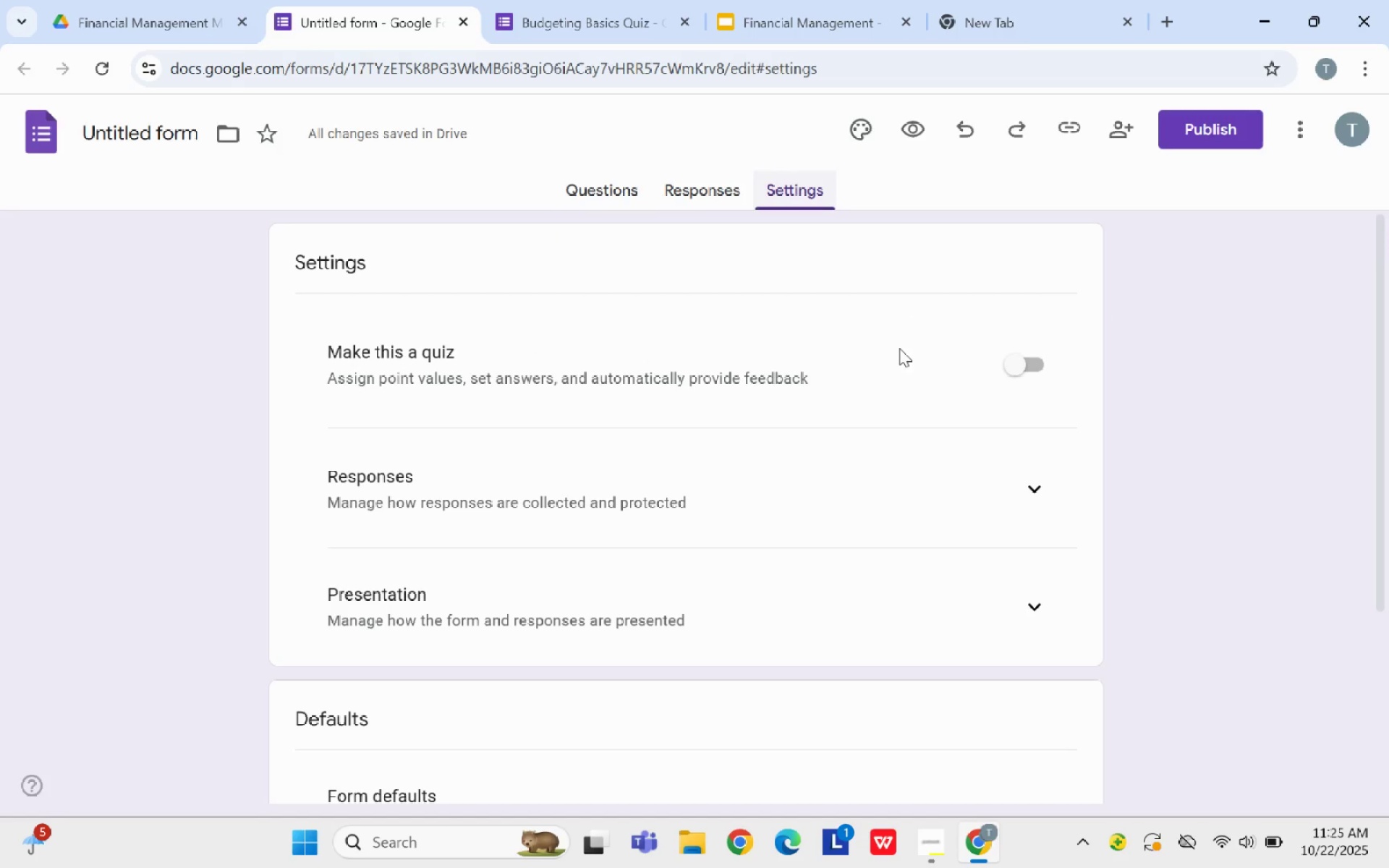 
scroll: coordinate [611, 710], scroll_direction: down, amount: 1.0
 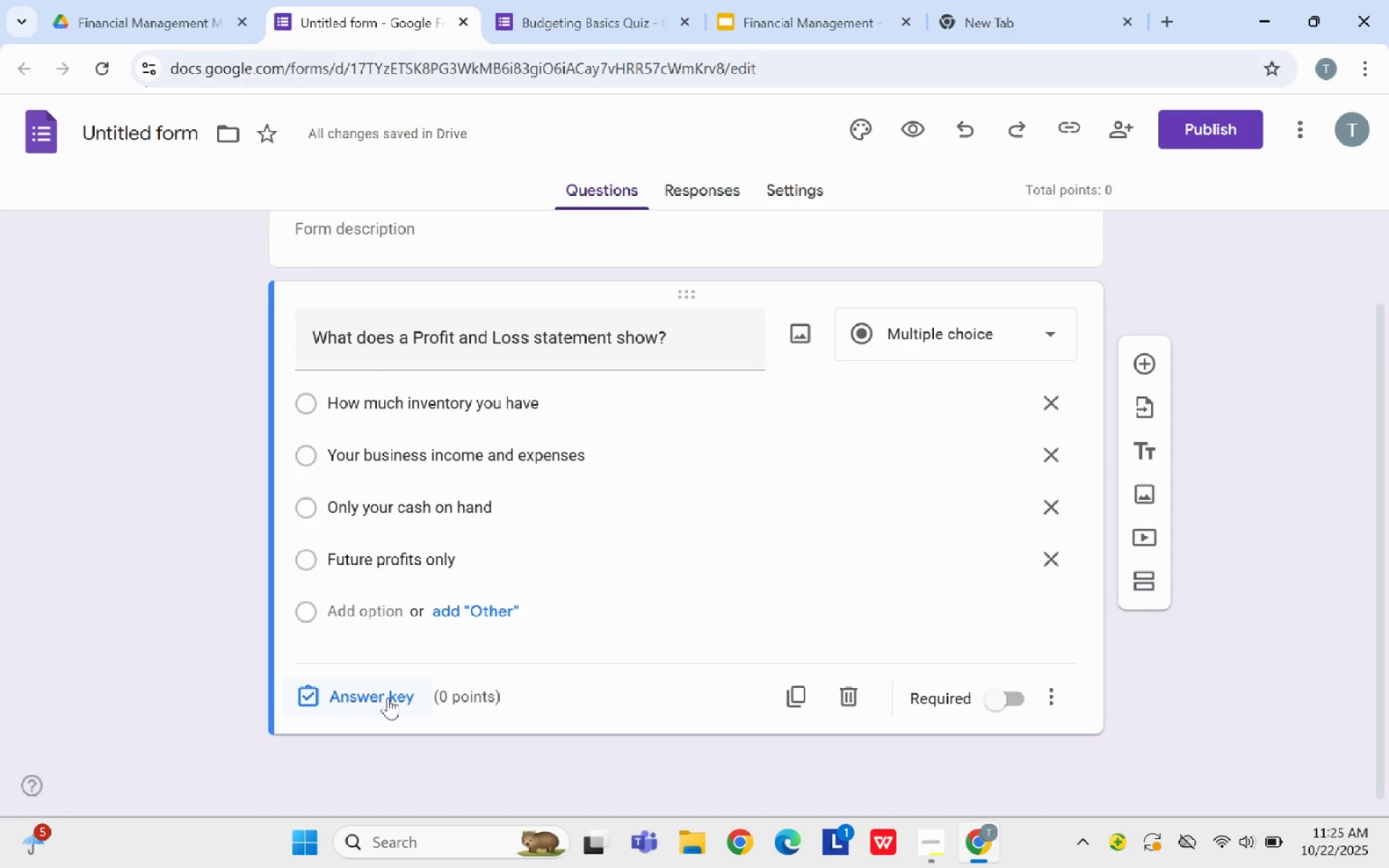 
left_click([388, 697])
 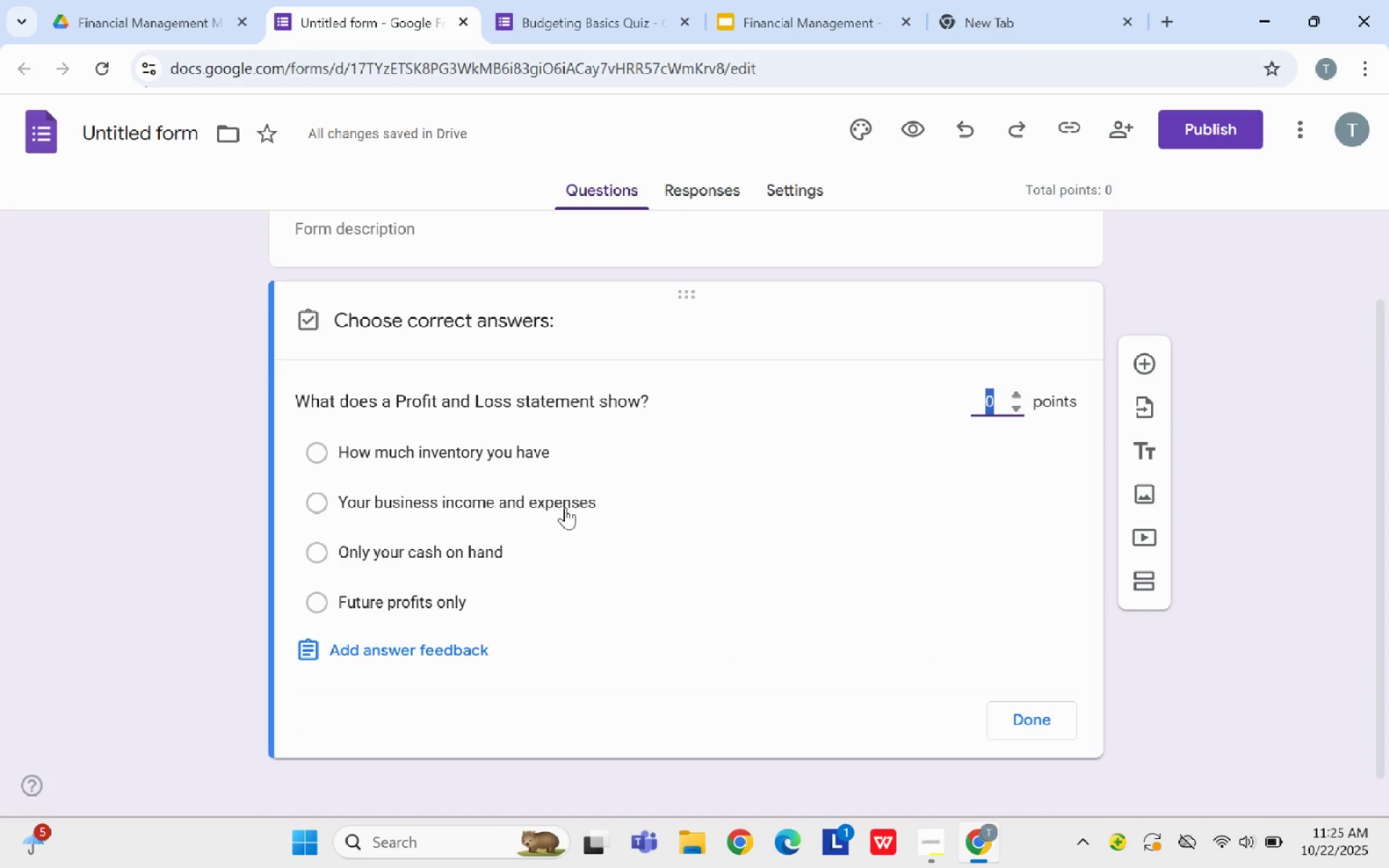 
left_click([566, 507])
 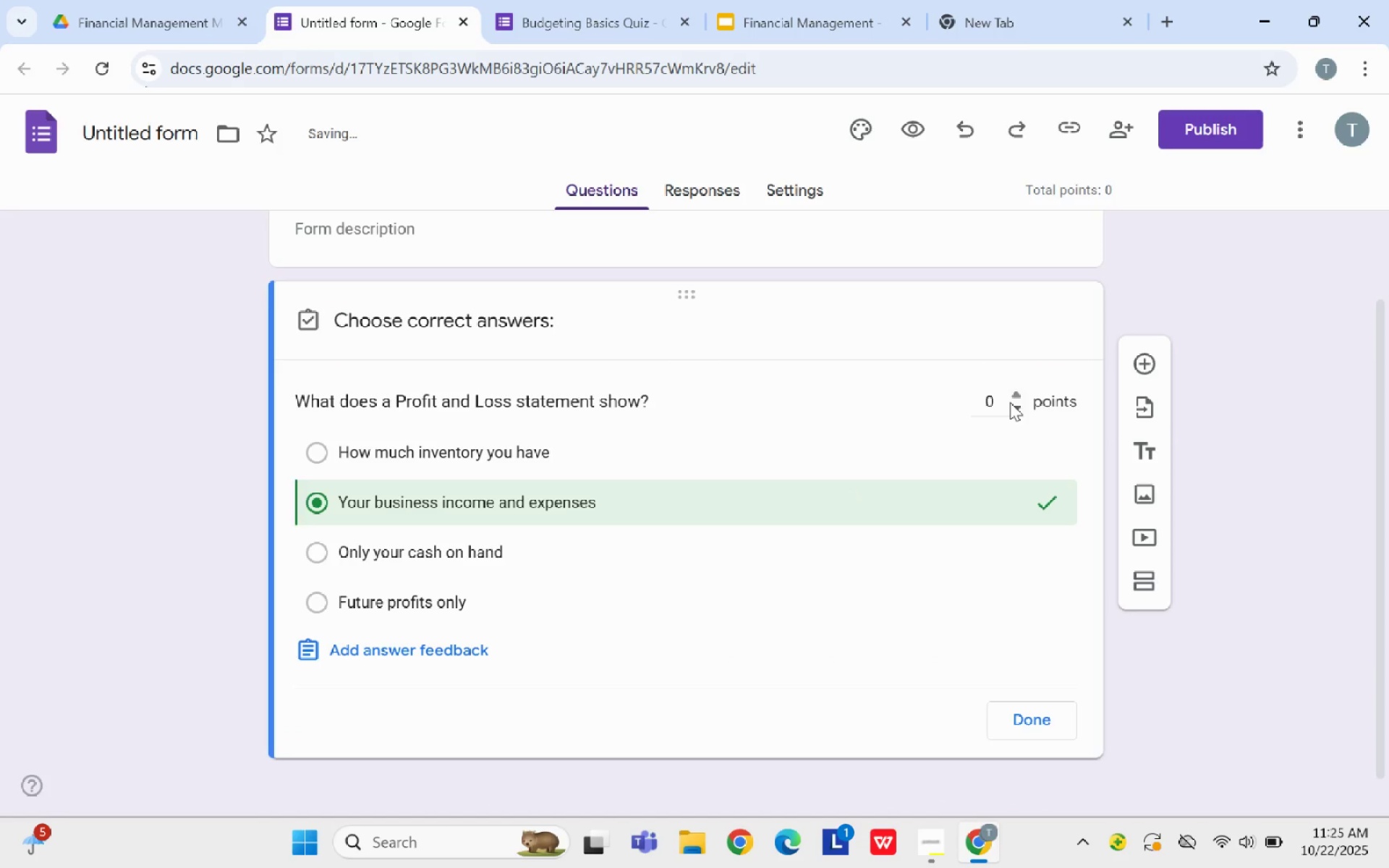 
left_click([1010, 402])
 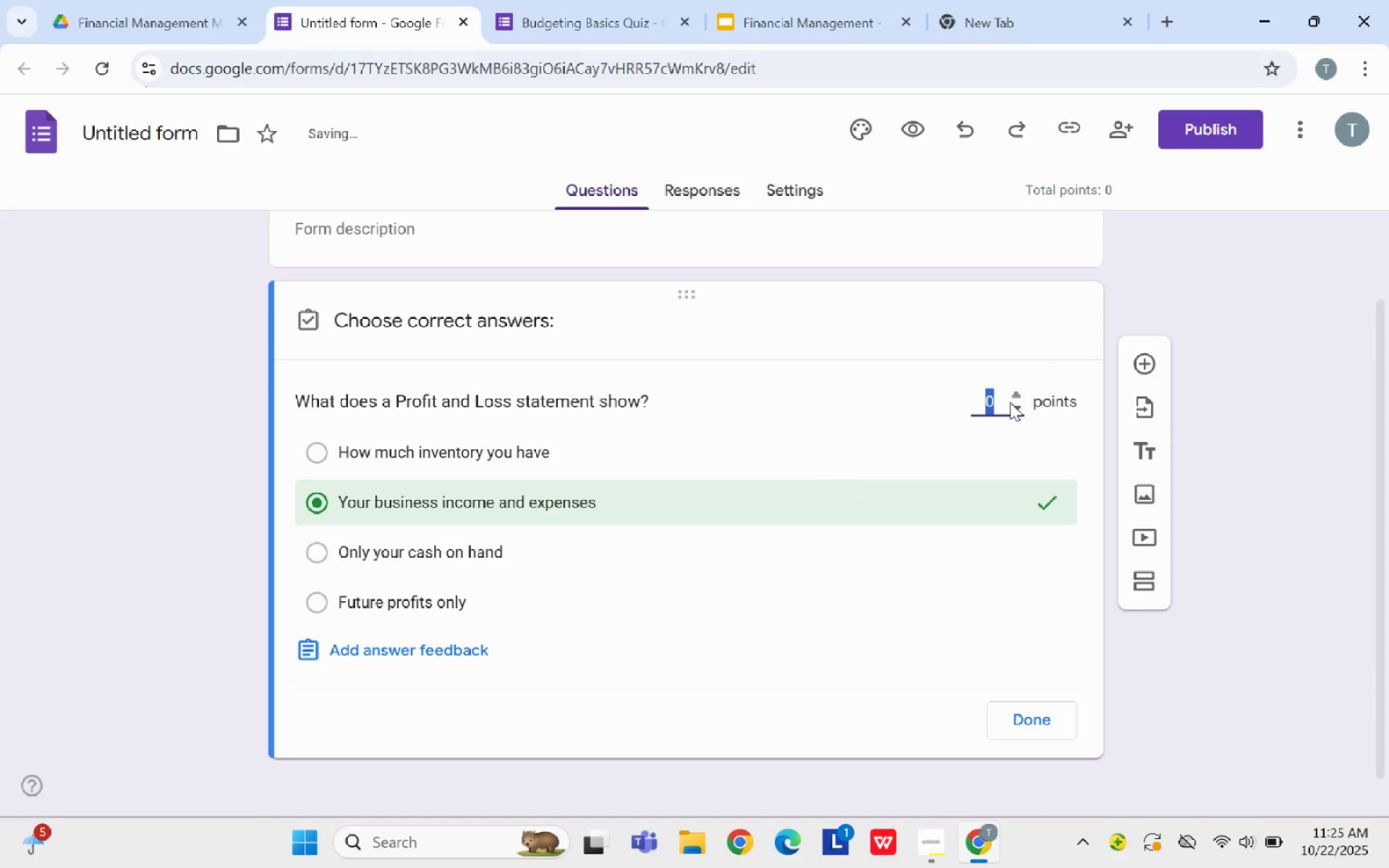 
key(Backspace)
 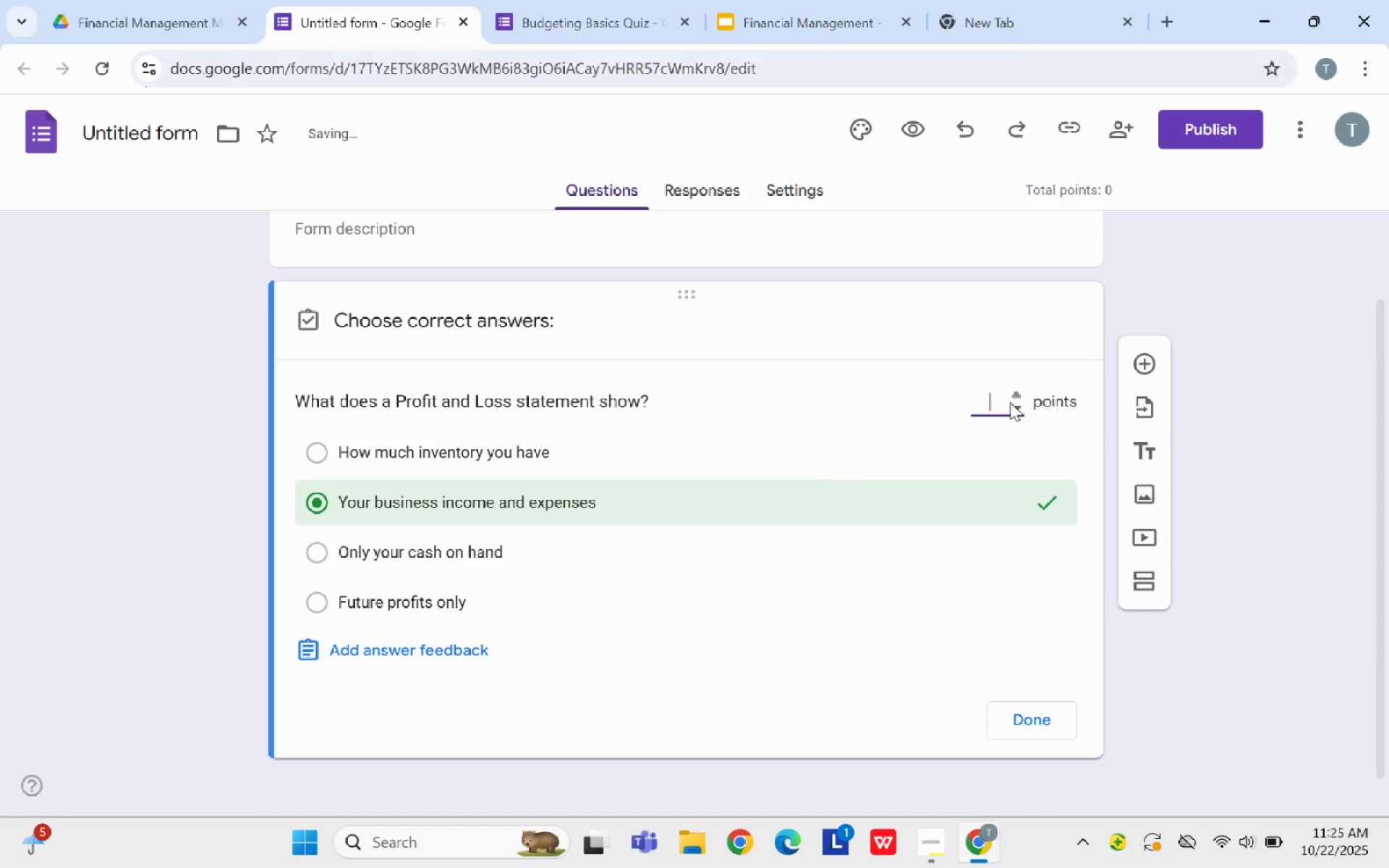 
key(5)
 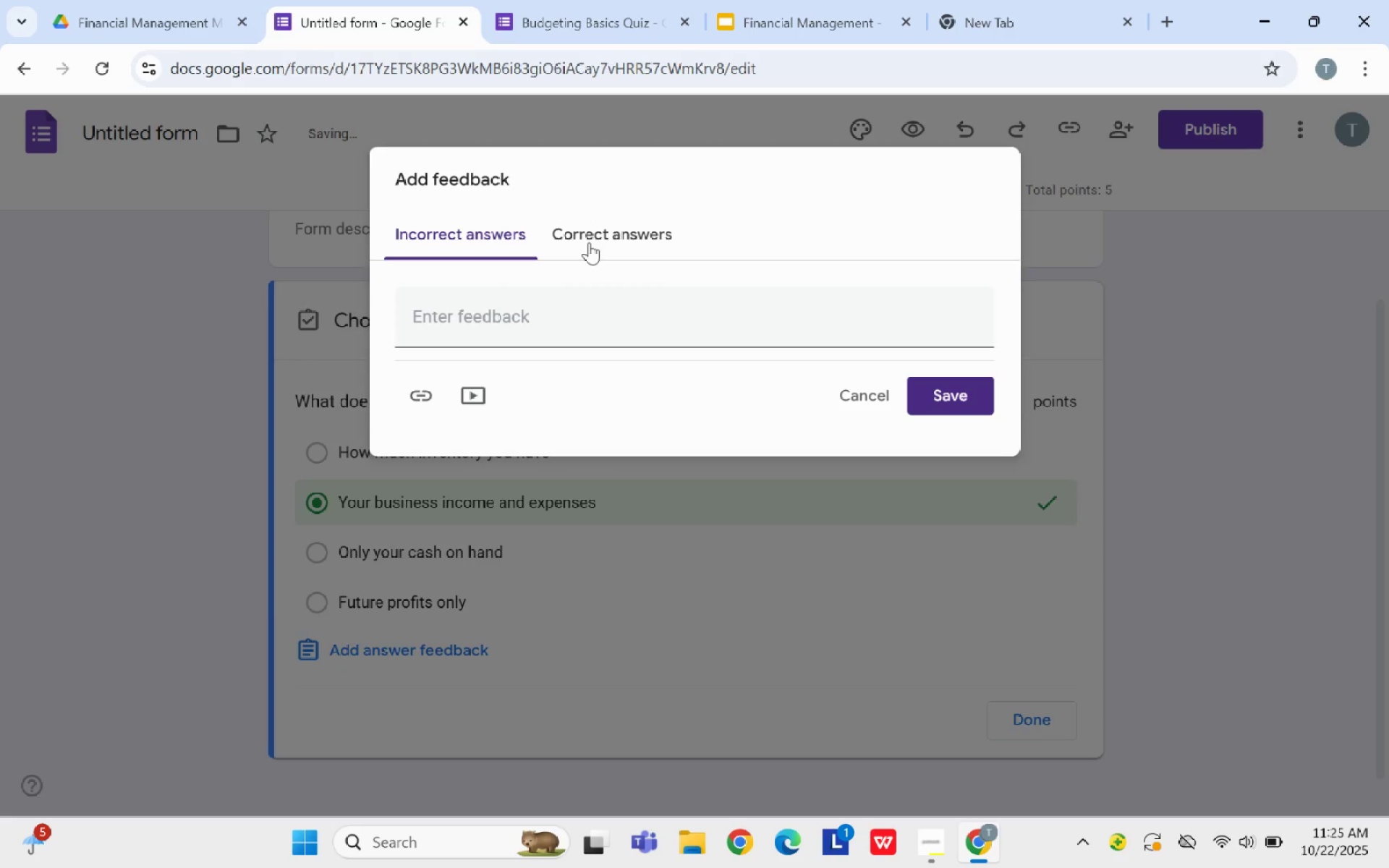 
double_click([592, 341])
 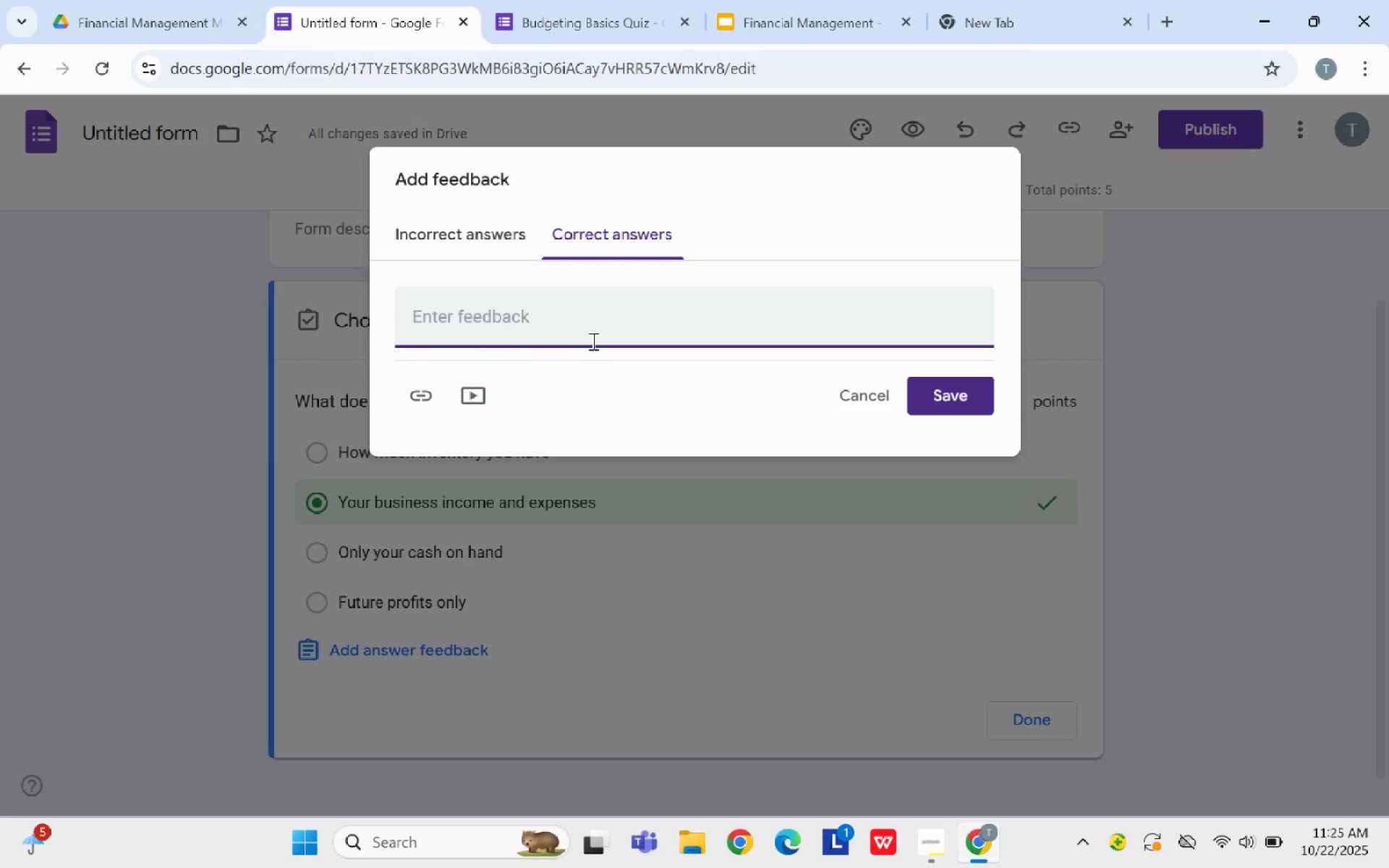 
type(A P&L shoes)
key(Backspace)
key(Backspace)
type(e)
key(Backspace)
type(ws revenue, costs, and proft/loss over a period.)
 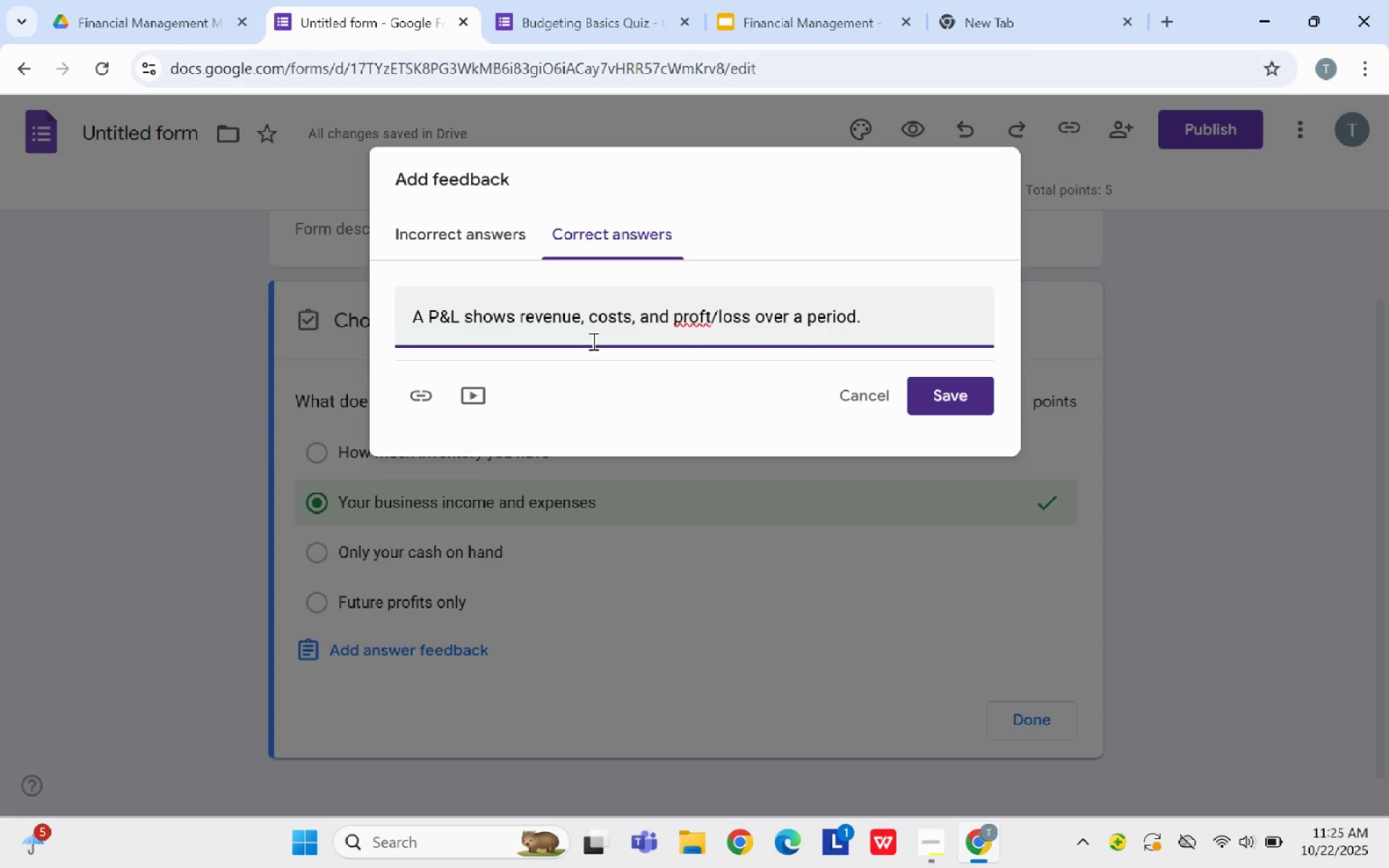 
left_click([705, 319])
 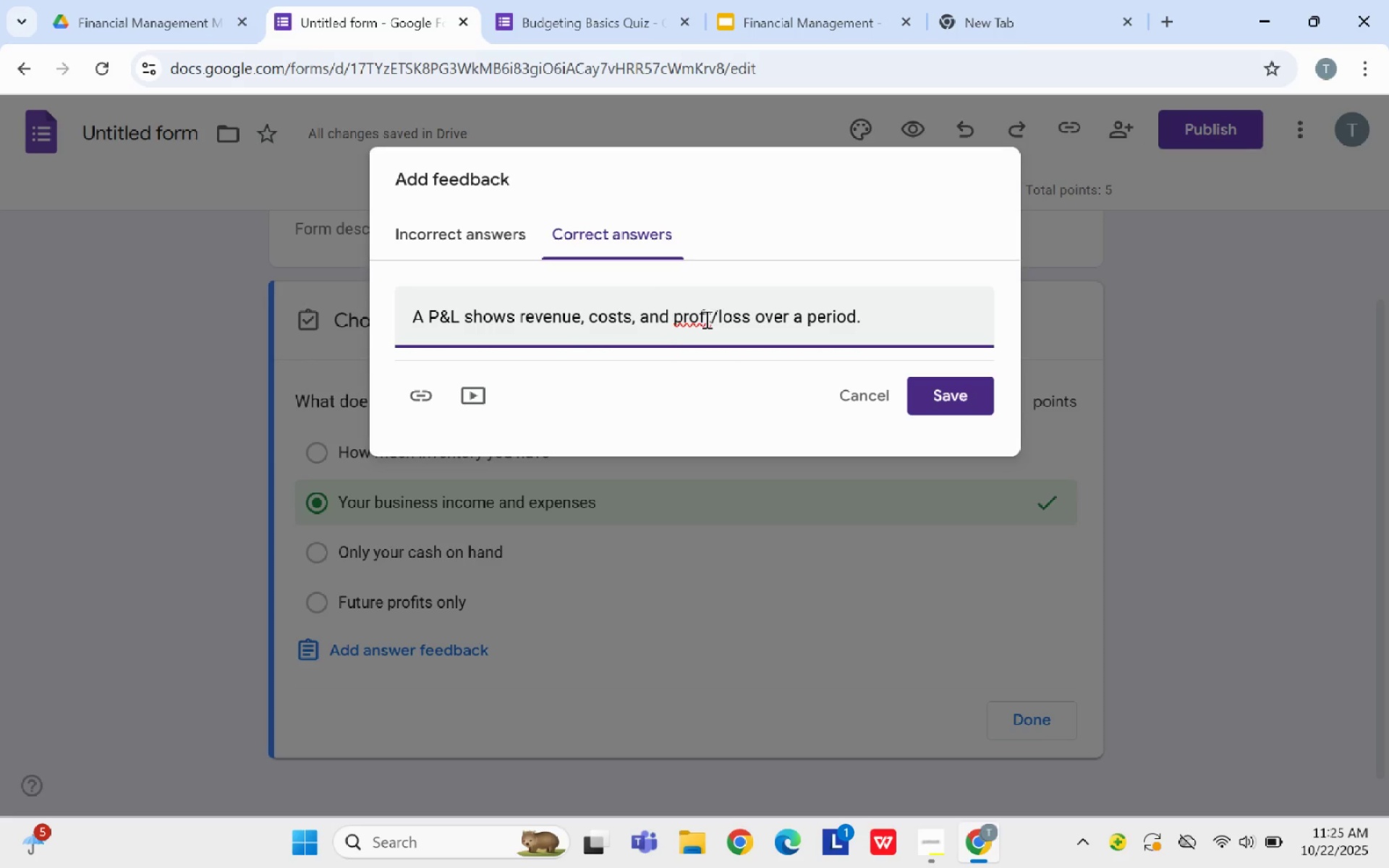 
key(I)
 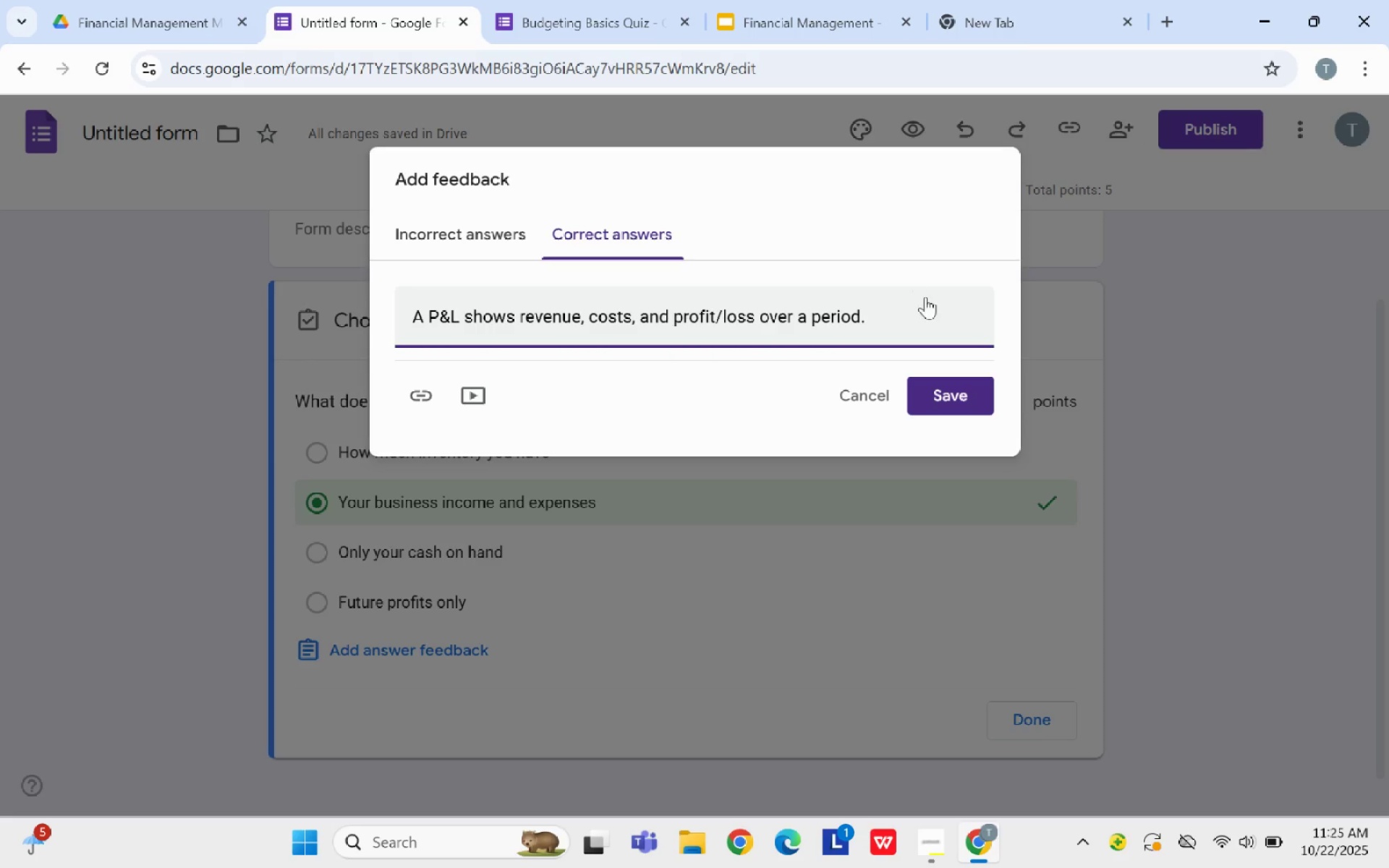 
left_click([925, 297])
 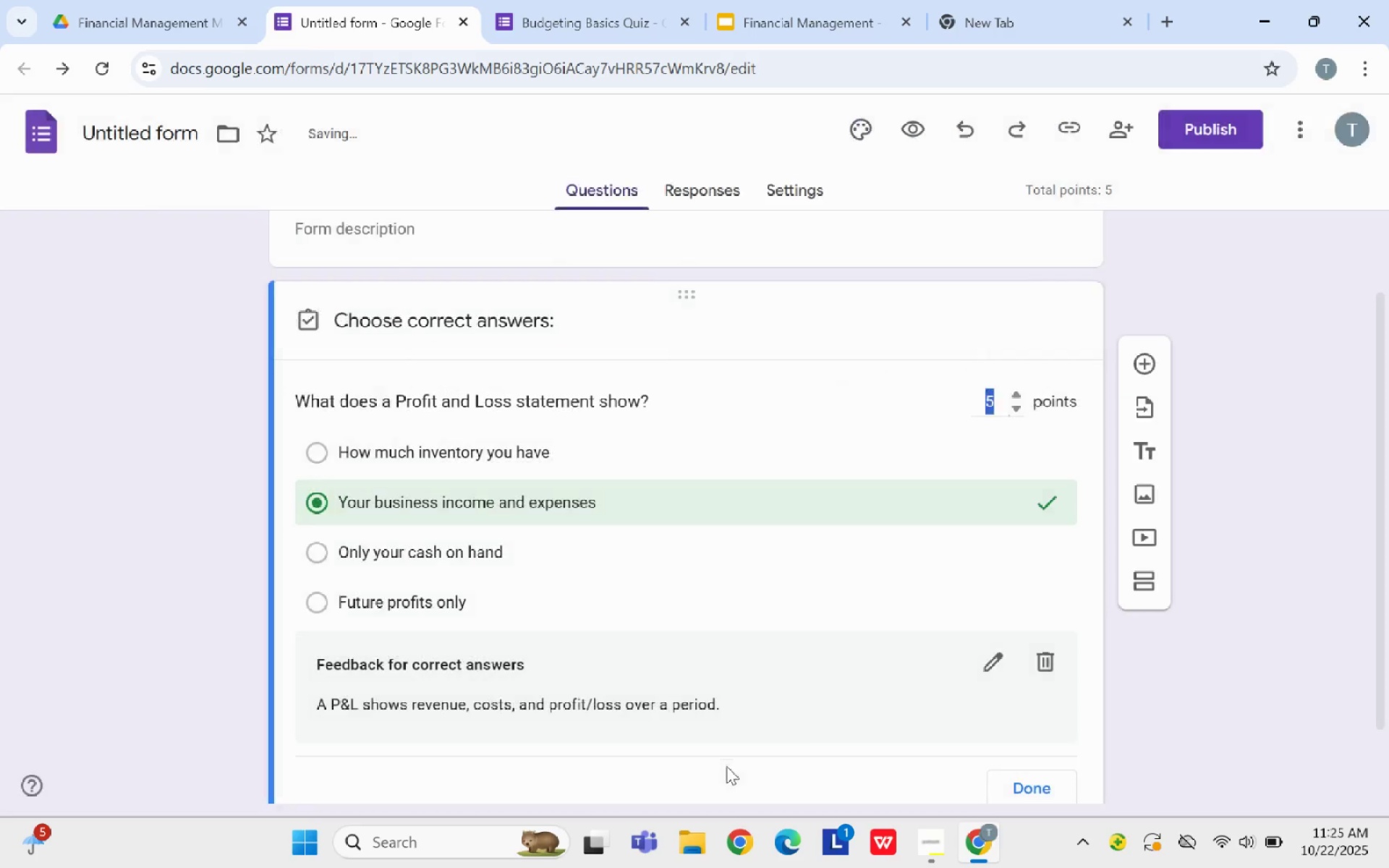 
scroll: coordinate [812, 681], scroll_direction: down, amount: 3.0
 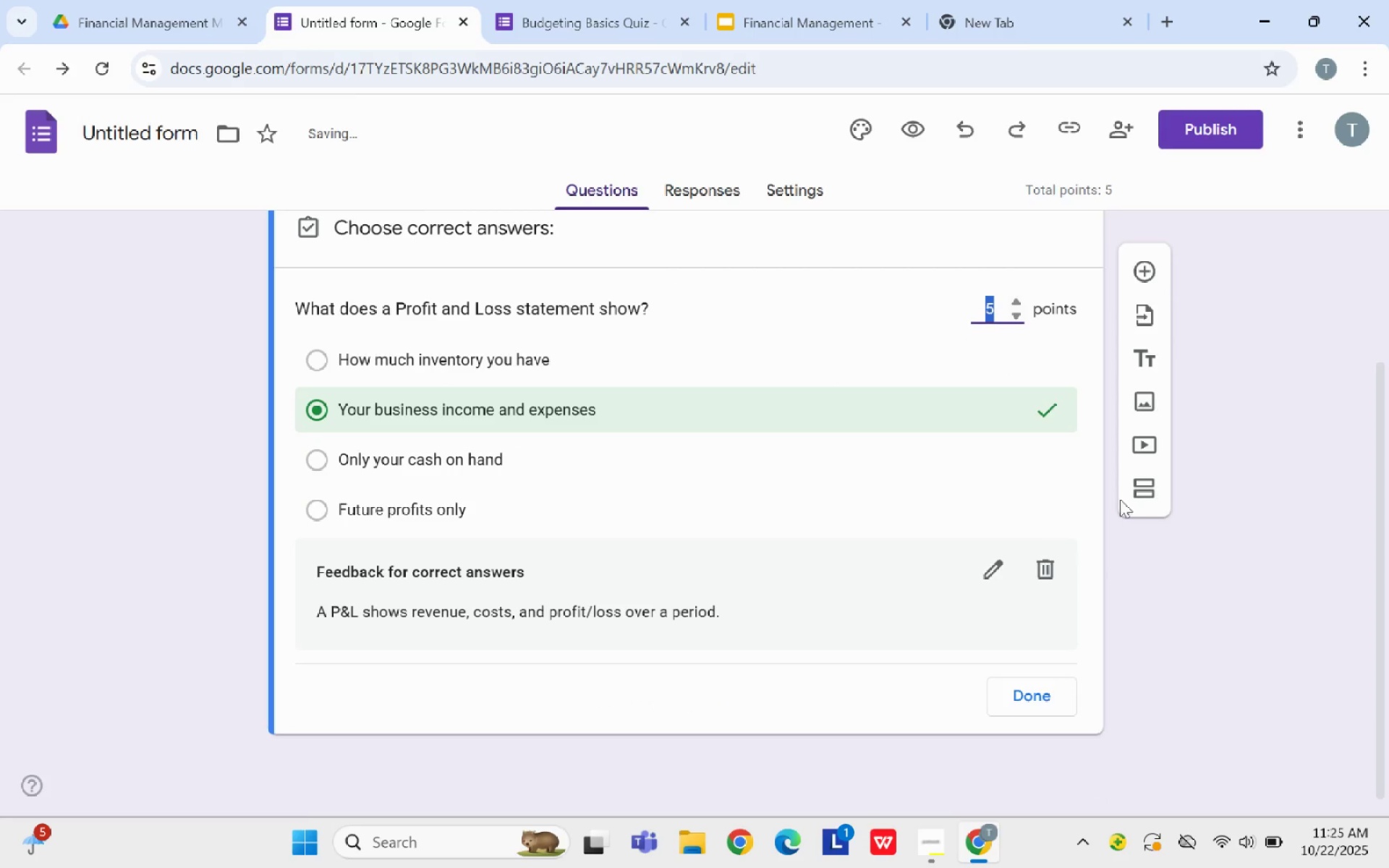 
mouse_move([1150, 280])
 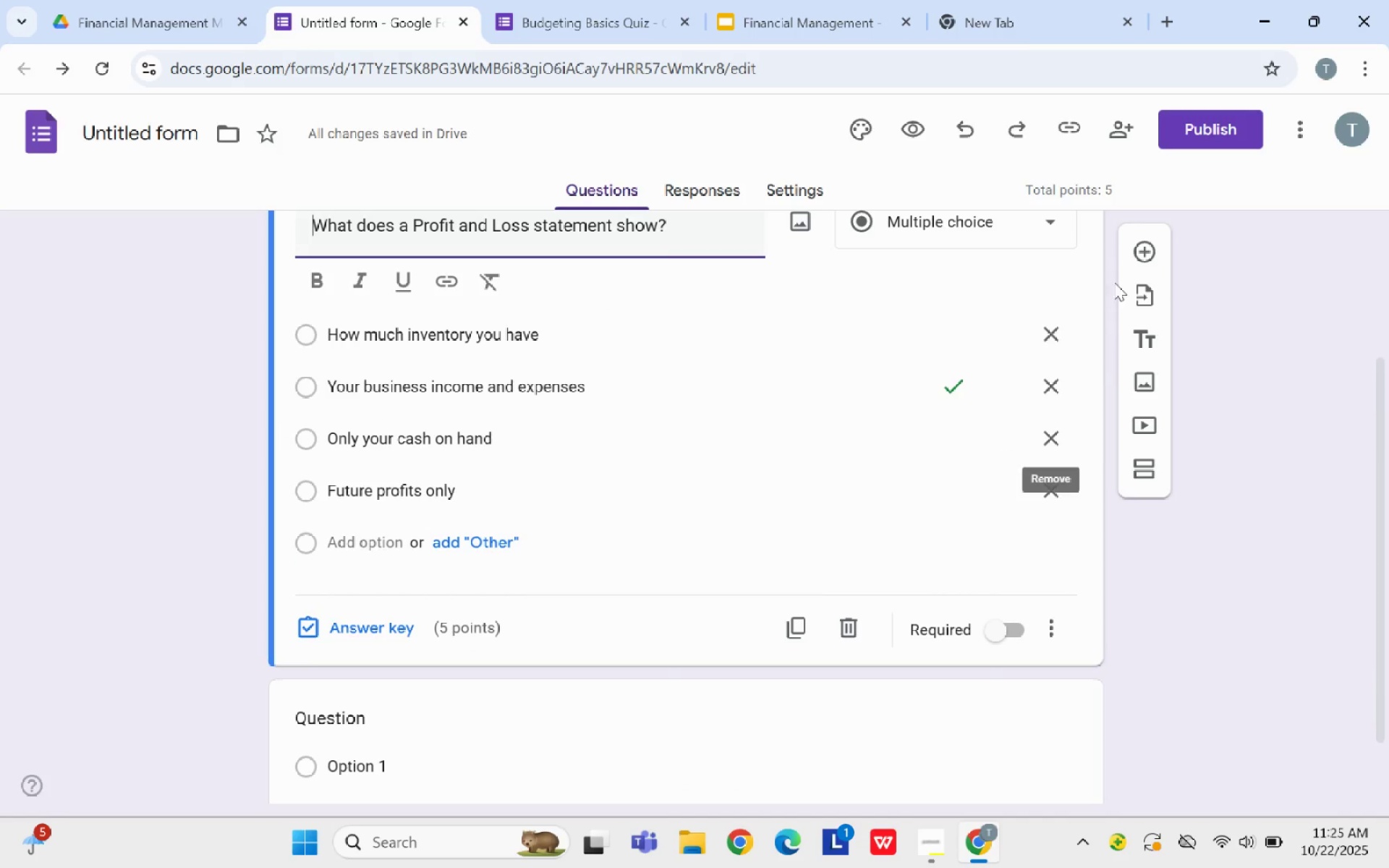 
scroll: coordinate [595, 631], scroll_direction: down, amount: 3.0
 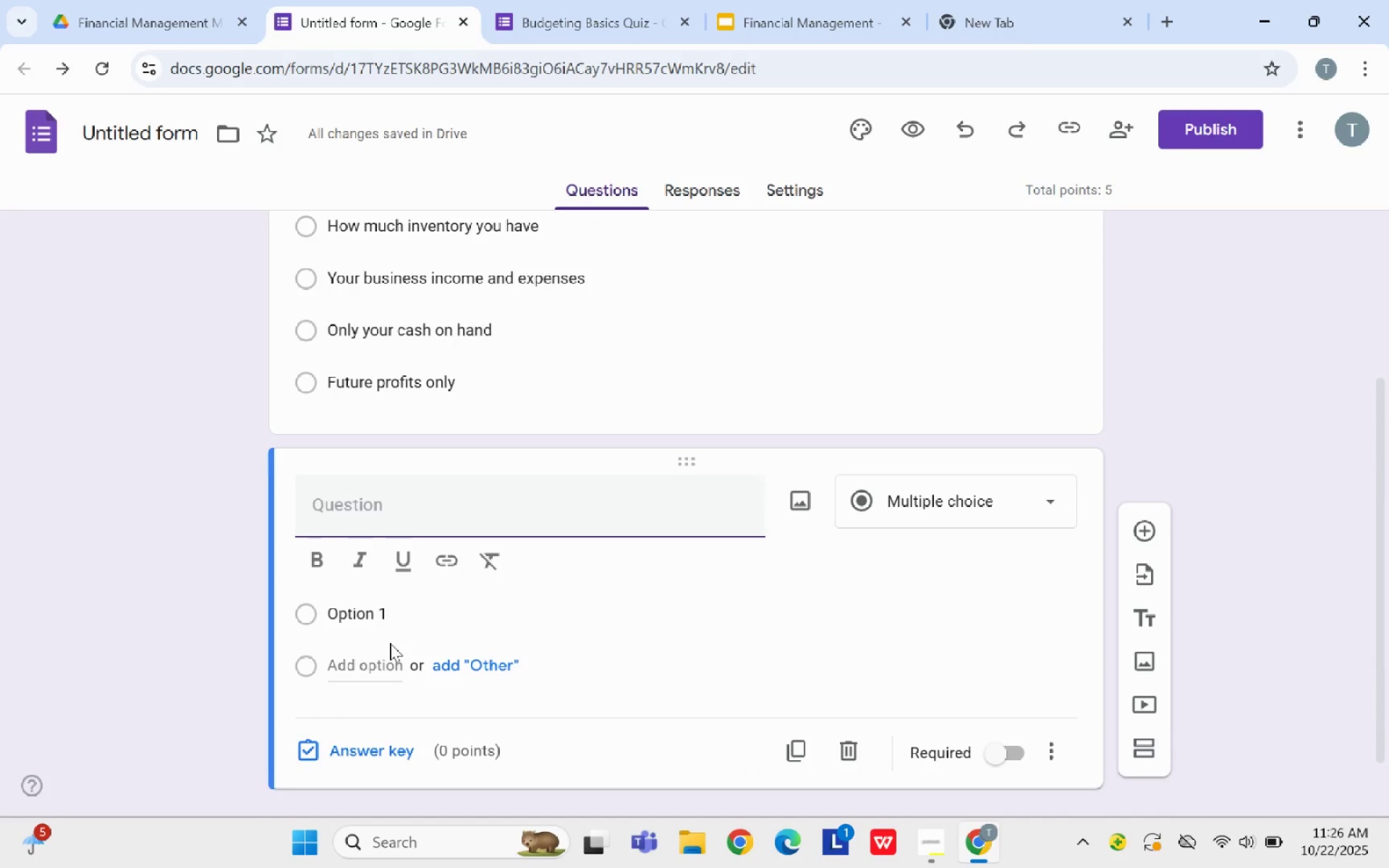 
type(If expenses are greater than revenue, you have:)
 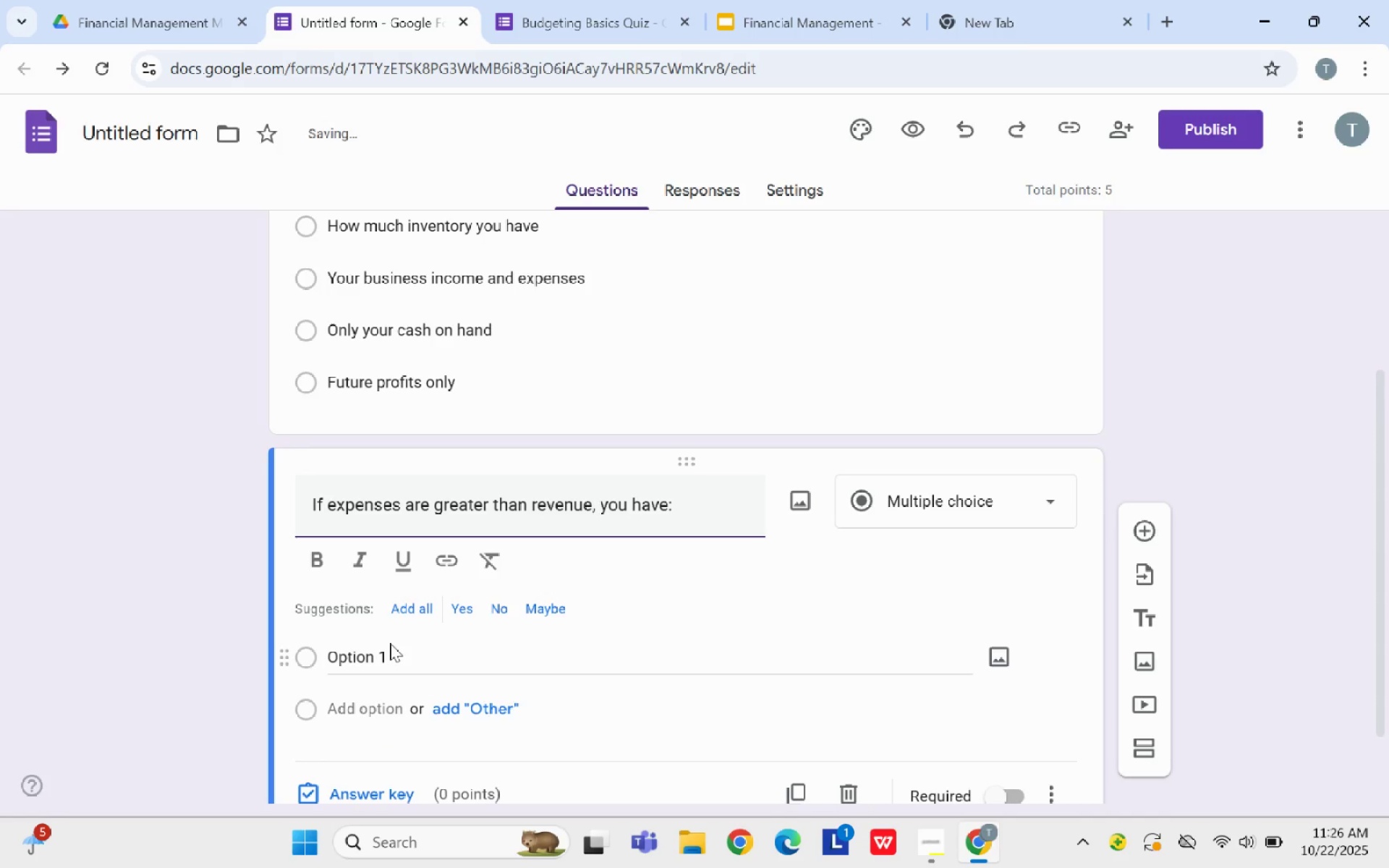 
left_click([498, 662])
 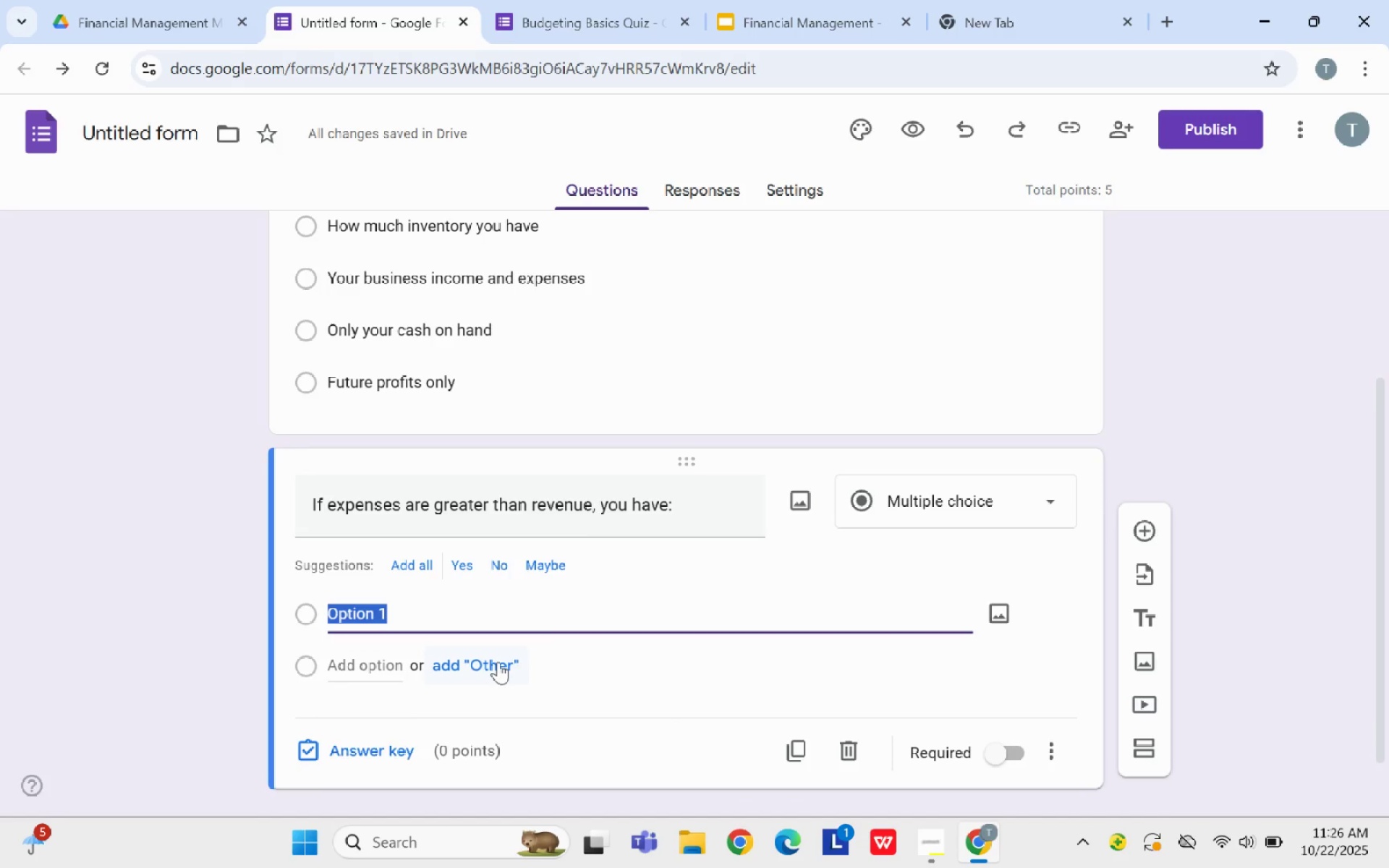 
key(Backspace)
type(profi)
key(Backspace)
key(Backspace)
key(Backspace)
key(Backspace)
type(Profit)
 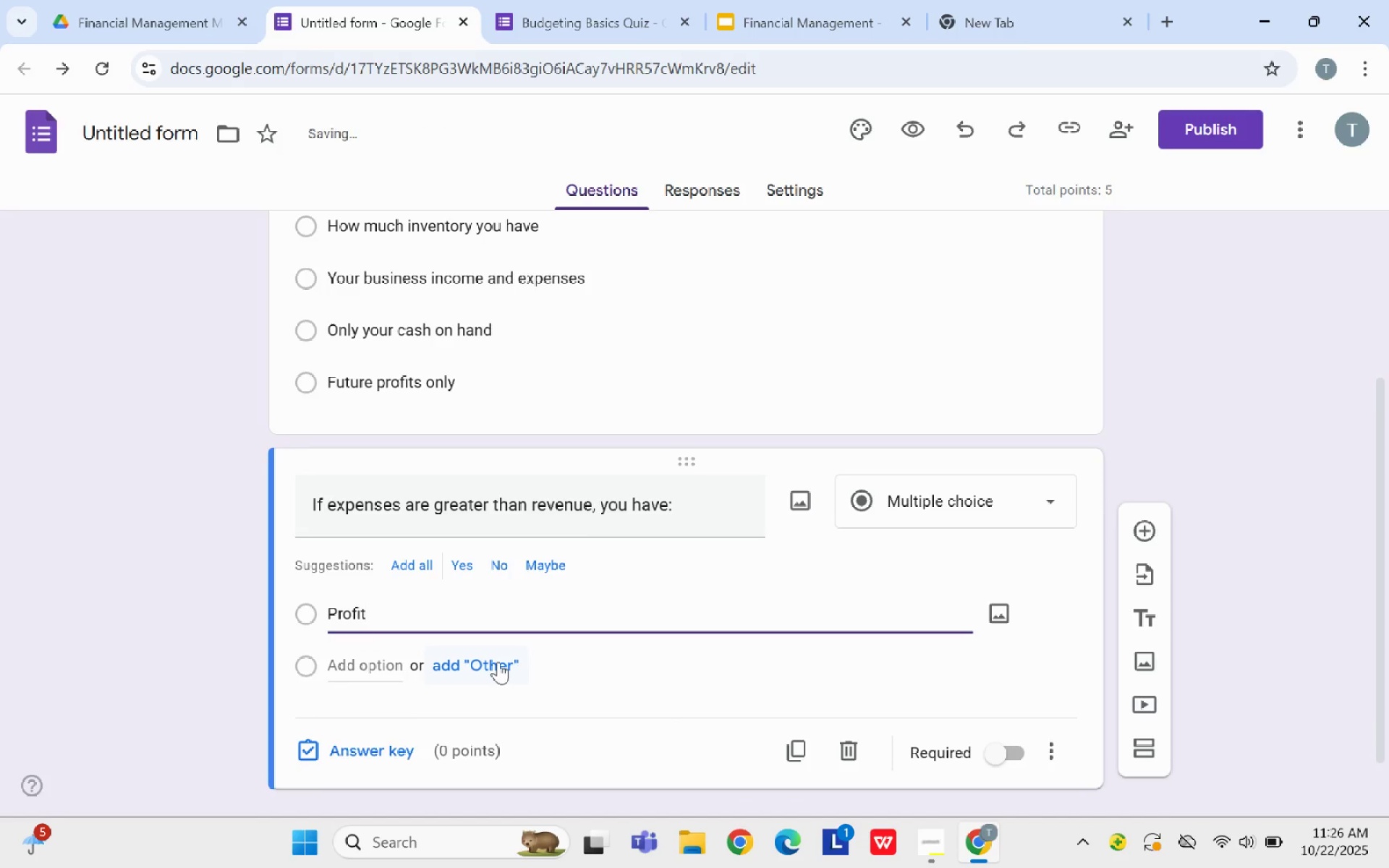 
hold_key(key=Backspace, duration=4.15)
 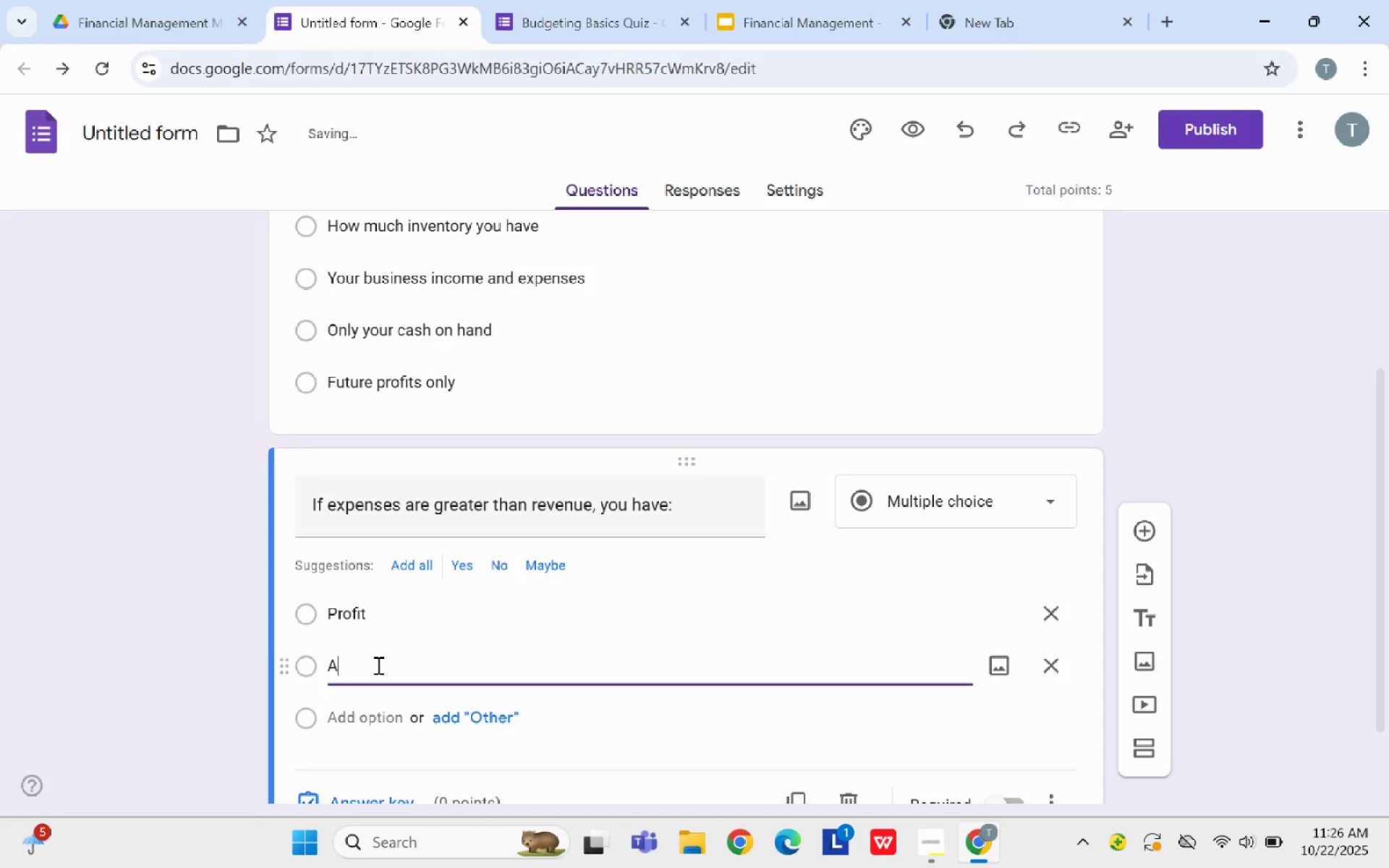 
left_click([377, 665])
 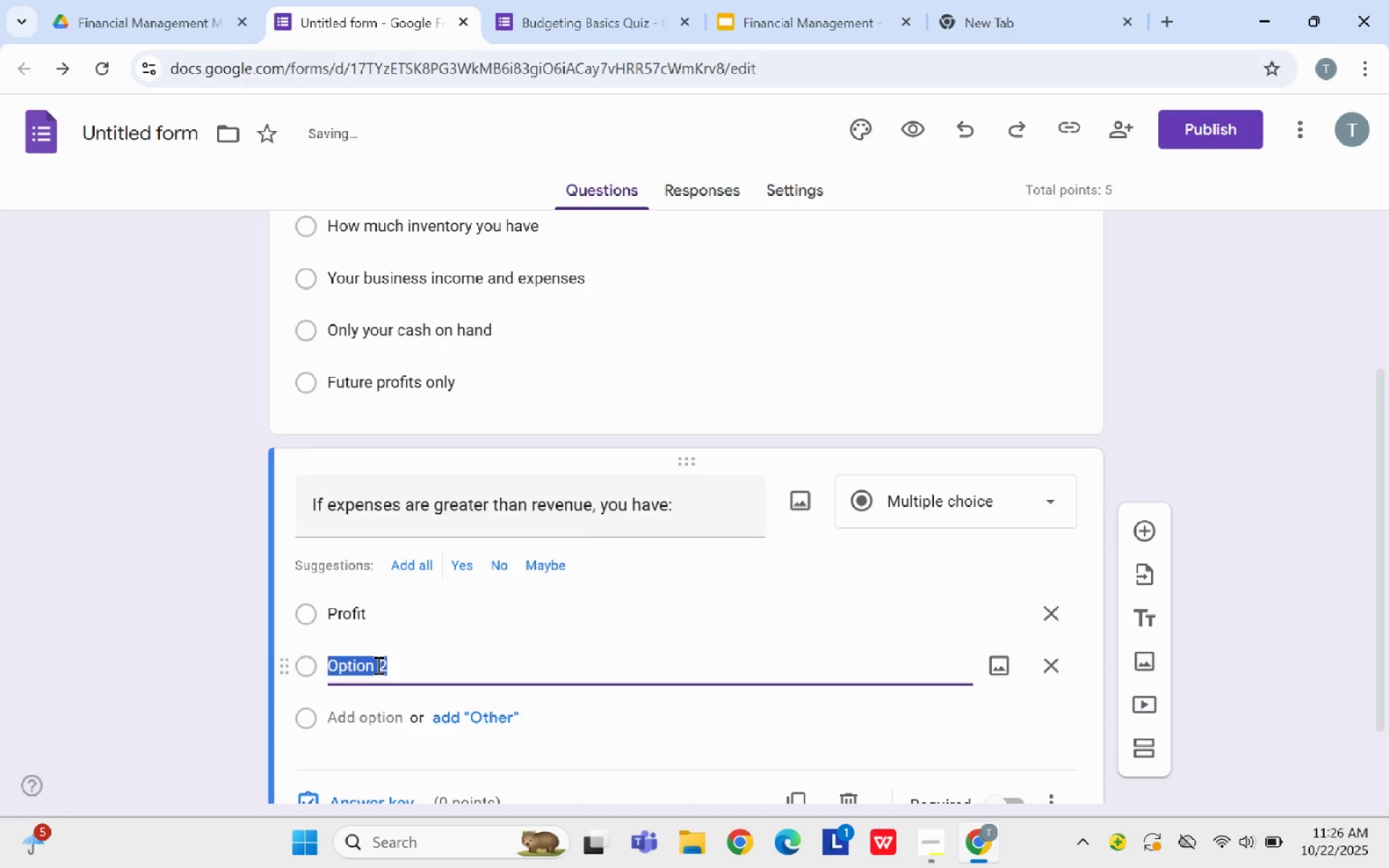 
type(A ls)
key(Backspace)
type(oss)
 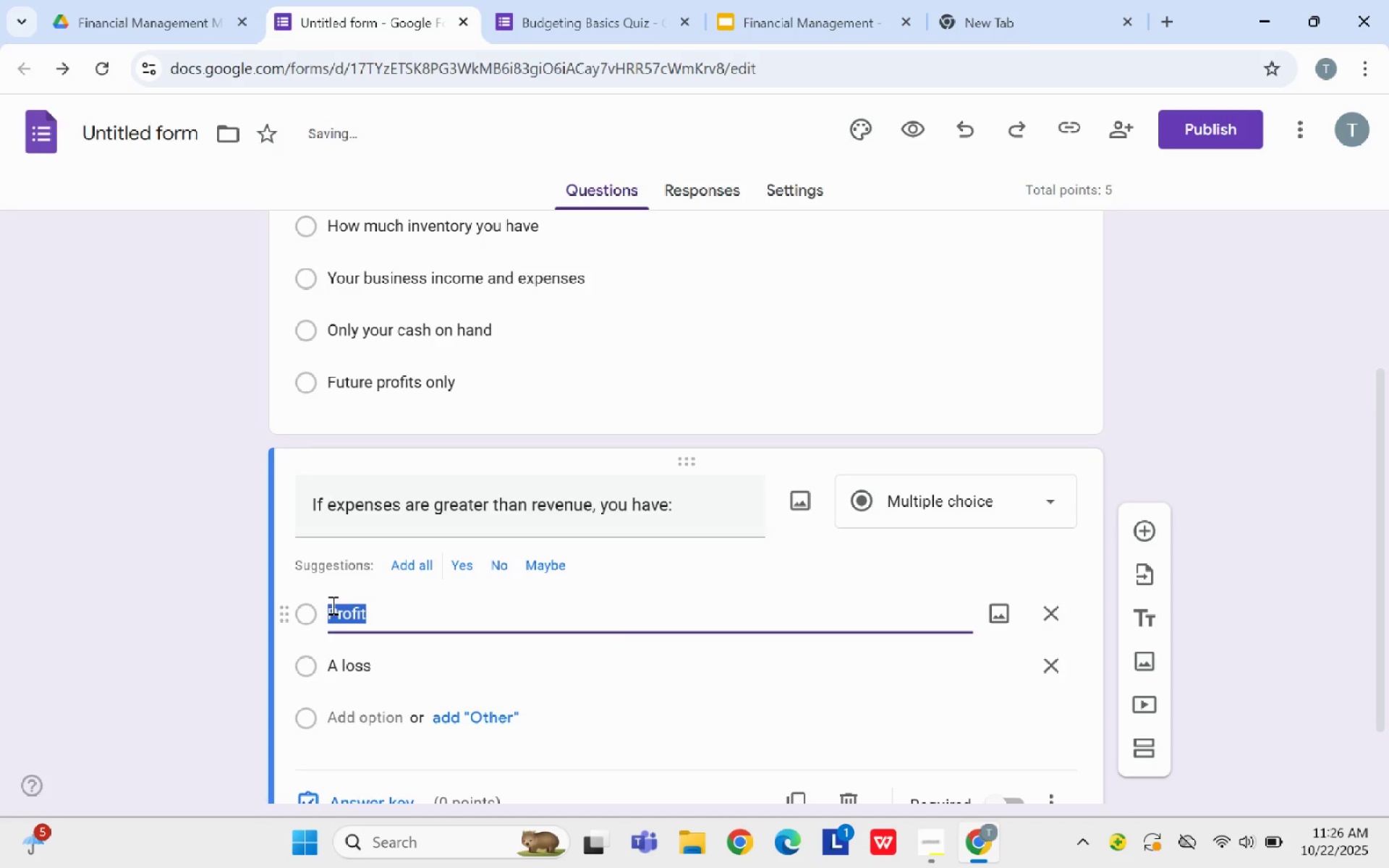 
left_click([331, 605])
 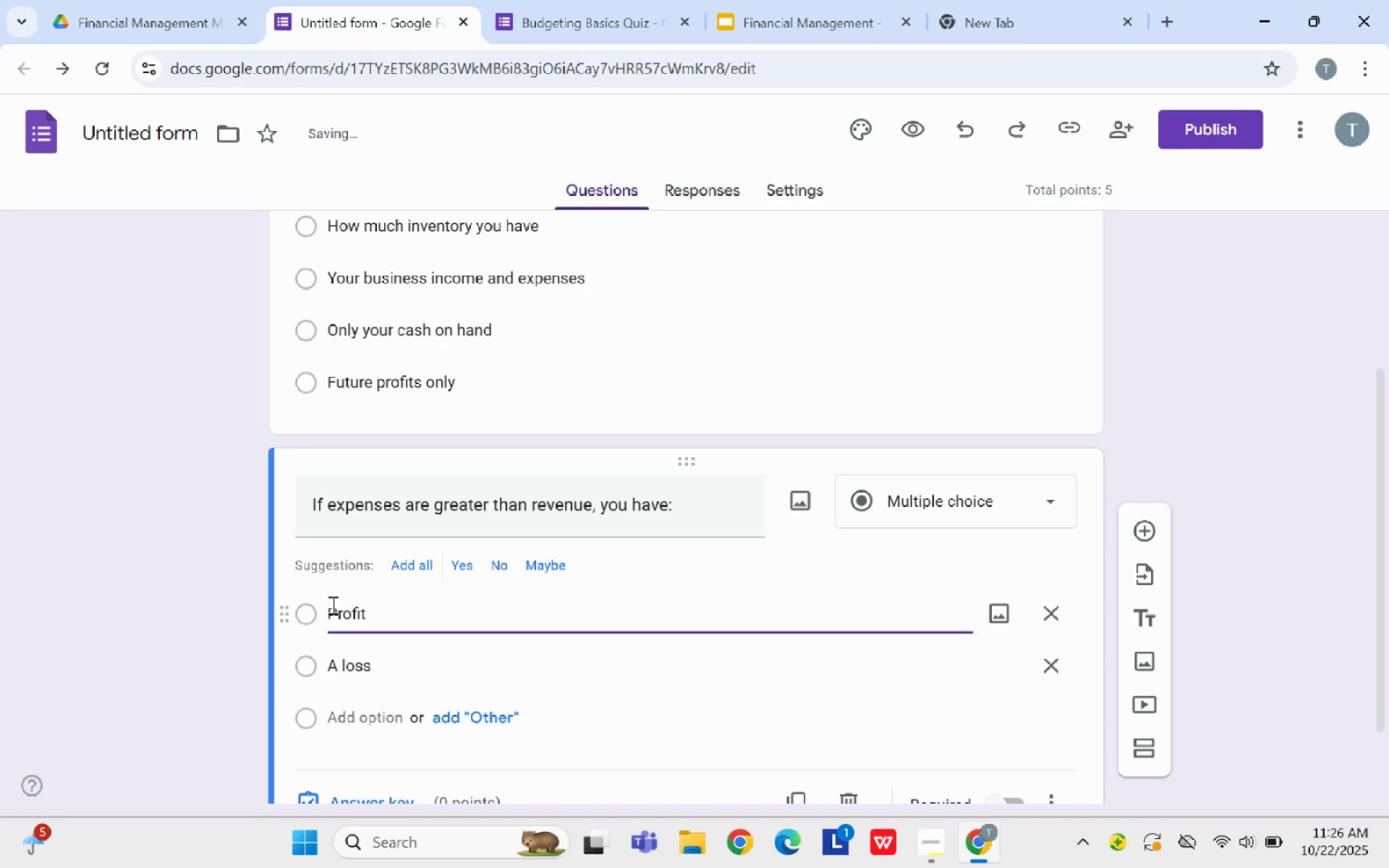 
key(Shift+A)
 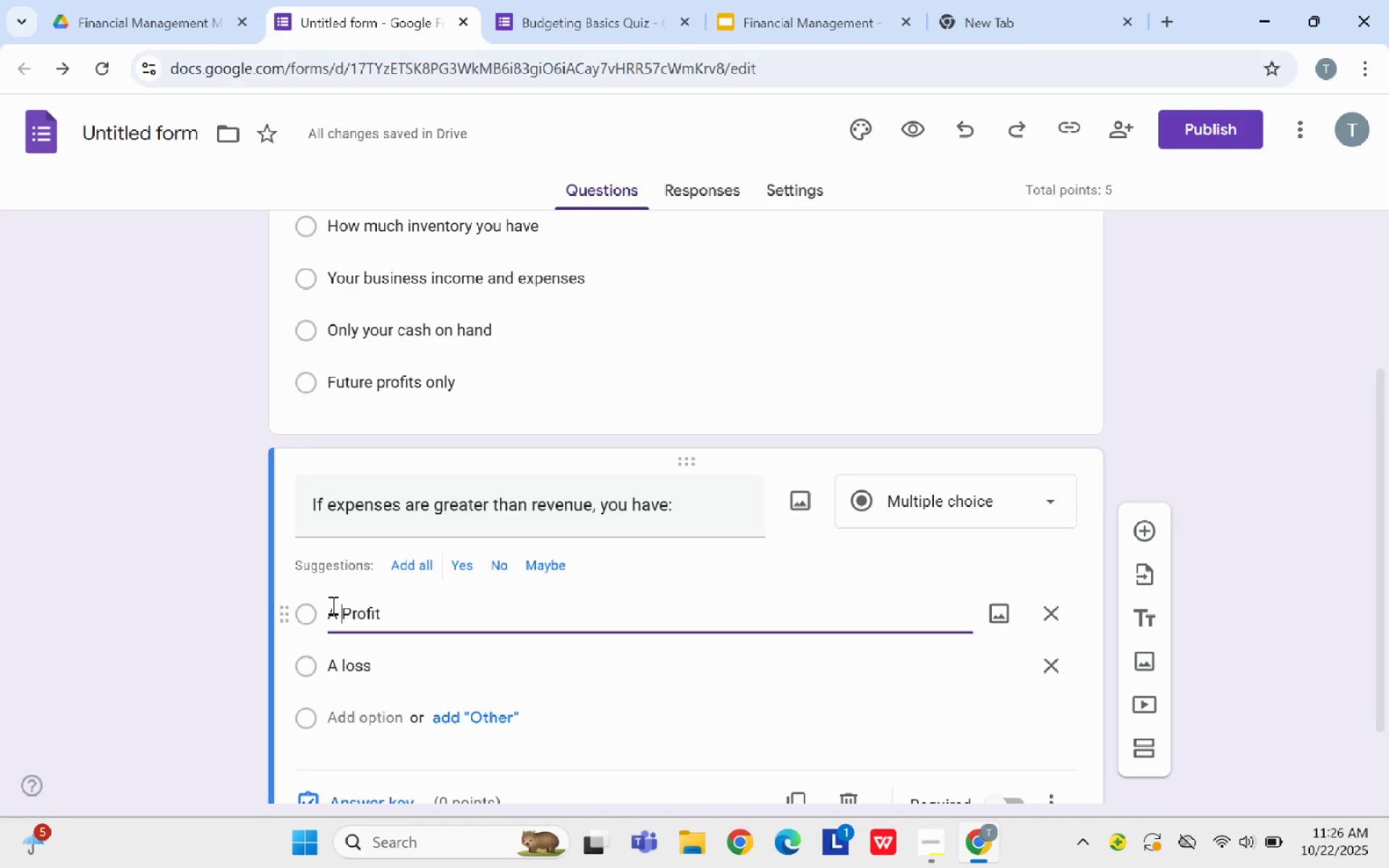 
key(Space)
 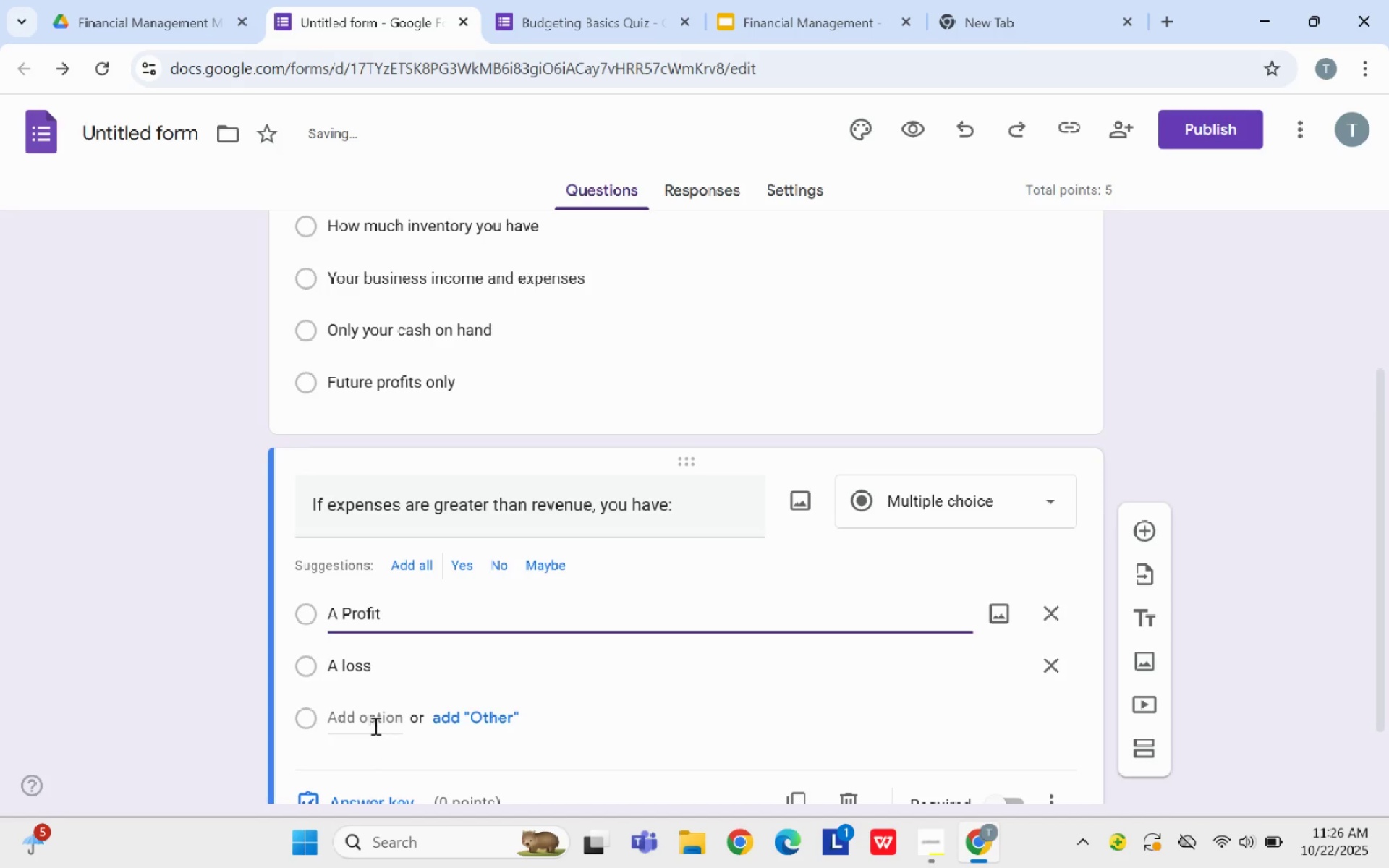 
left_click([374, 722])
 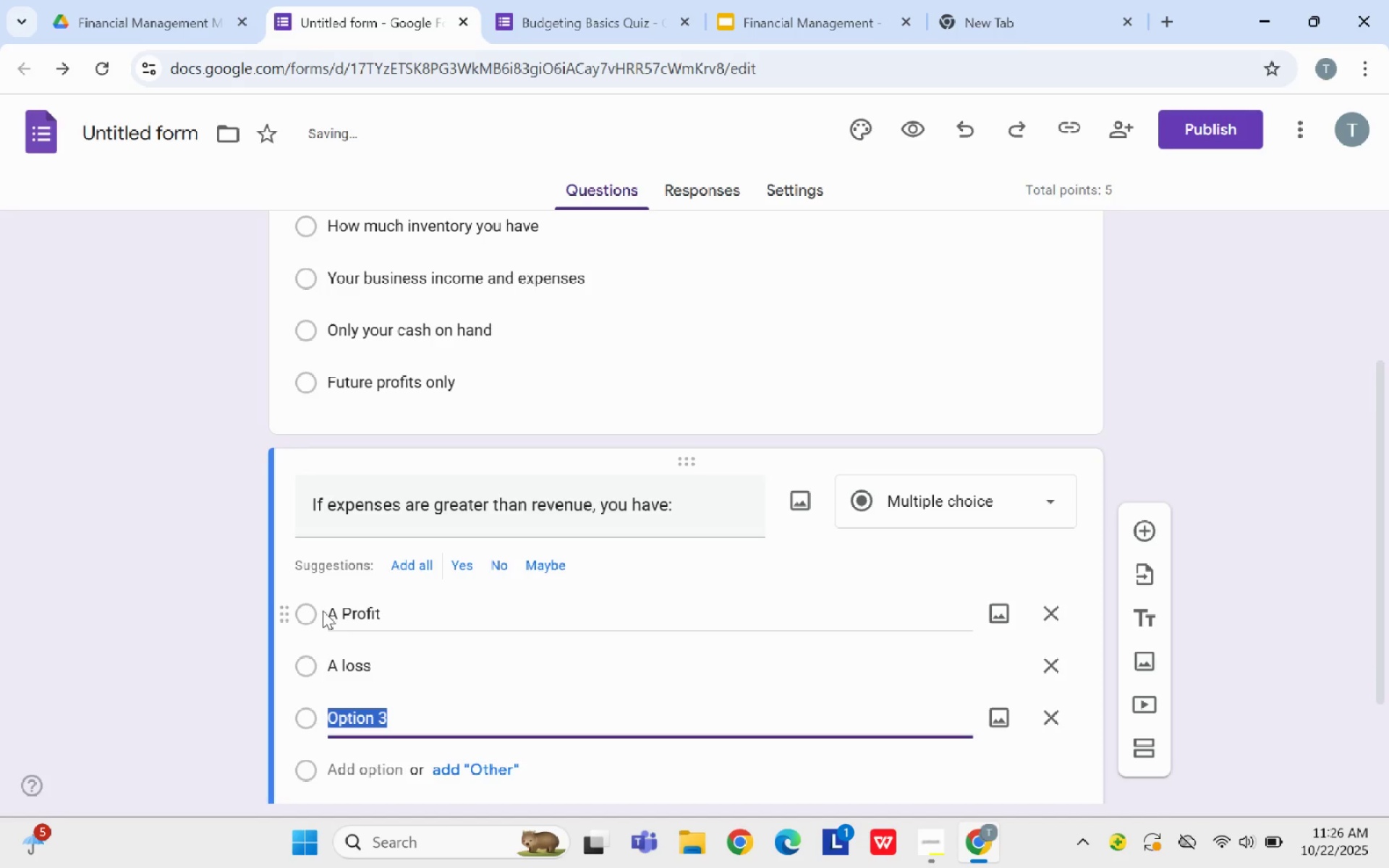 
left_click([349, 601])
 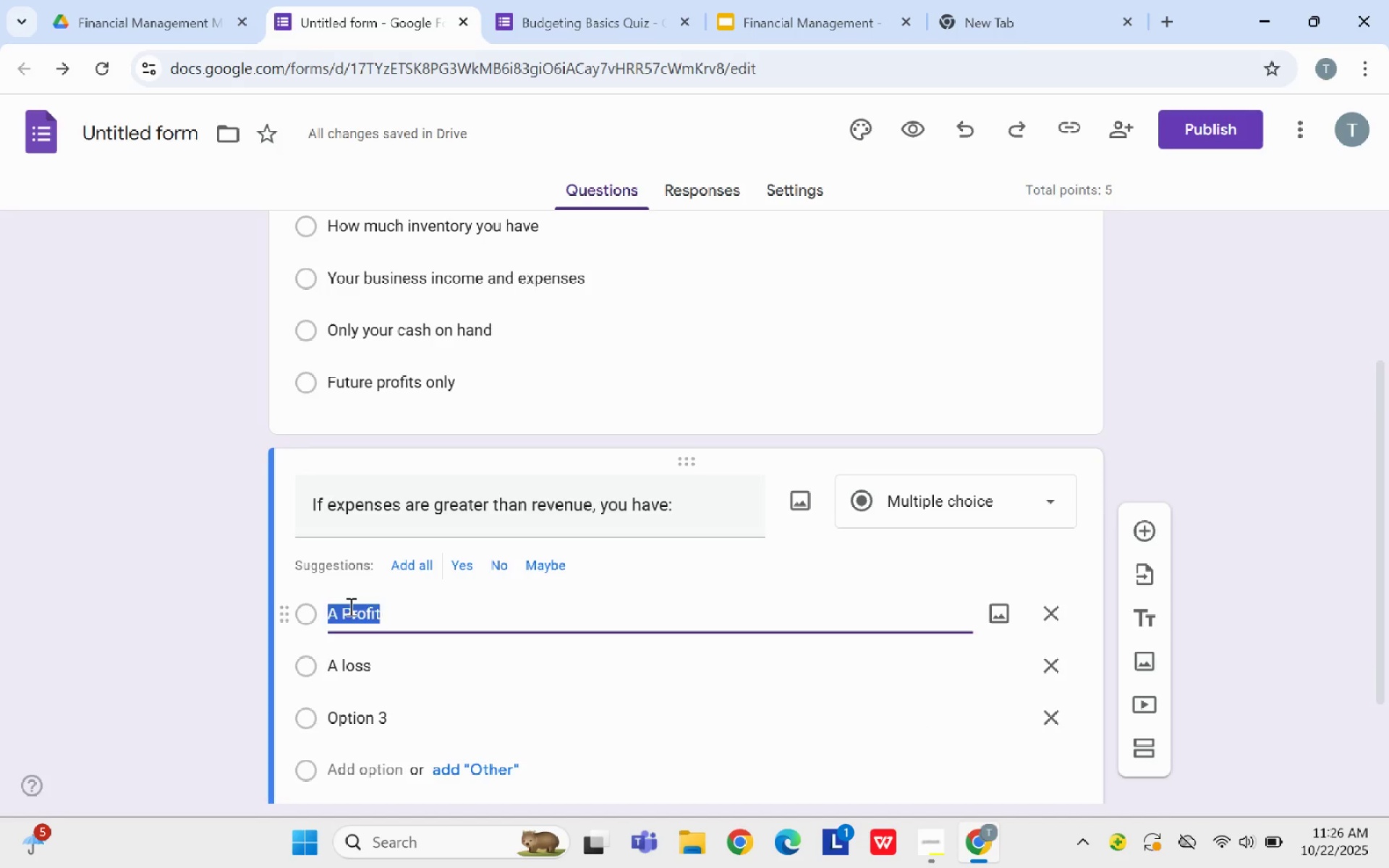 
left_click([349, 606])
 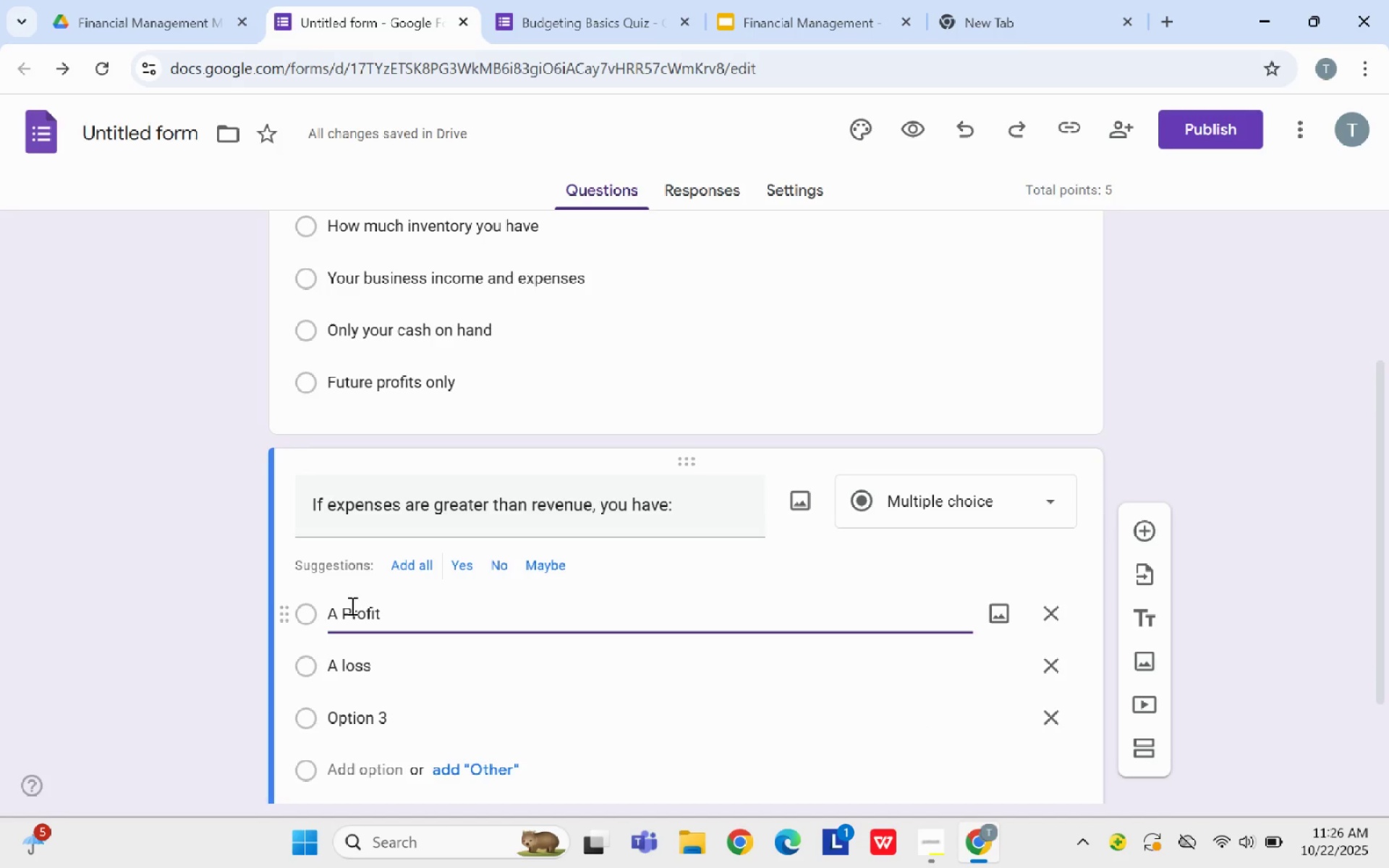 
key(Backspace)
type(p)
key(Backspace)
type(A balance)
 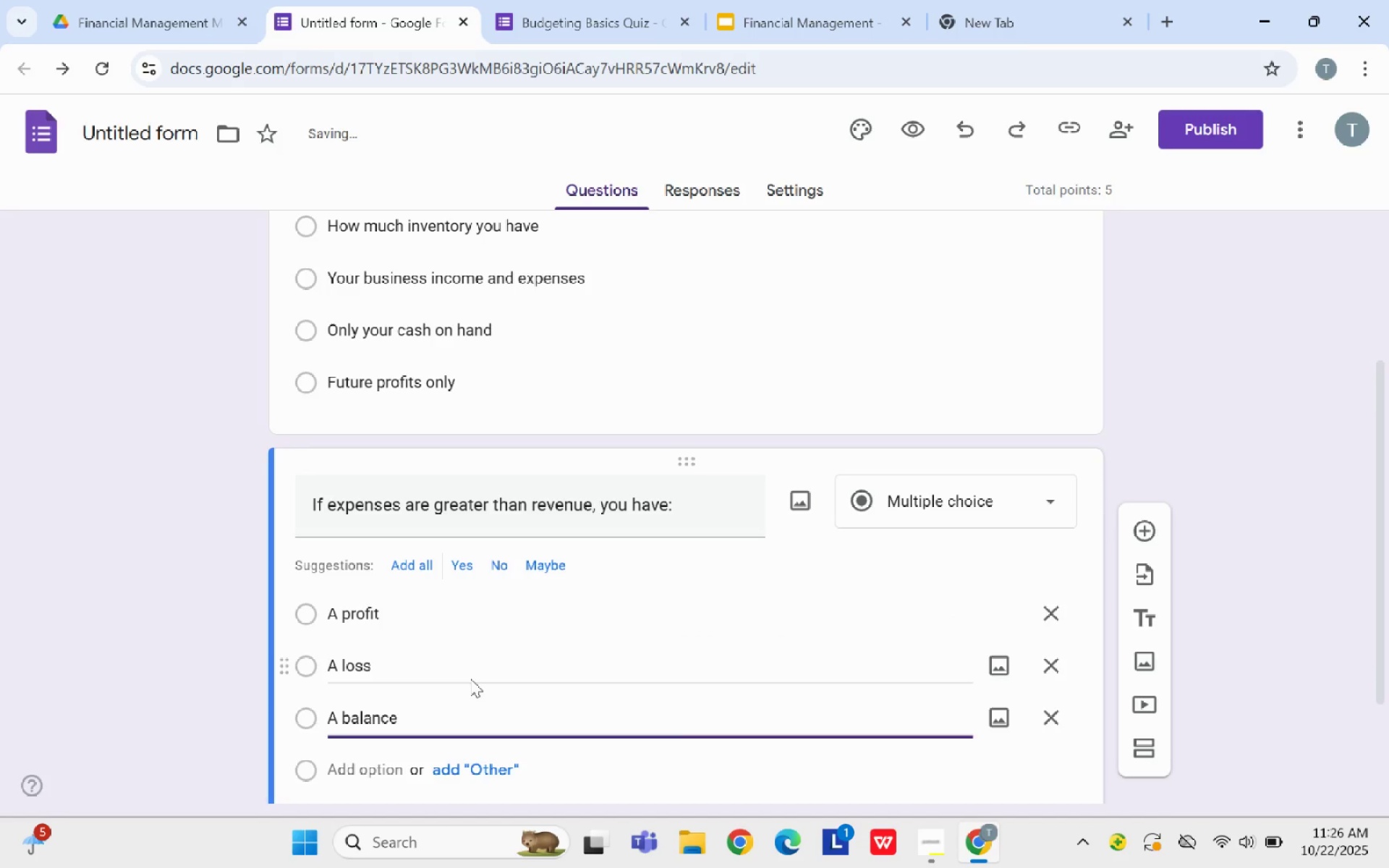 
scroll: coordinate [470, 678], scroll_direction: down, amount: 1.0
 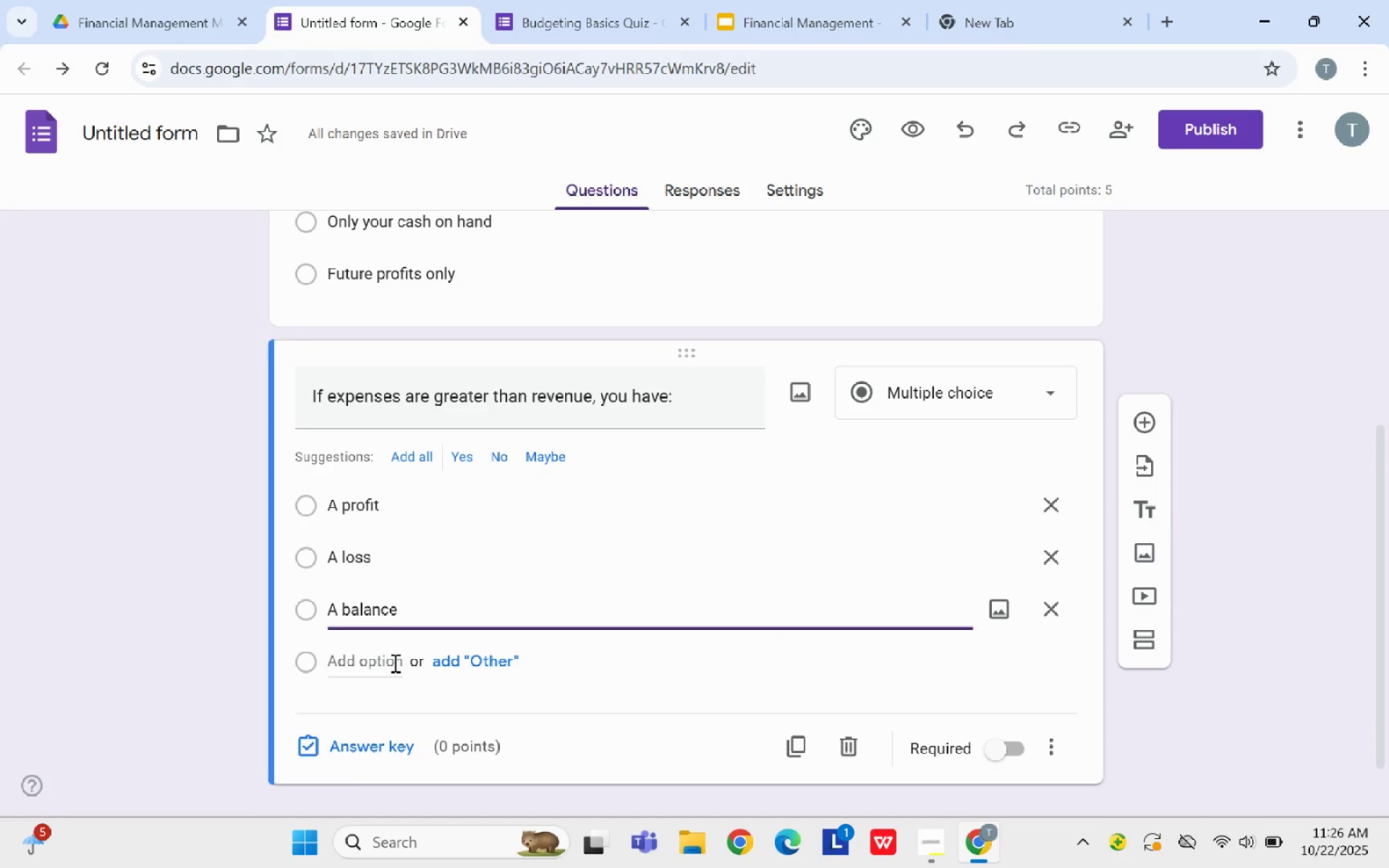 
left_click([393, 663])
 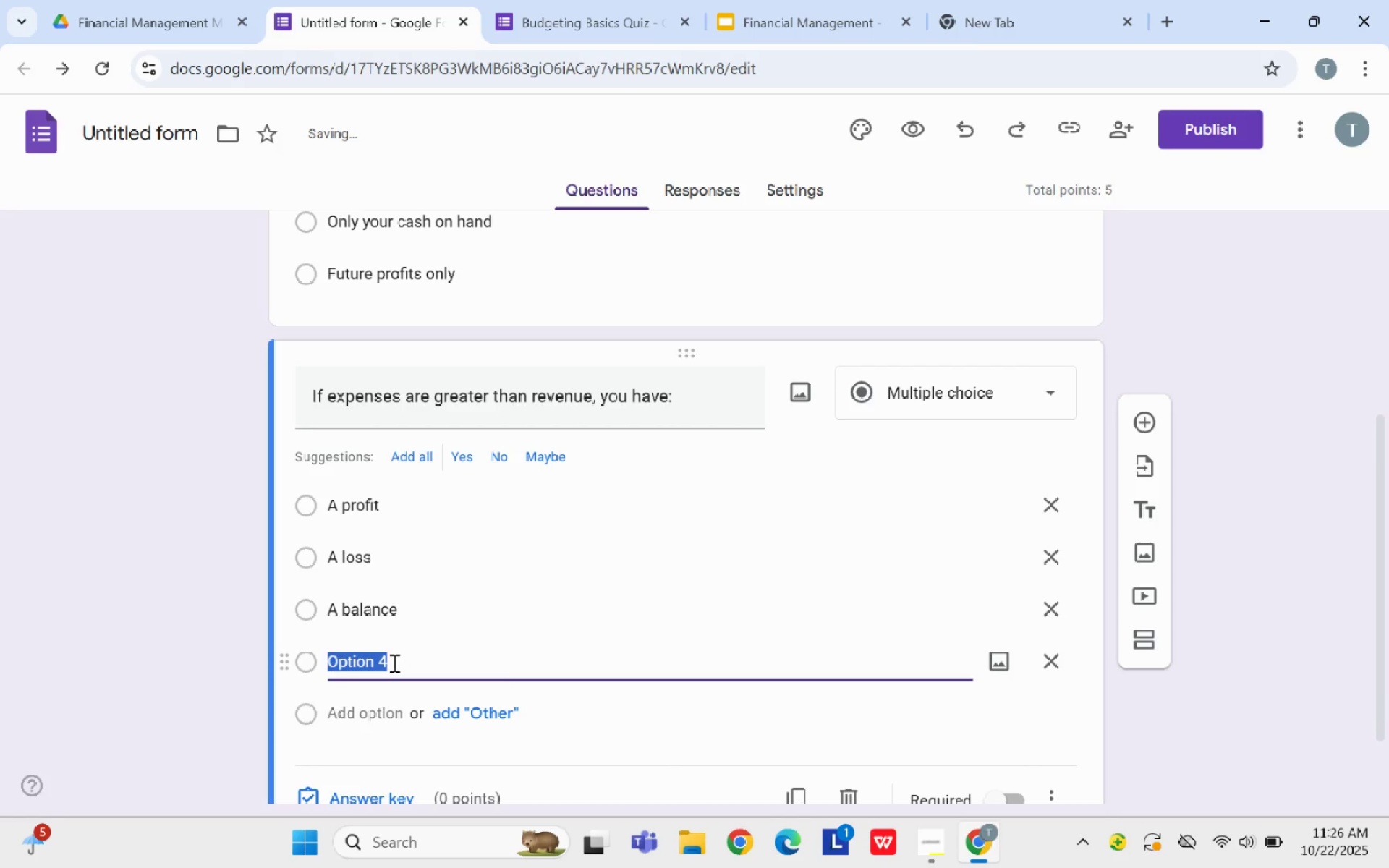 
key(Backspace)
type(A forecasr)
key(Backspace)
type(t)
 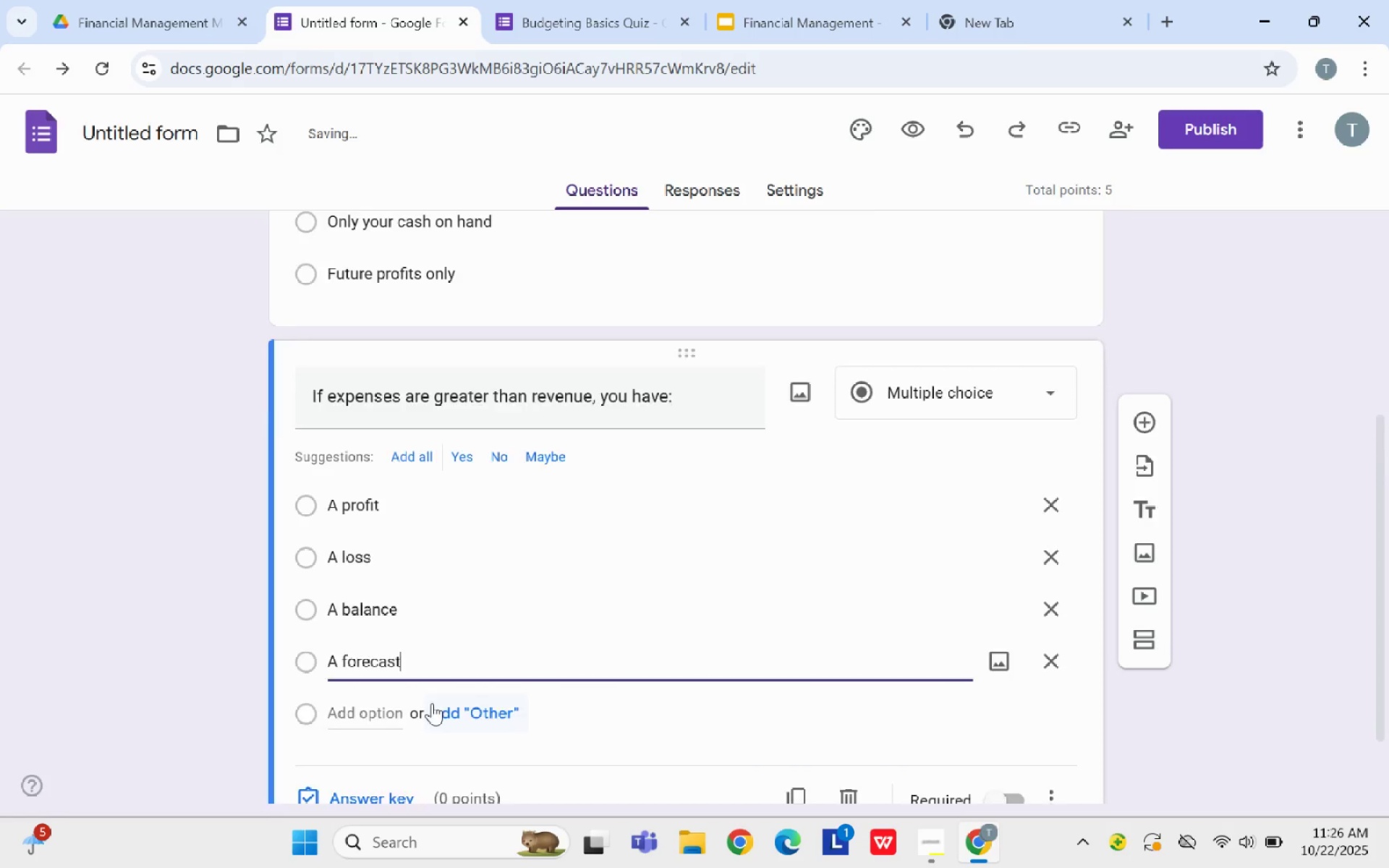 
scroll: coordinate [432, 703], scroll_direction: down, amount: 1.0
 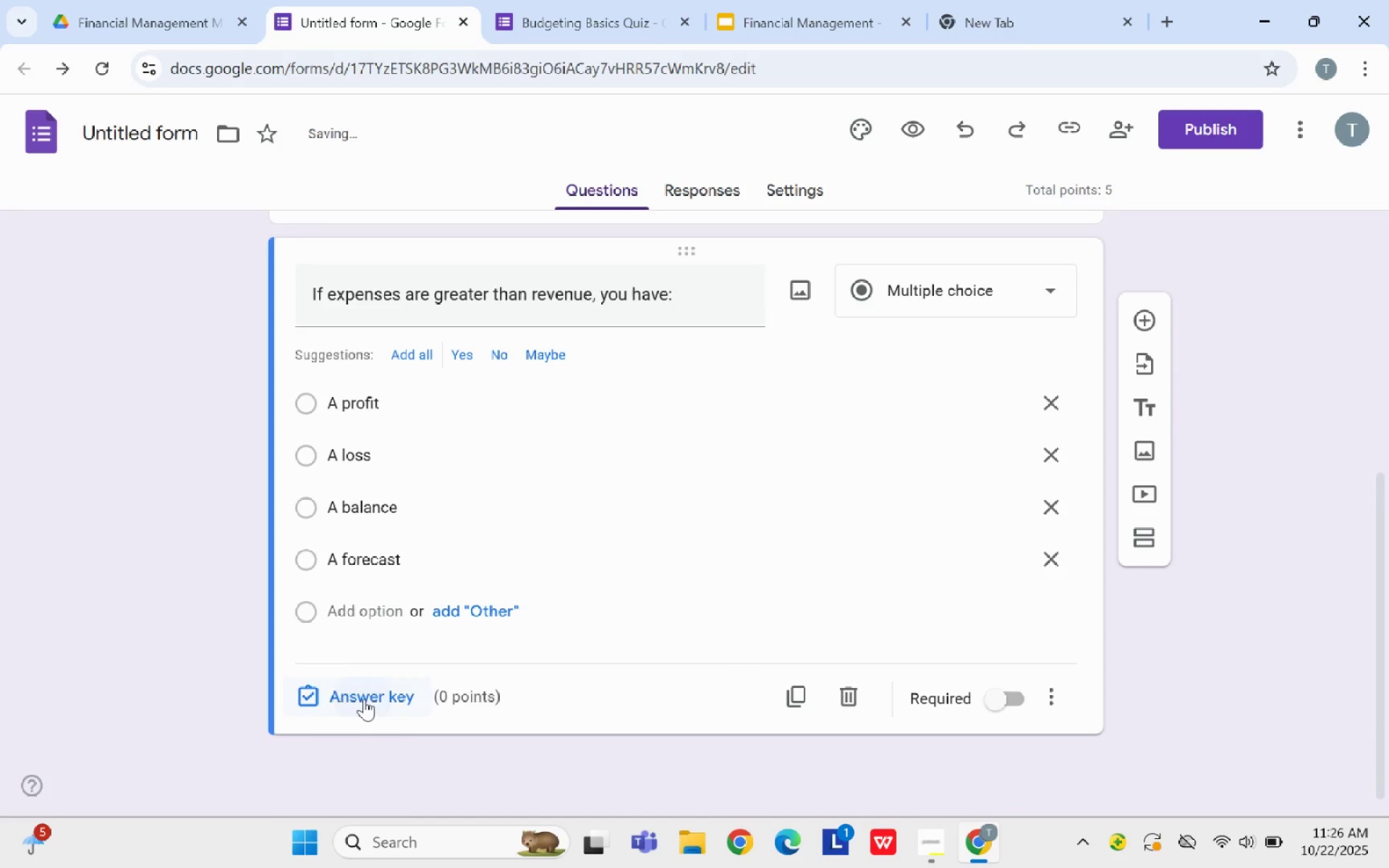 
left_click([364, 699])
 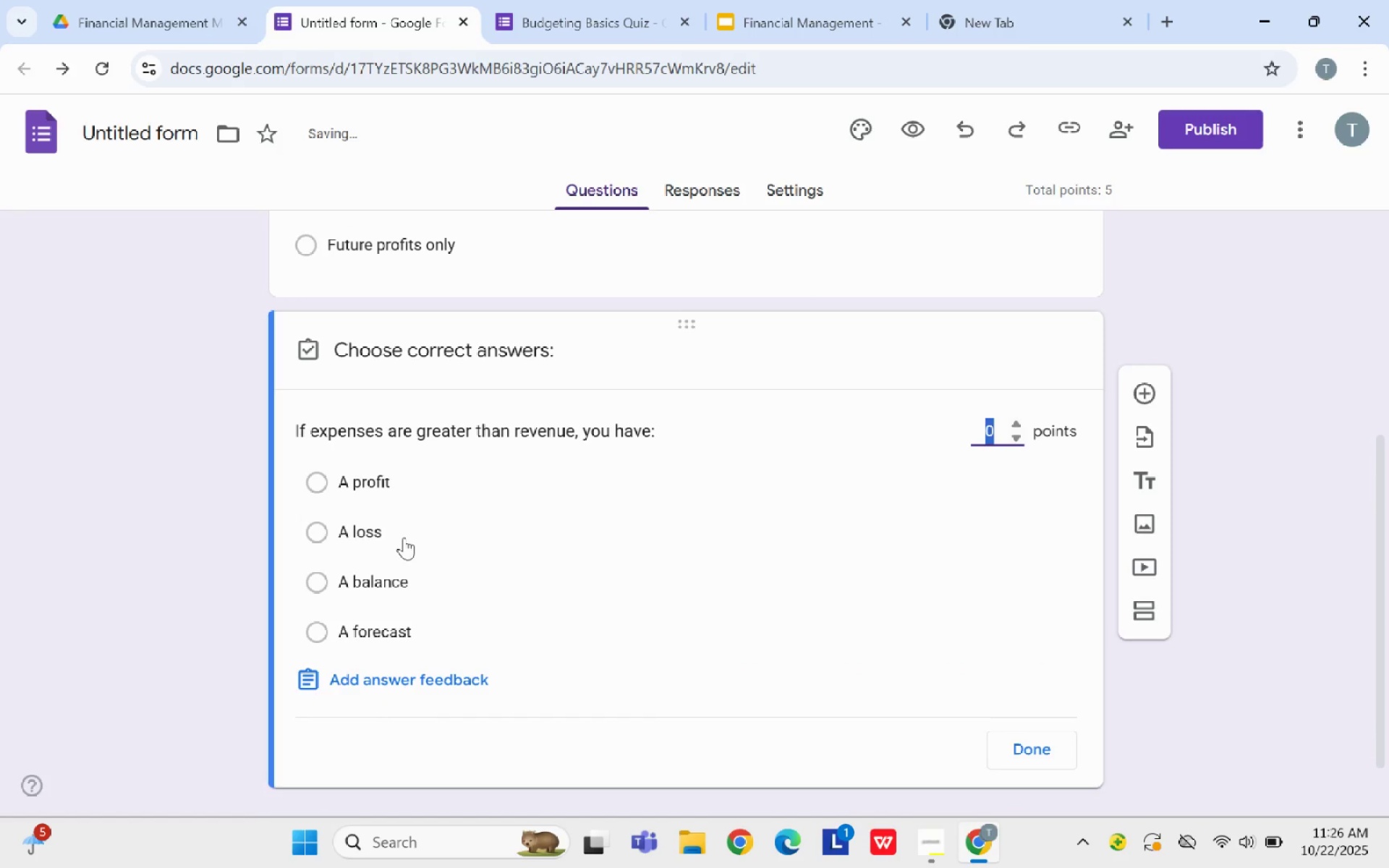 
left_click([373, 537])
 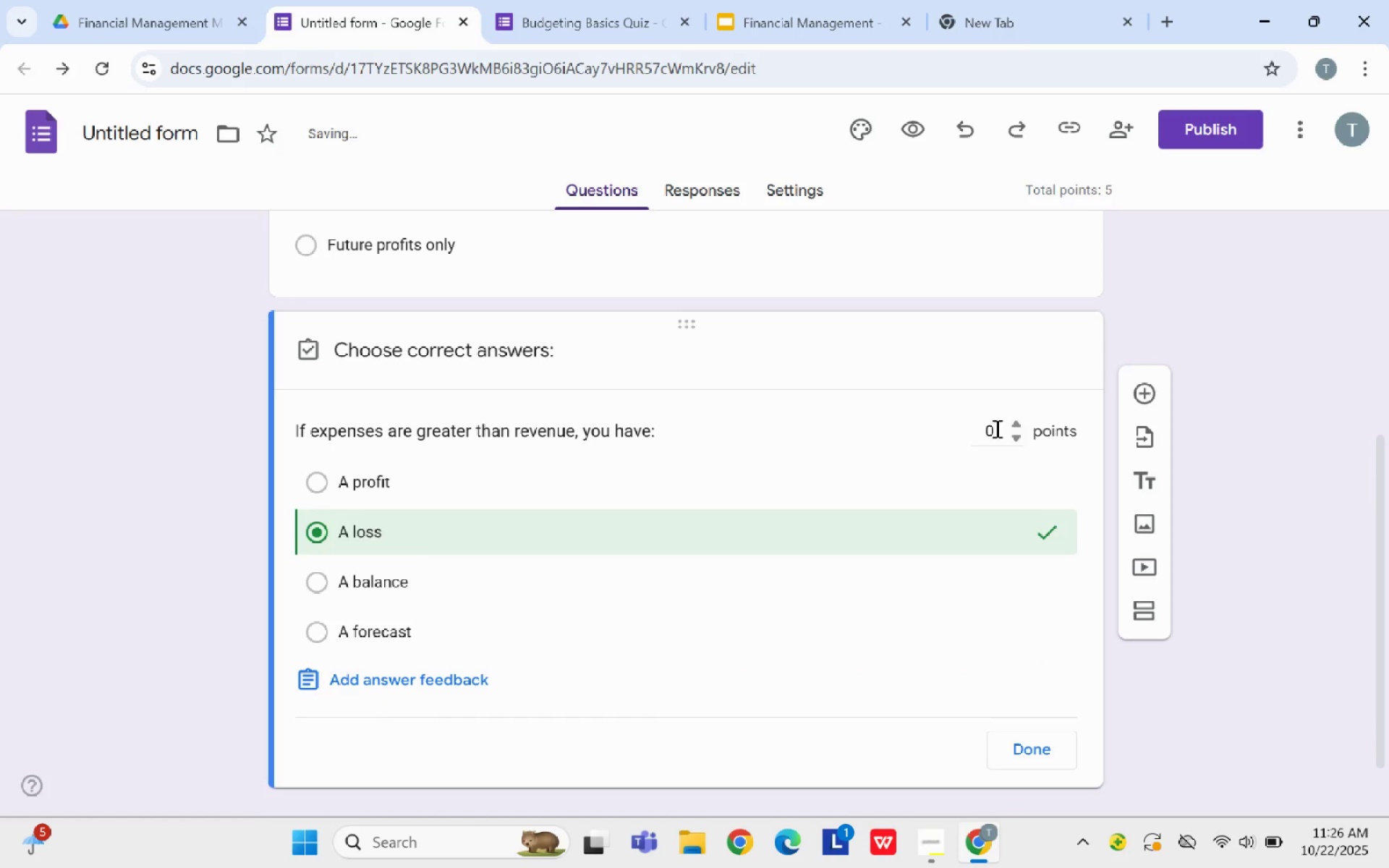 
left_click([995, 428])
 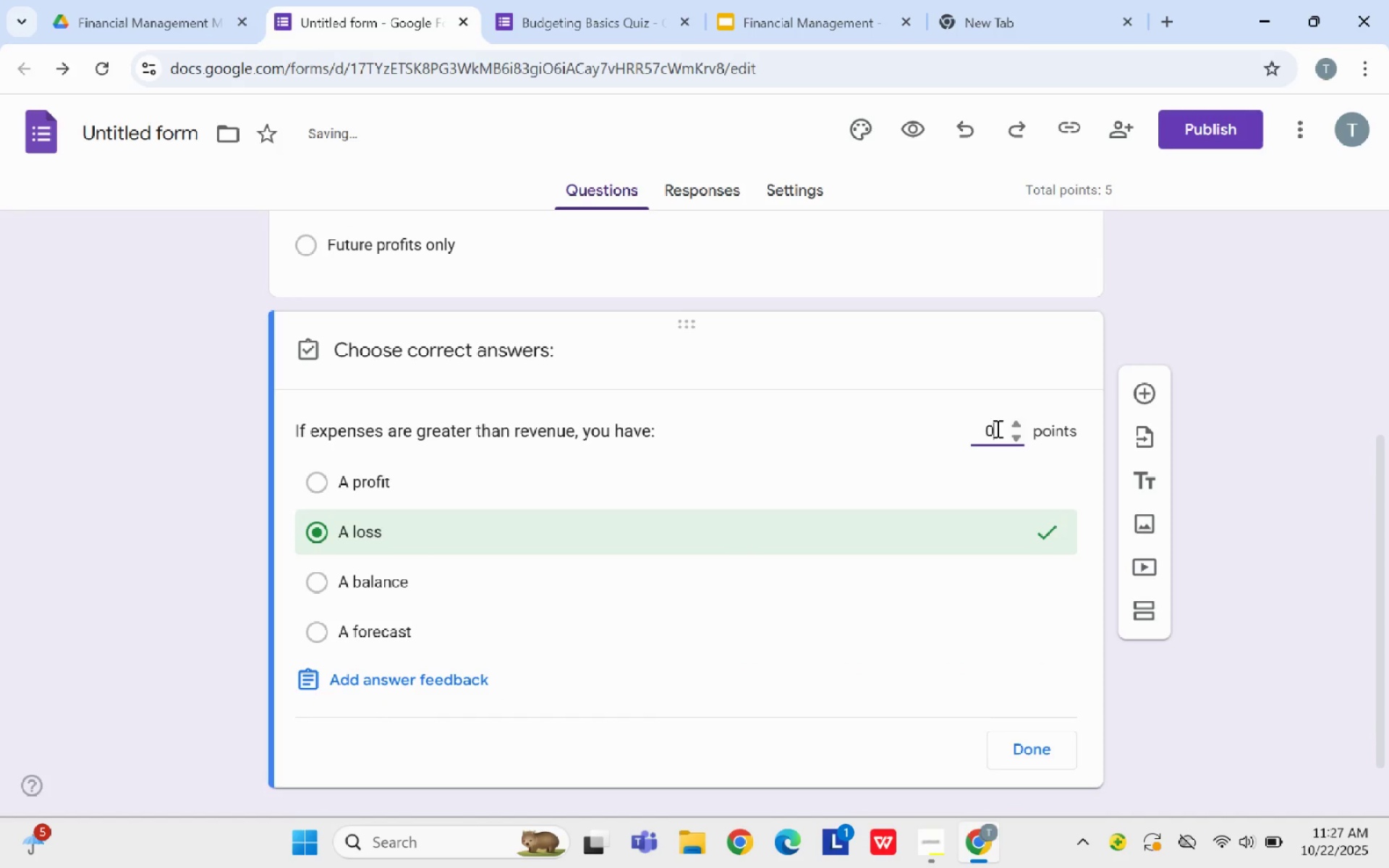 
key(Backspace)
 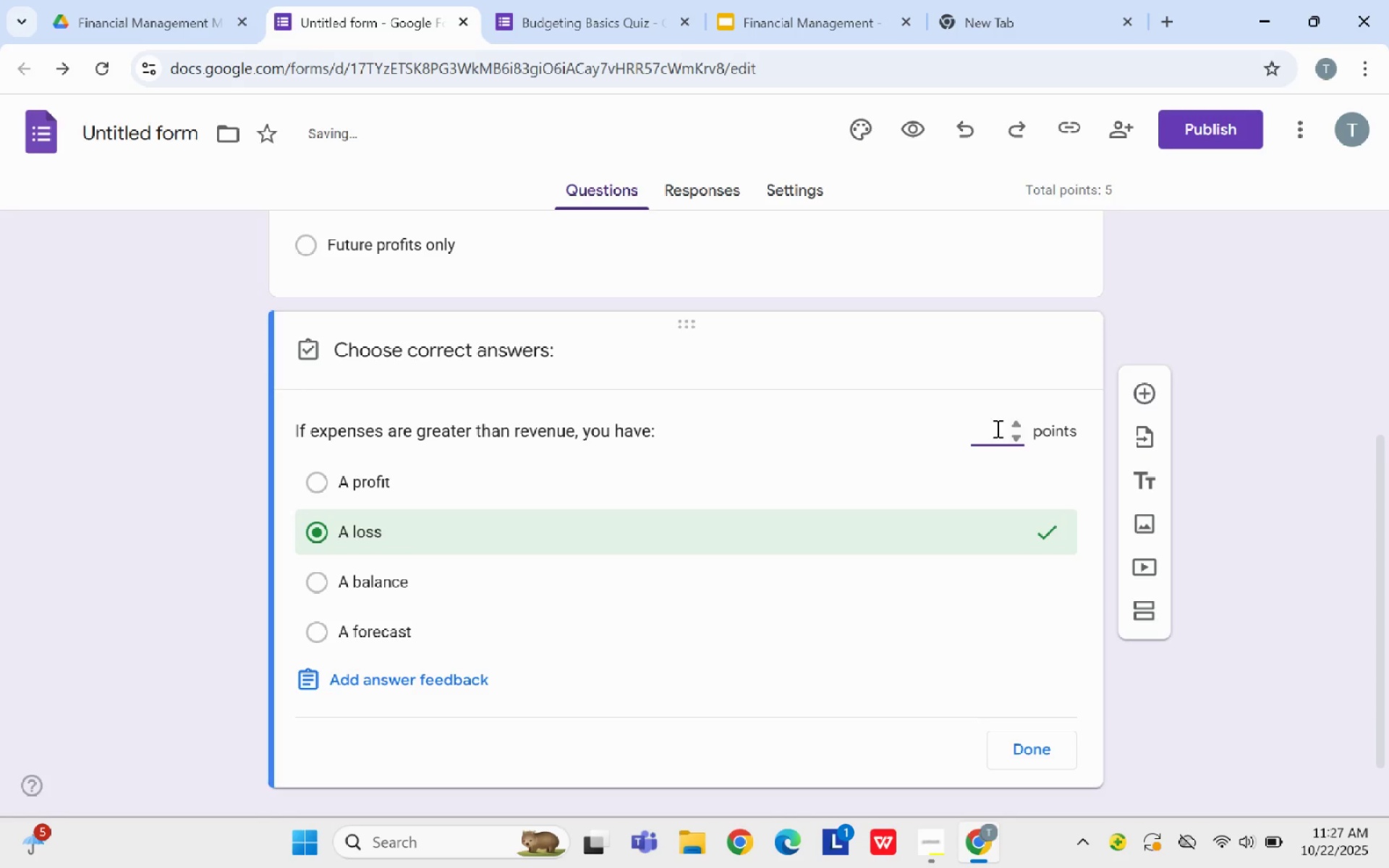 
key(5)
 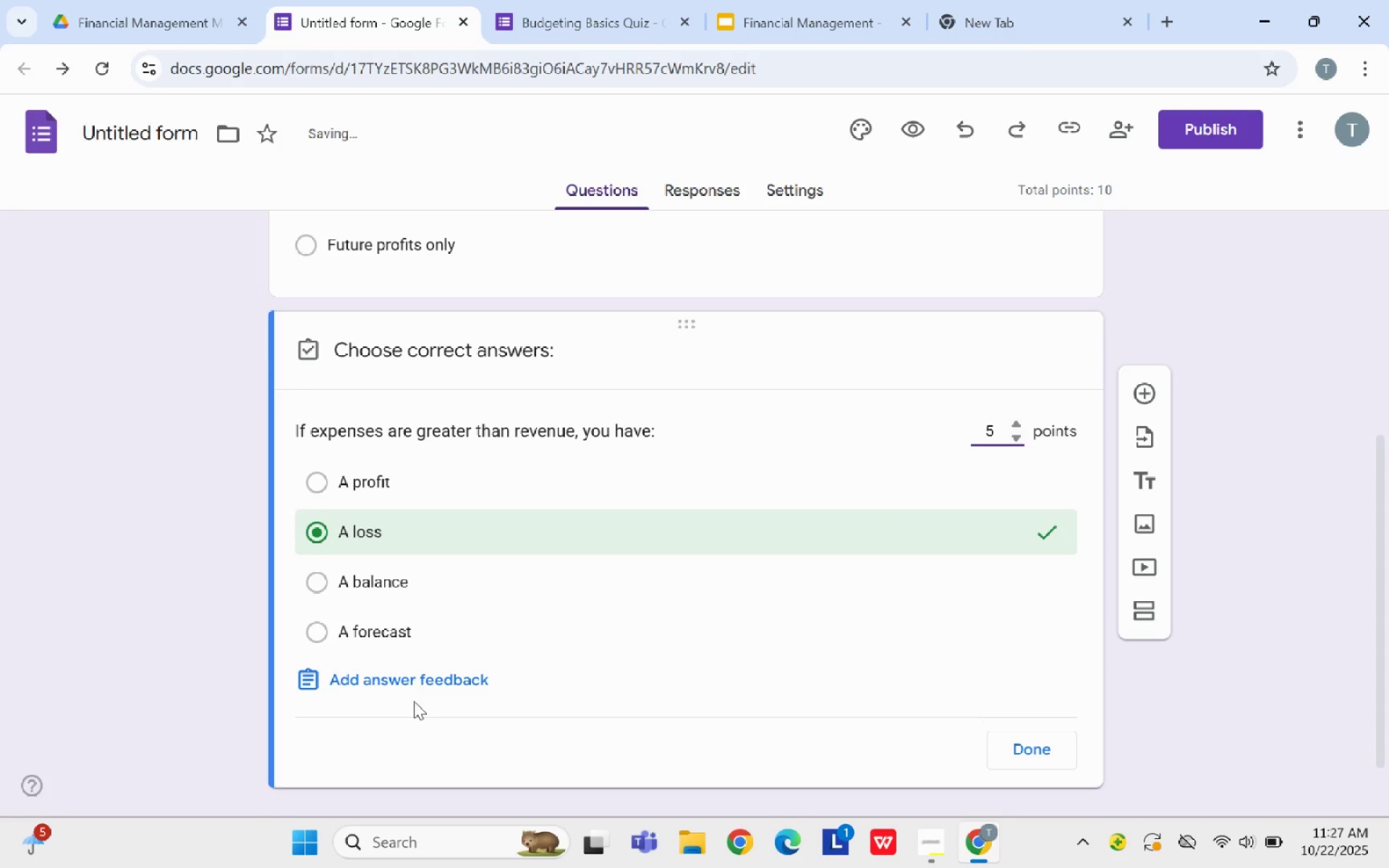 
left_click([414, 676])
 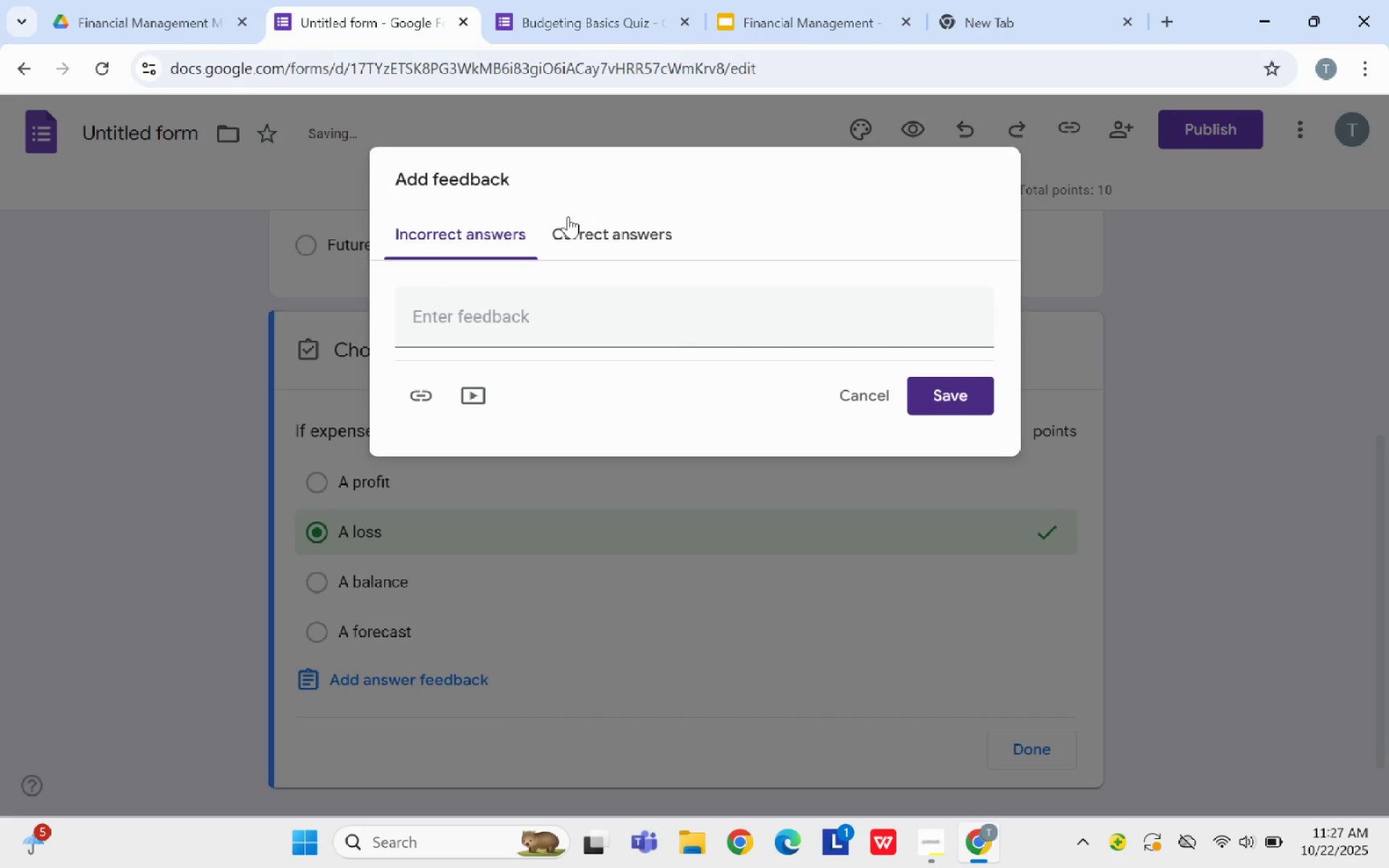 
left_click([575, 231])
 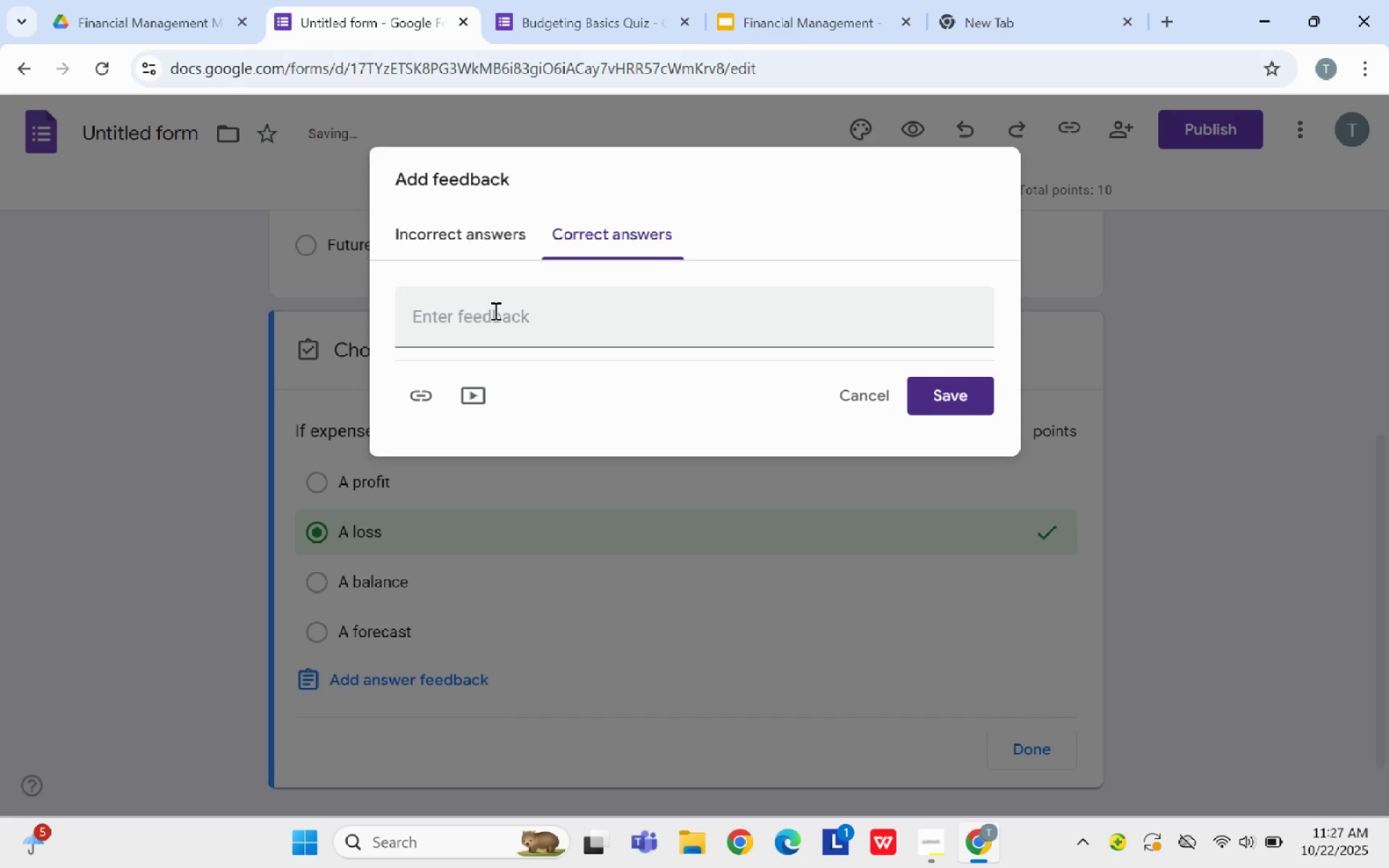 
left_click([495, 310])
 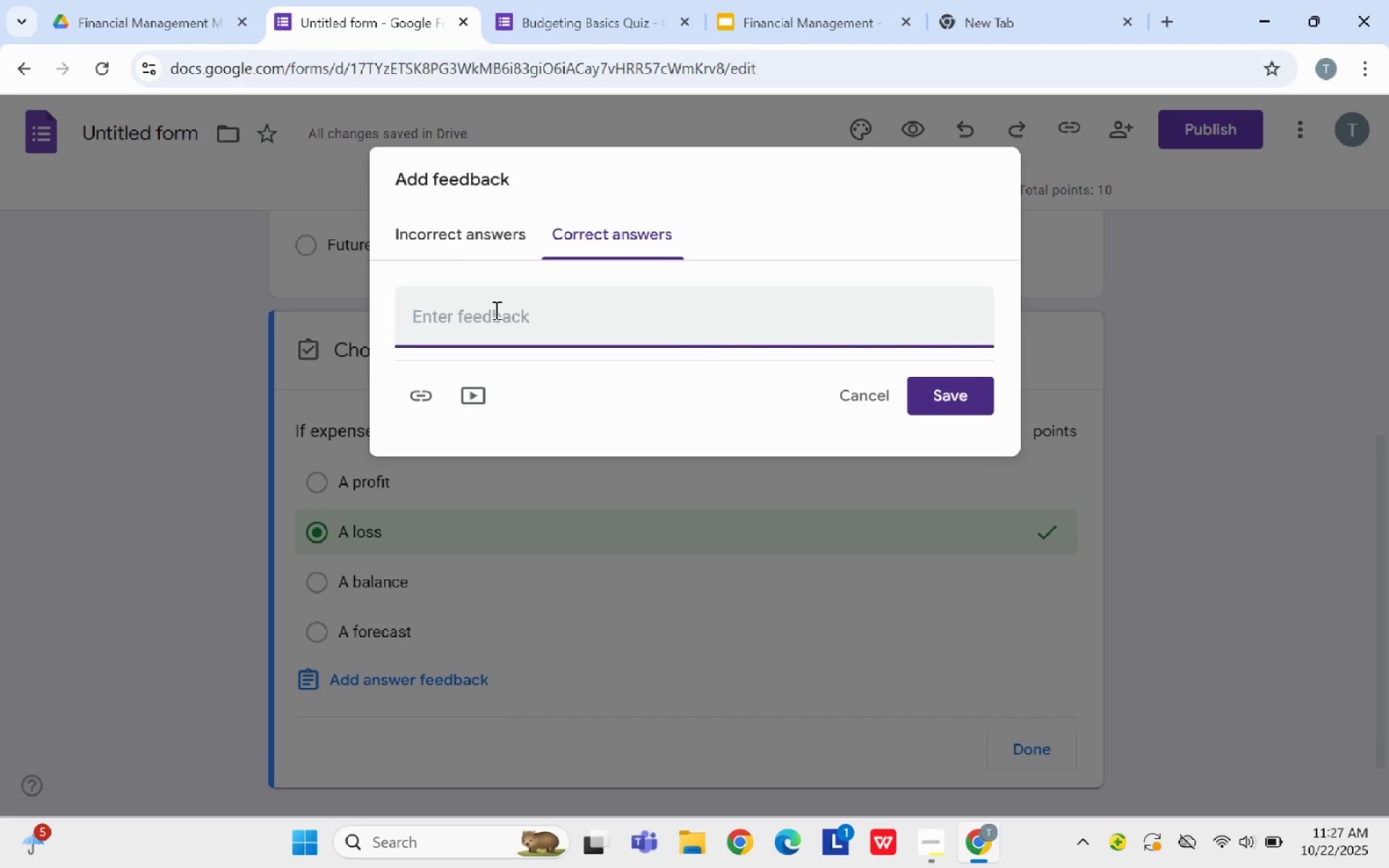 
type(A loss occurs when total expenses exceed total rv)
key(Backspace)
type(evenue.)
 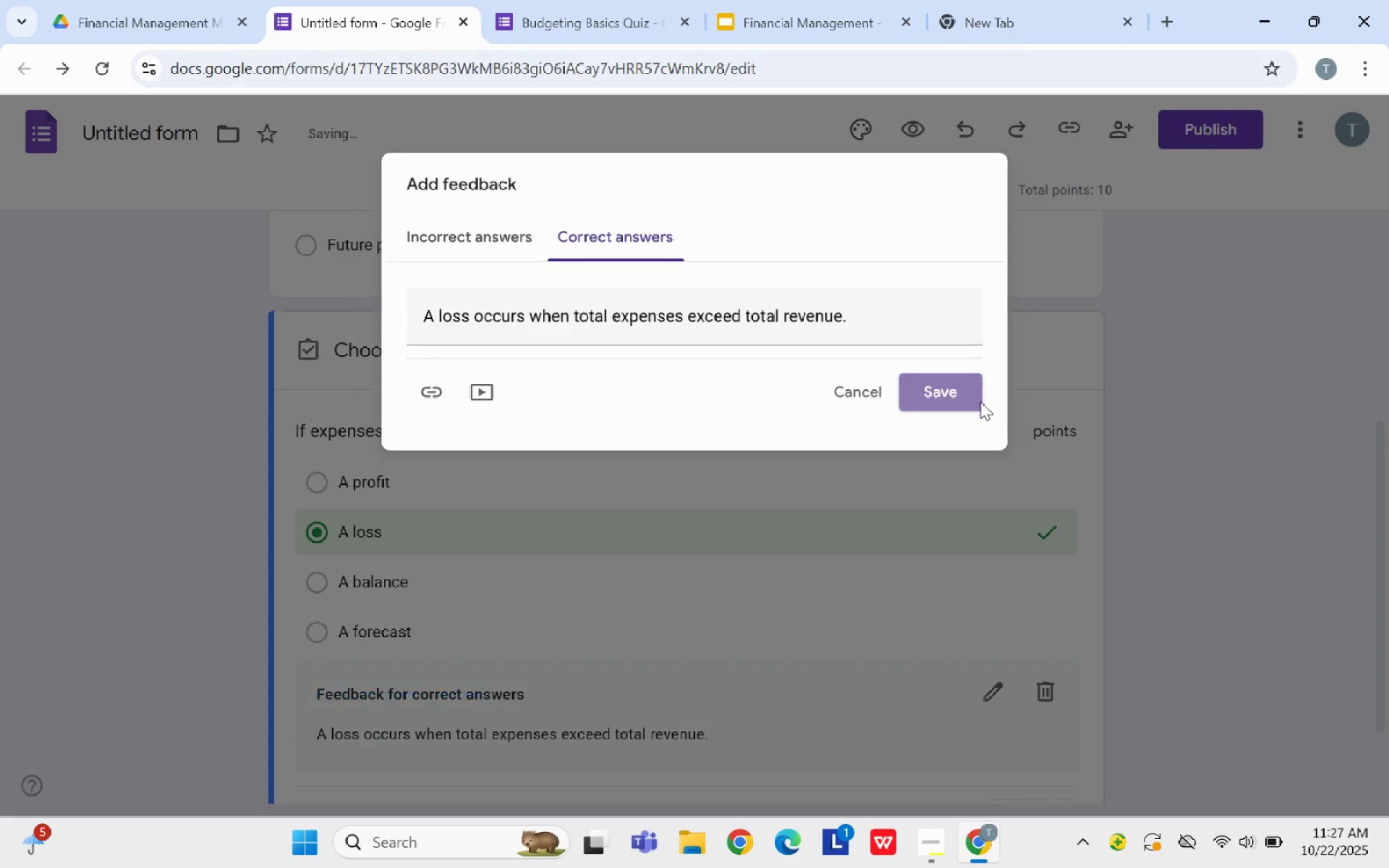 
scroll: coordinate [571, 652], scroll_direction: down, amount: 3.0
 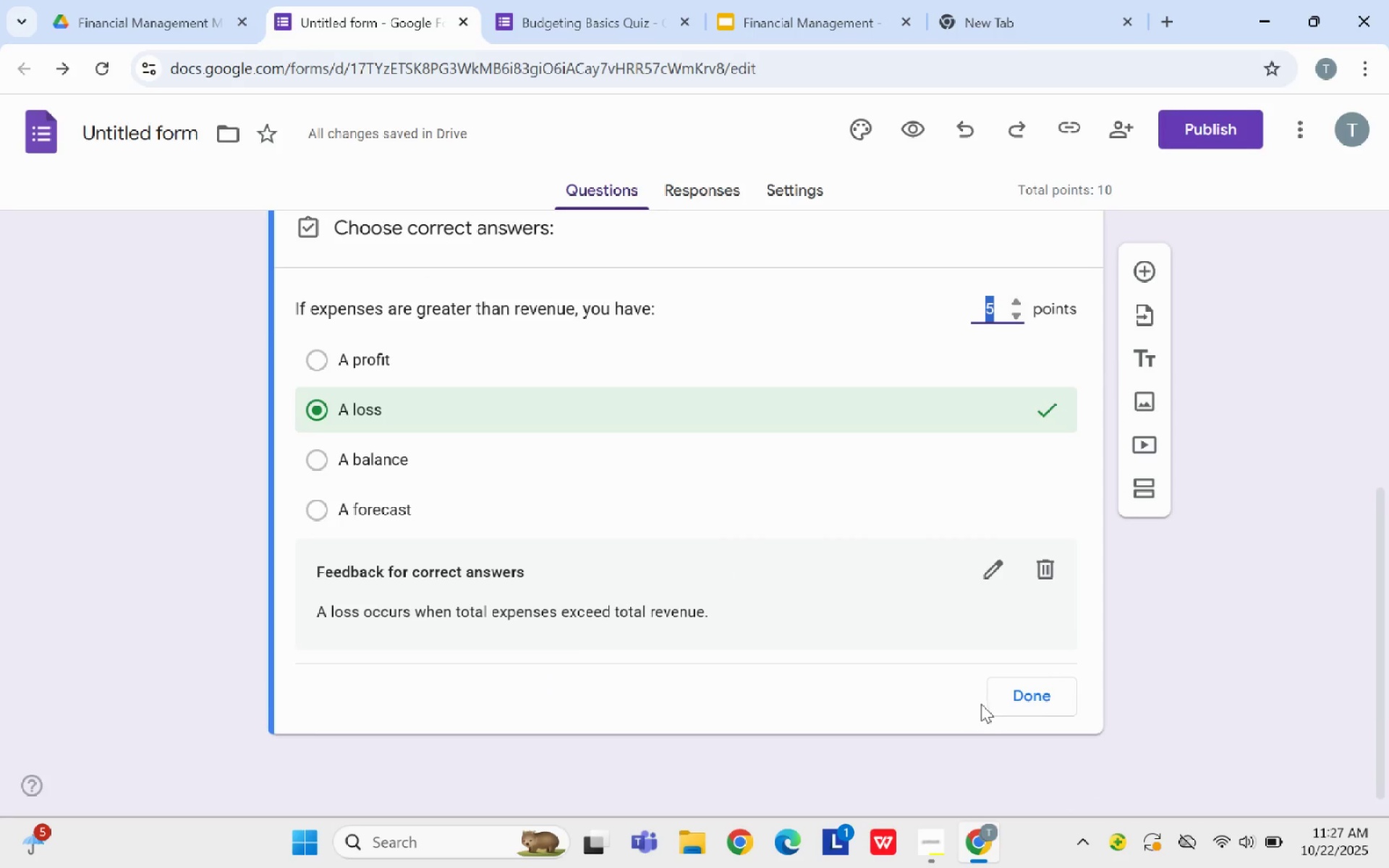 
left_click([999, 700])
 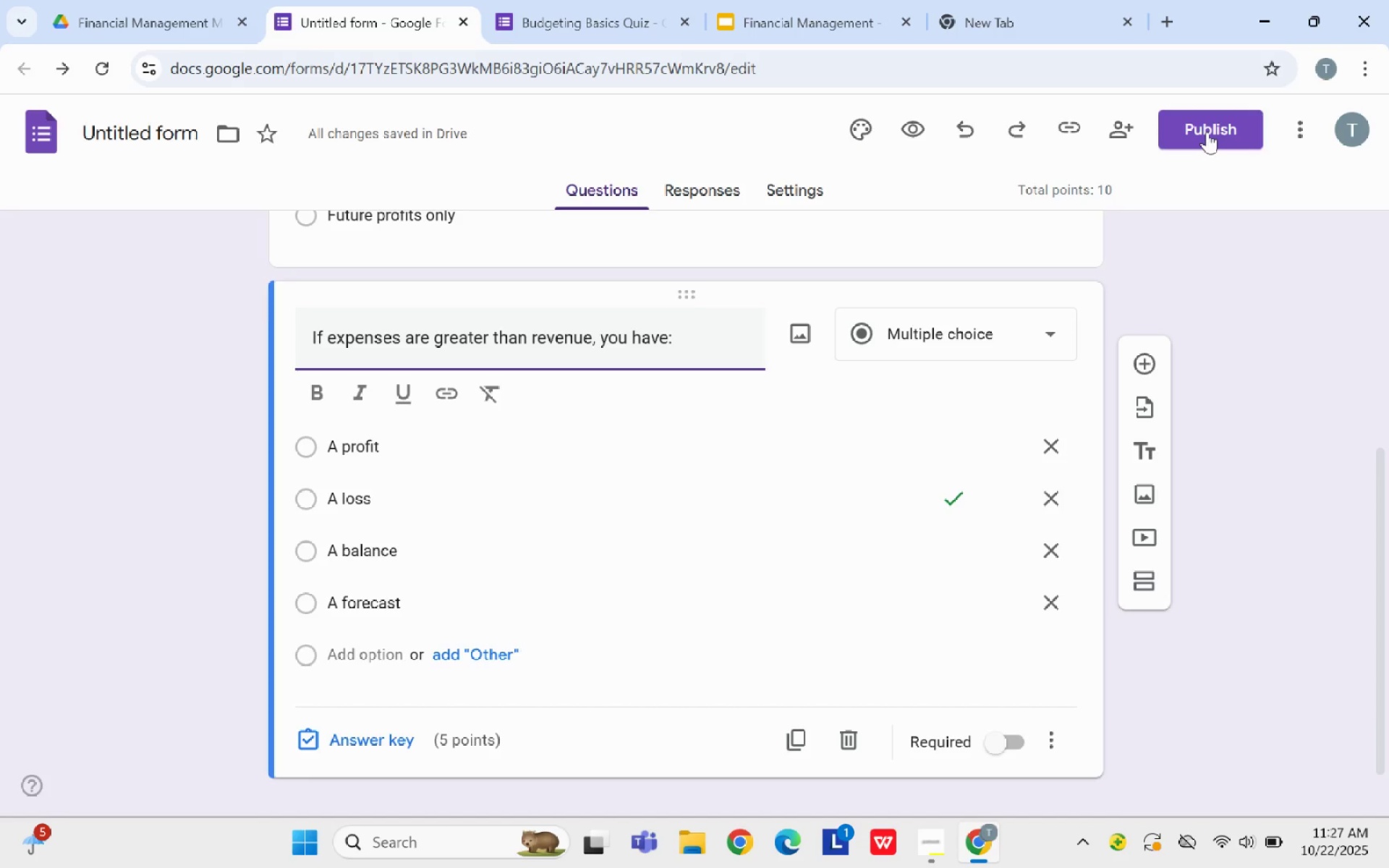 
left_click([1207, 132])
 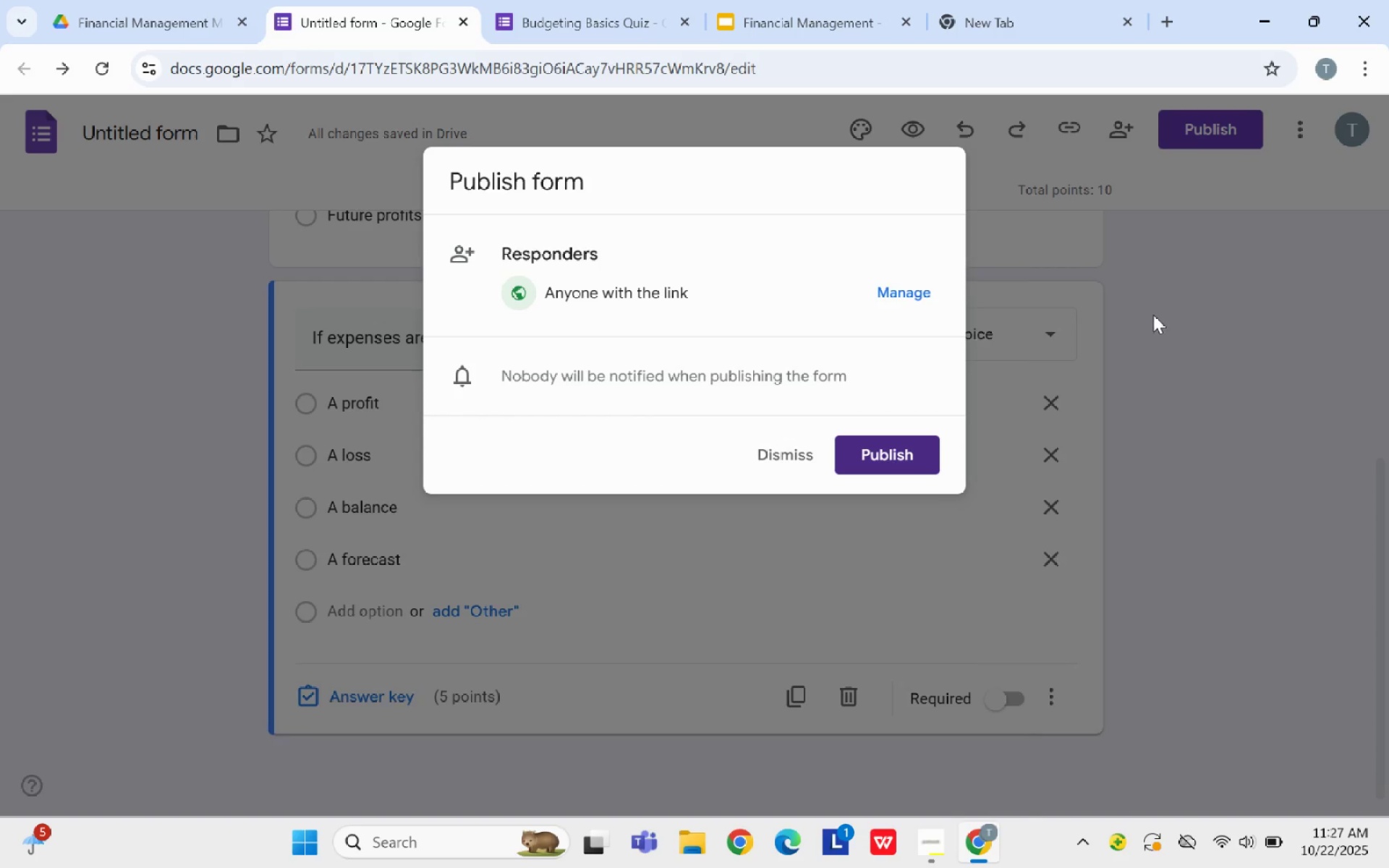 
left_click([1154, 313])
 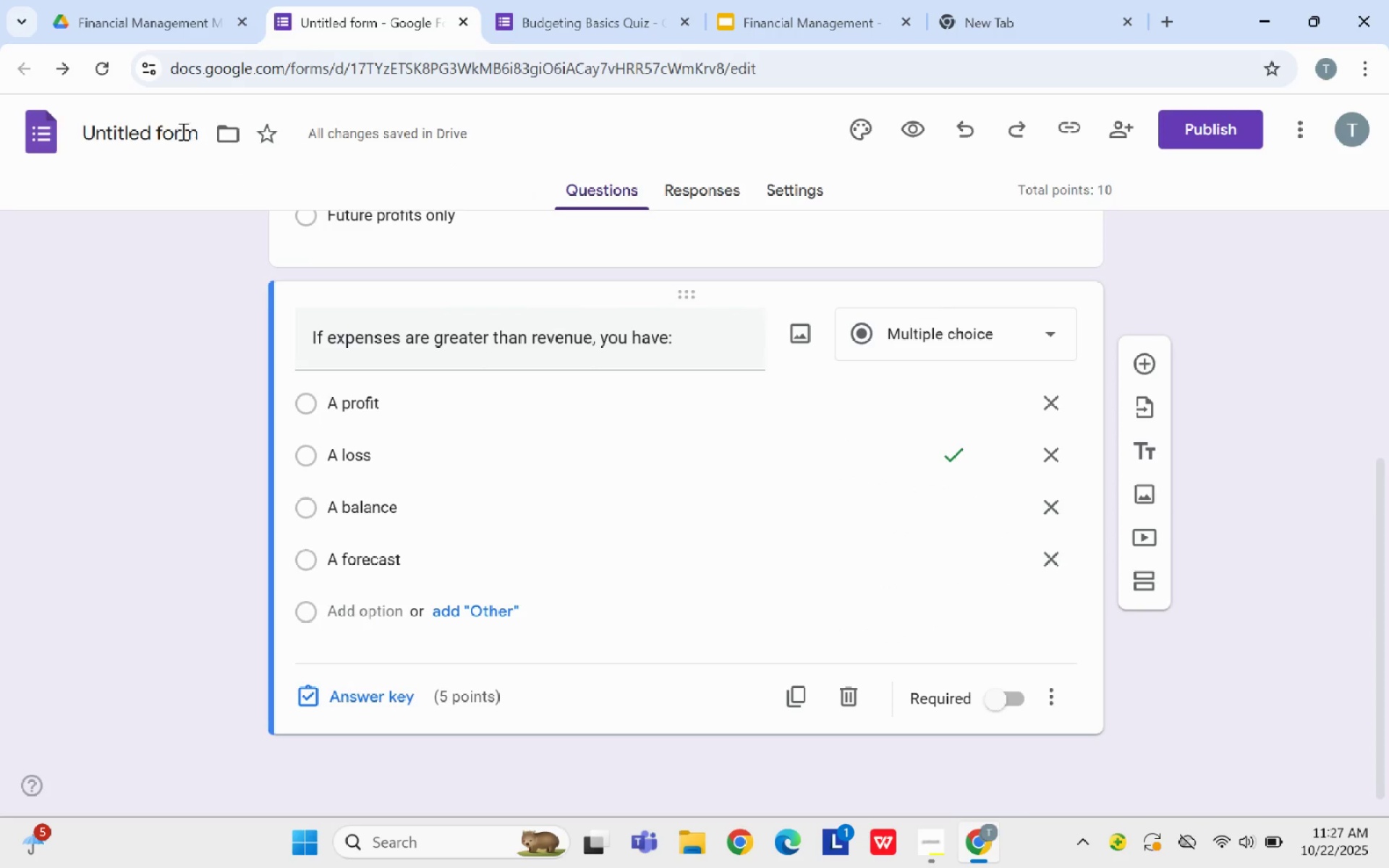 
left_click([181, 131])
 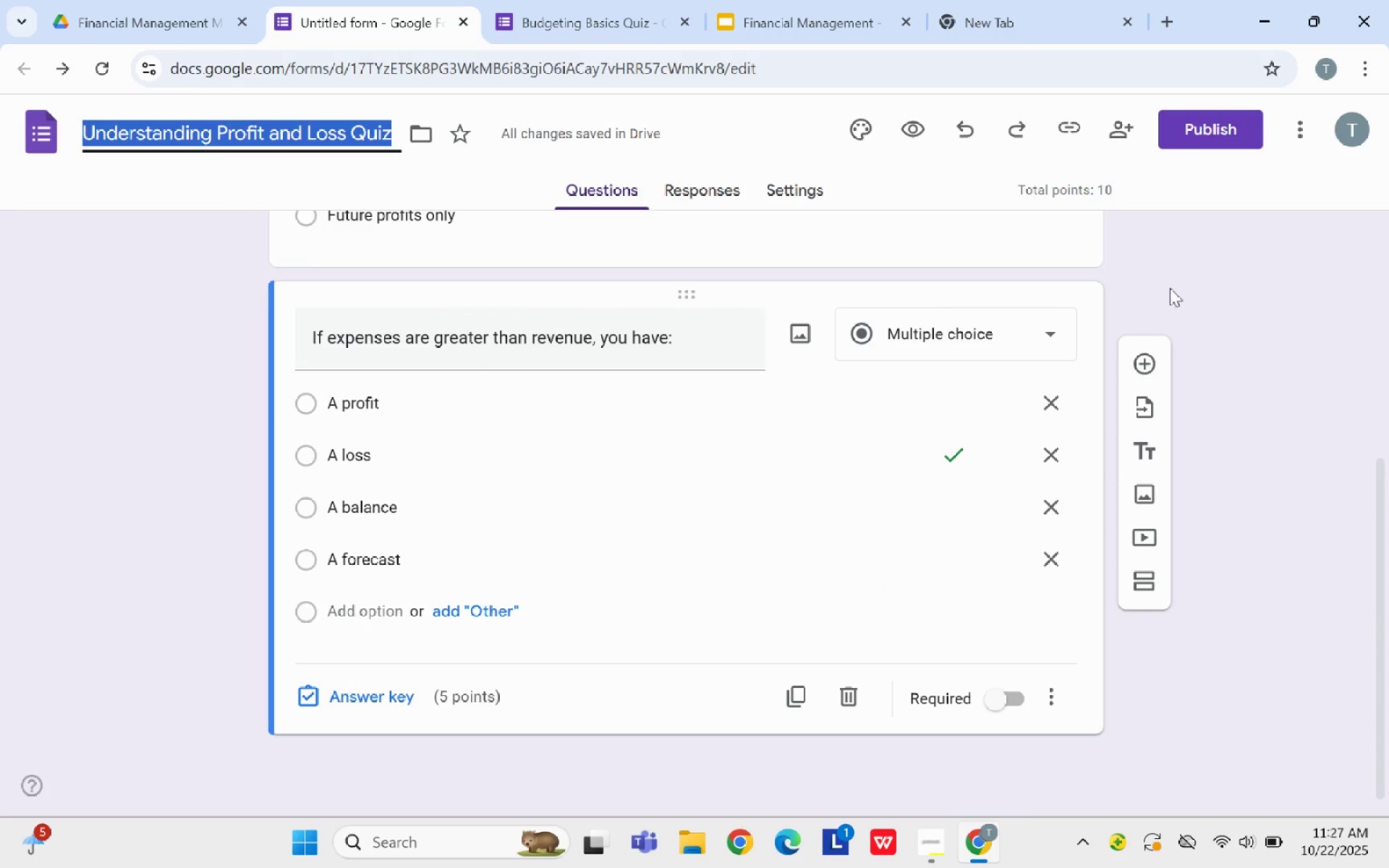 
left_click([1170, 289])
 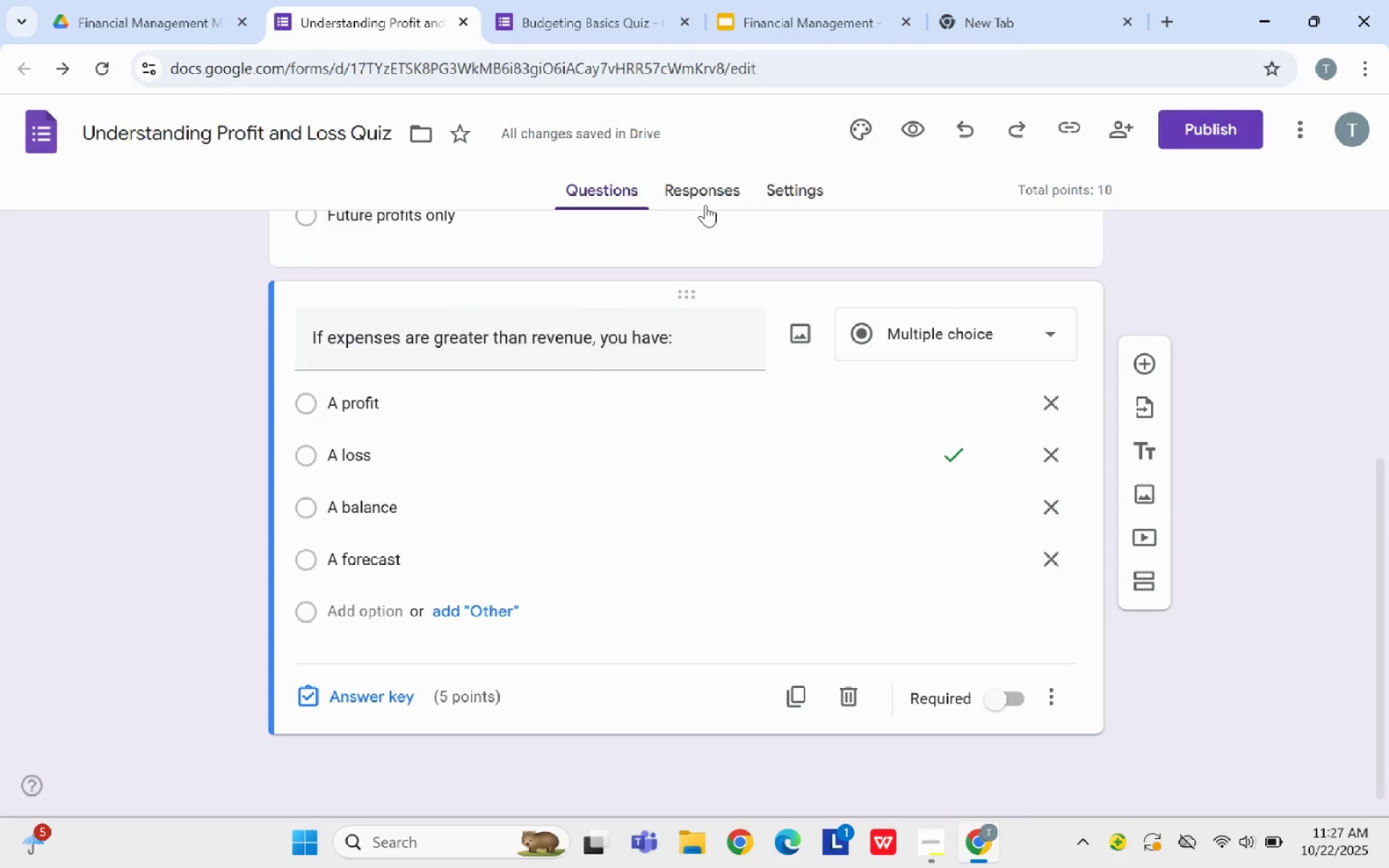 
left_click([705, 203])
 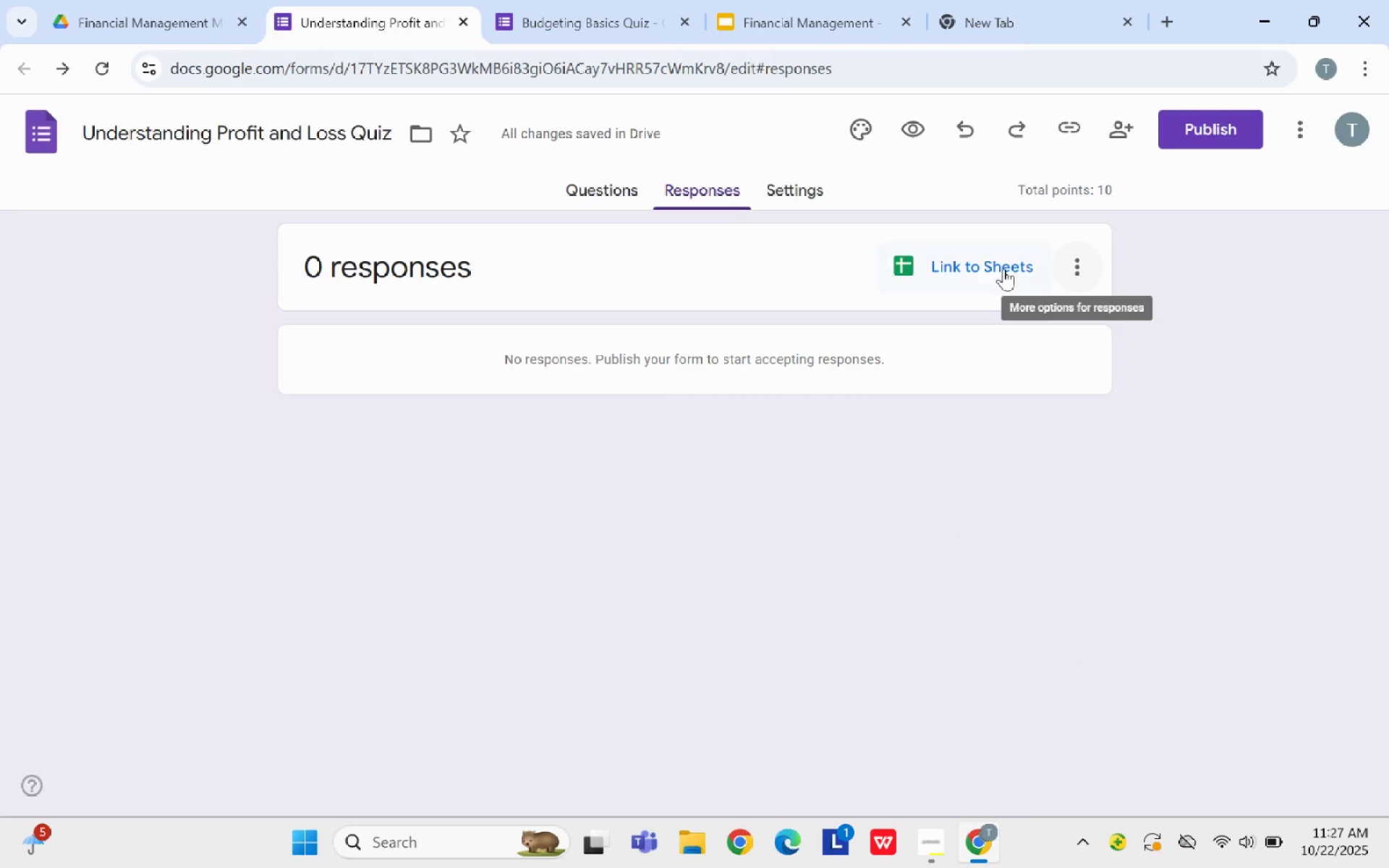 
left_click([979, 270])
 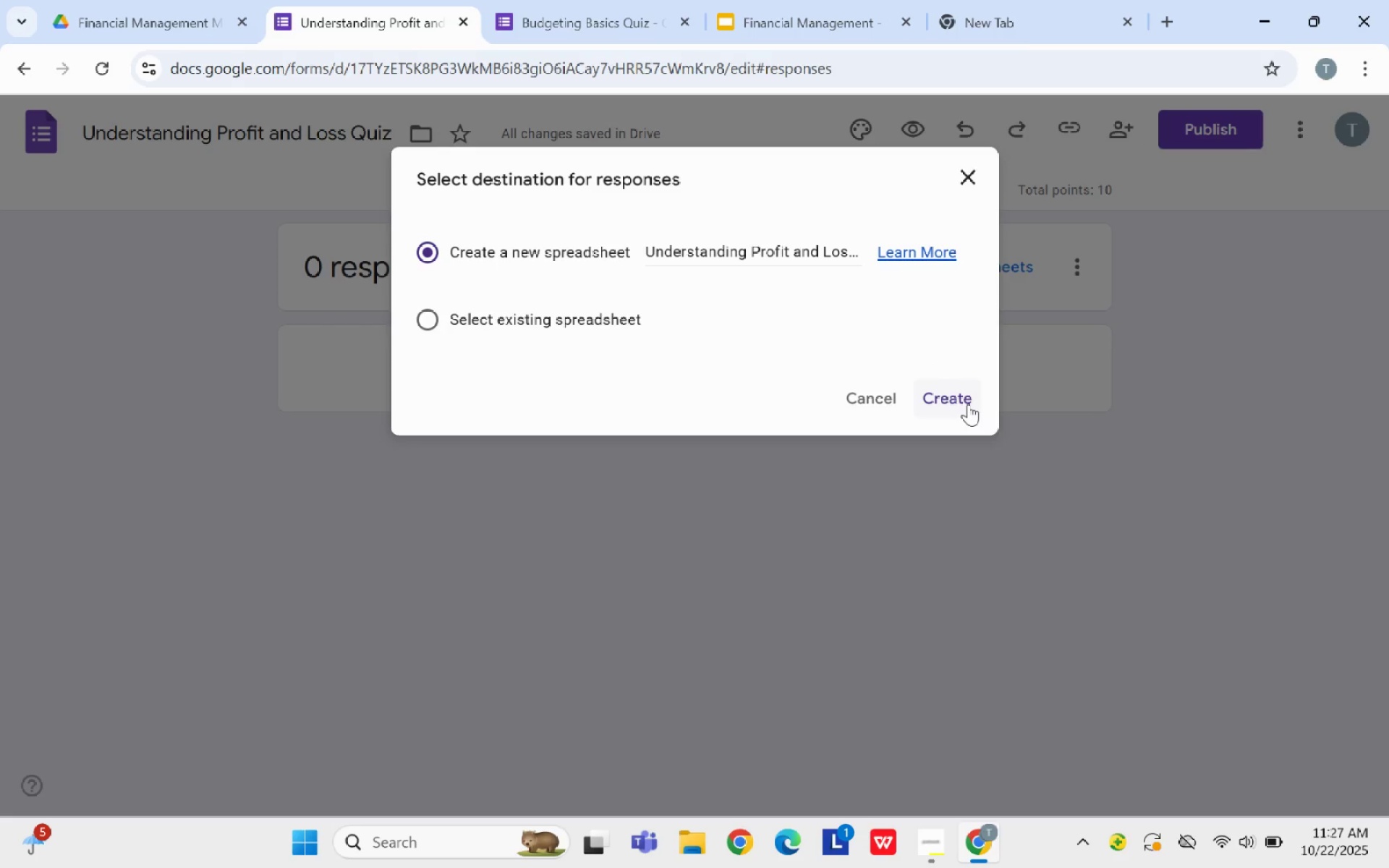 
left_click([967, 404])
 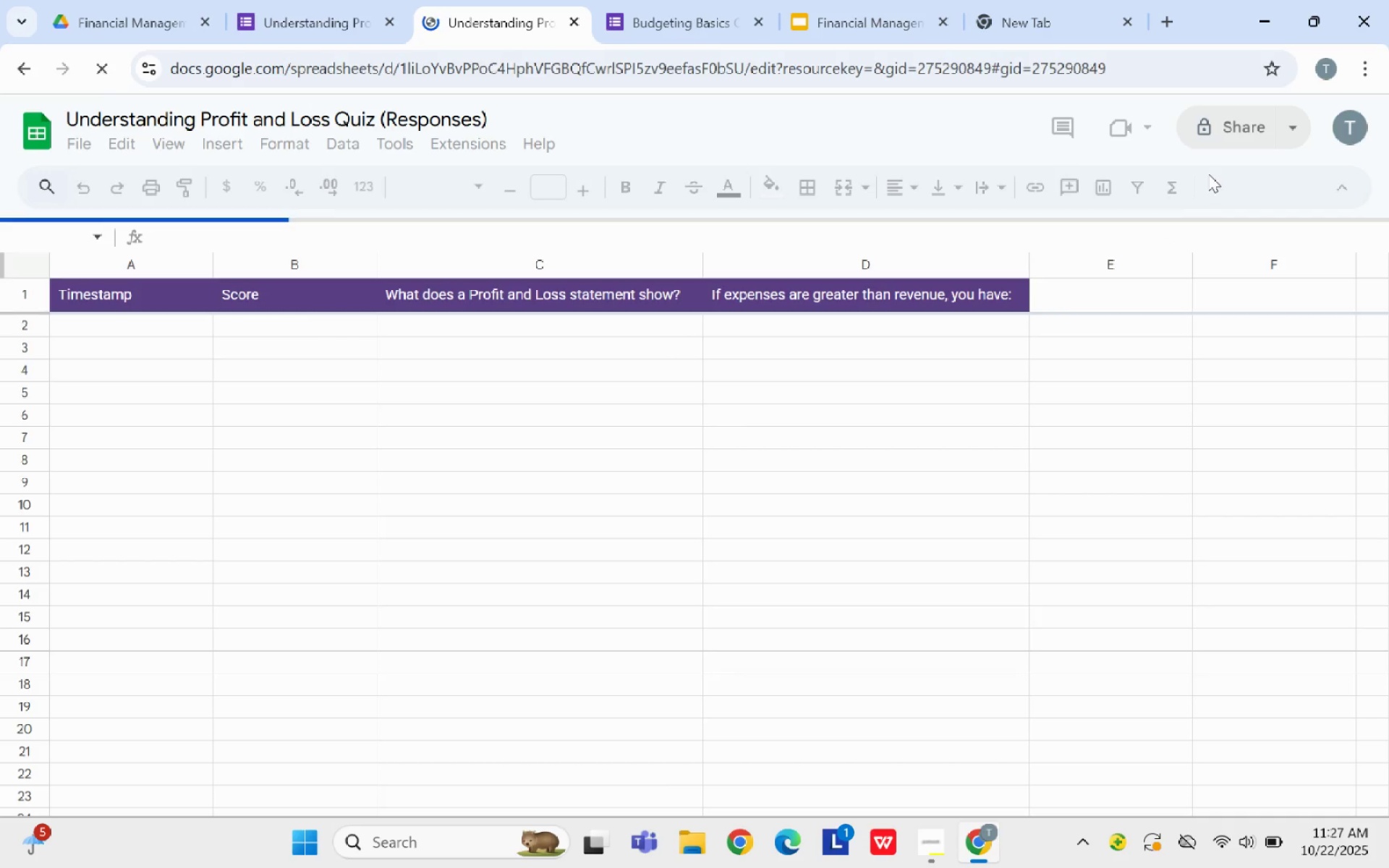 
wait(9.33)
 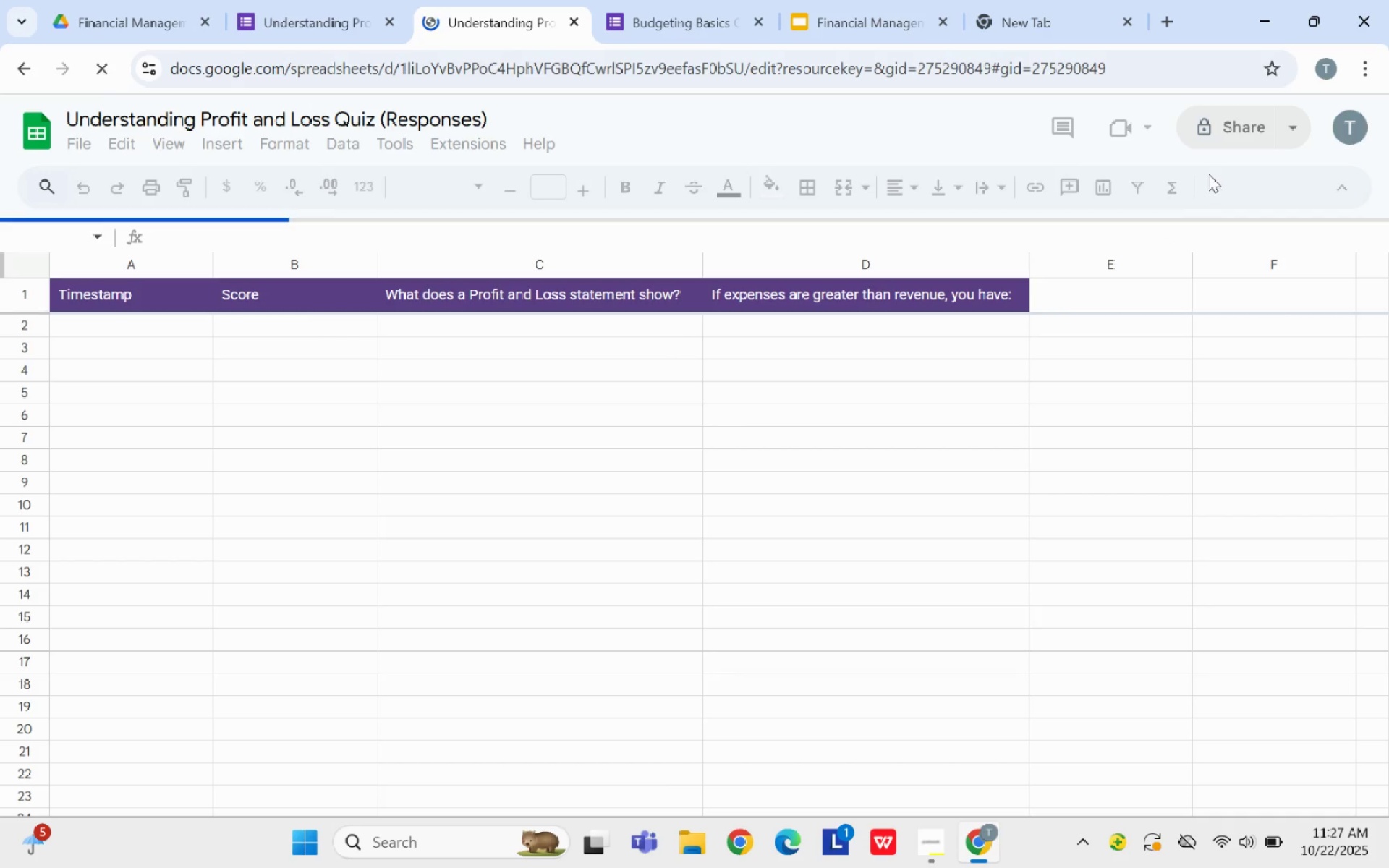 
left_click([631, 661])
 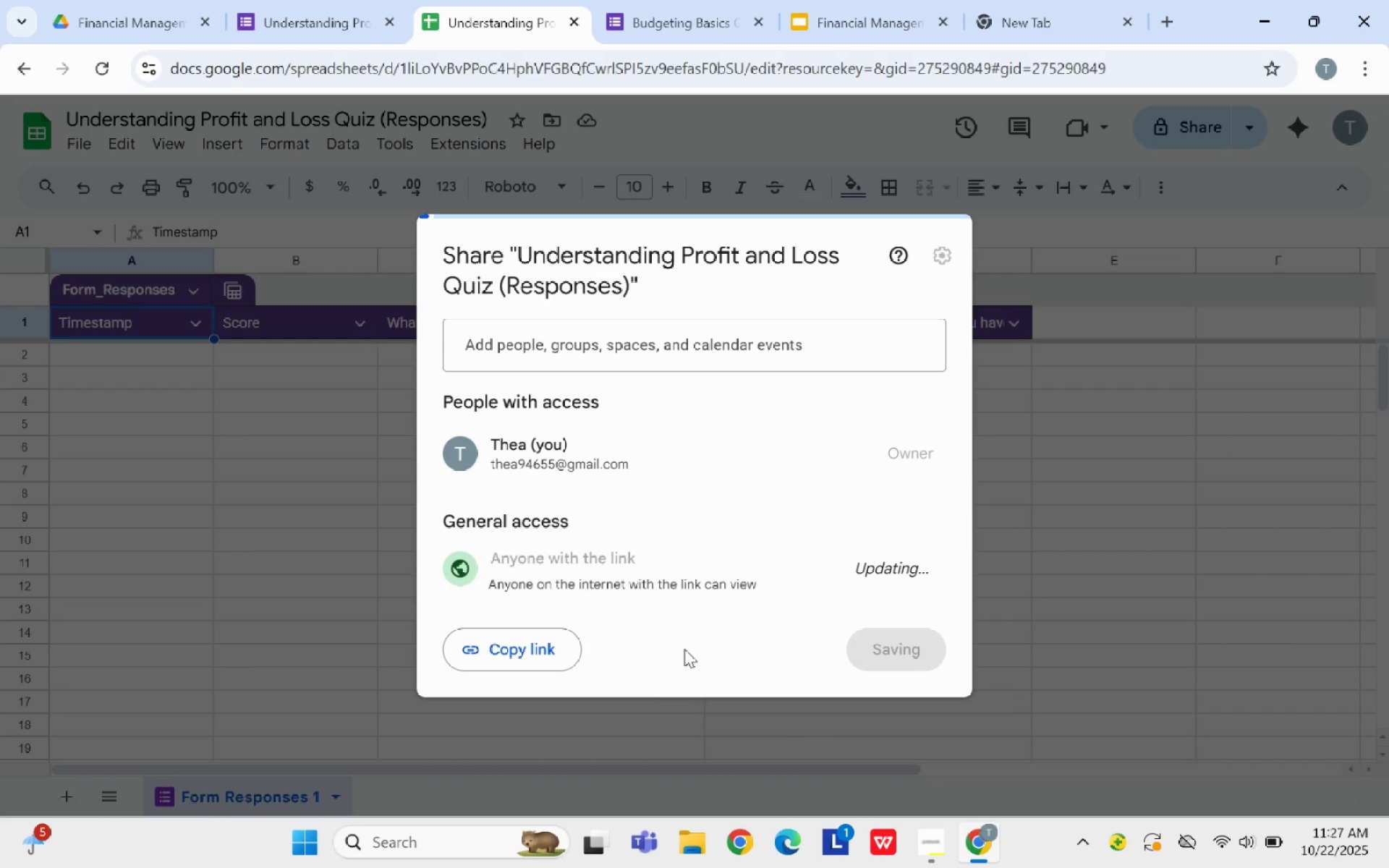 
mouse_move([708, 638])
 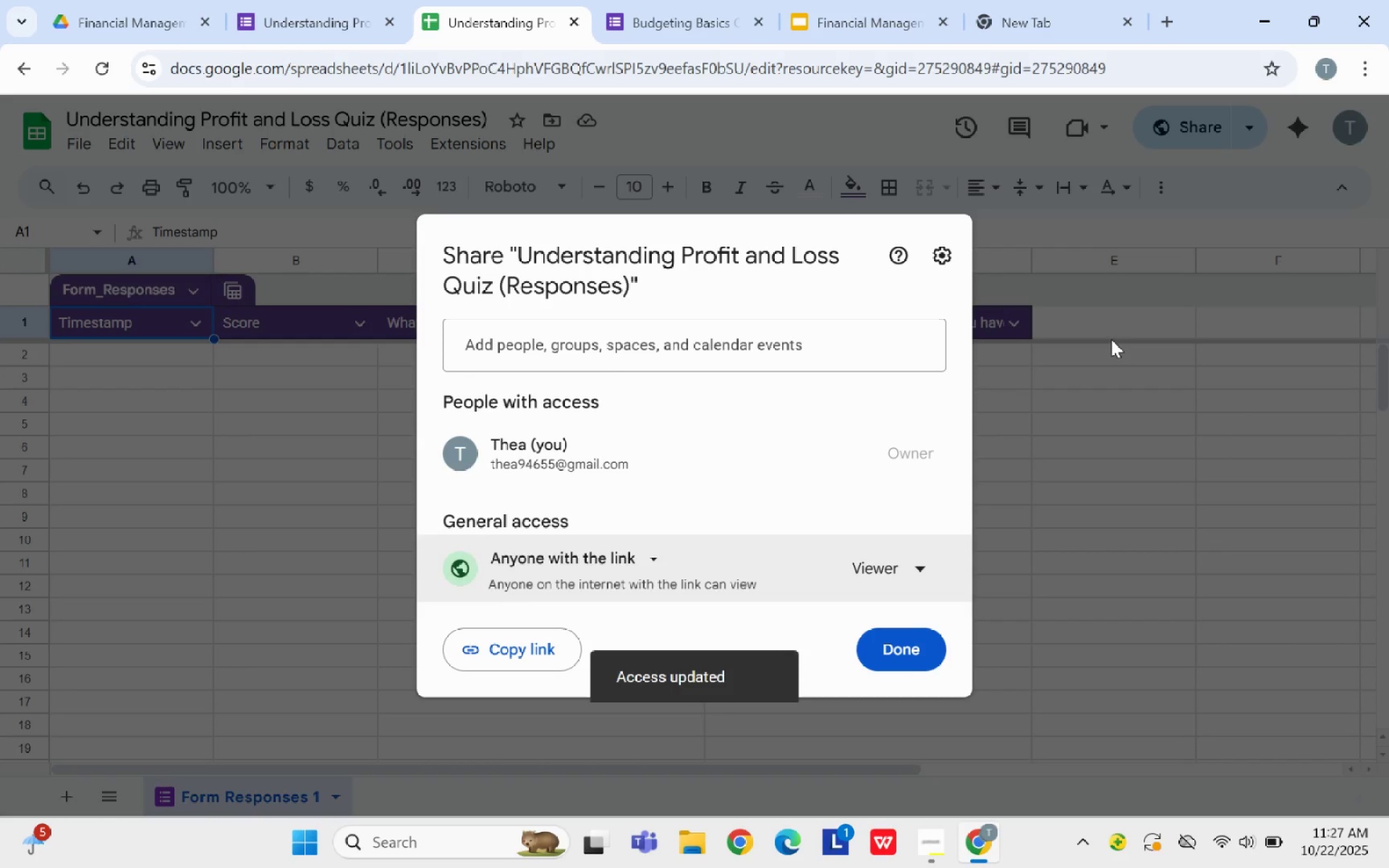 
left_click([1137, 344])
 